 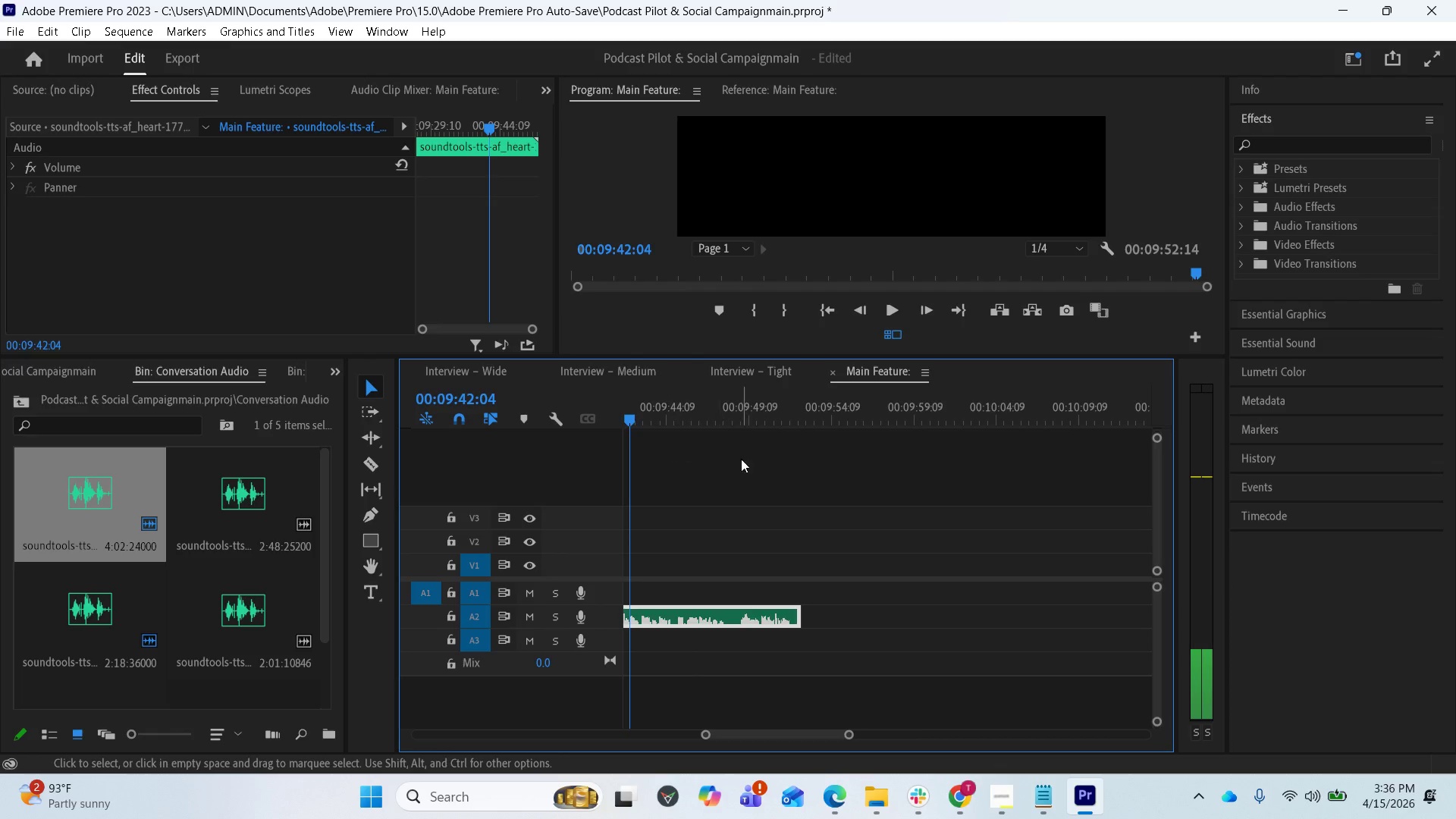 
left_click_drag(start_coordinate=[629, 411], to_coordinate=[532, 429])
 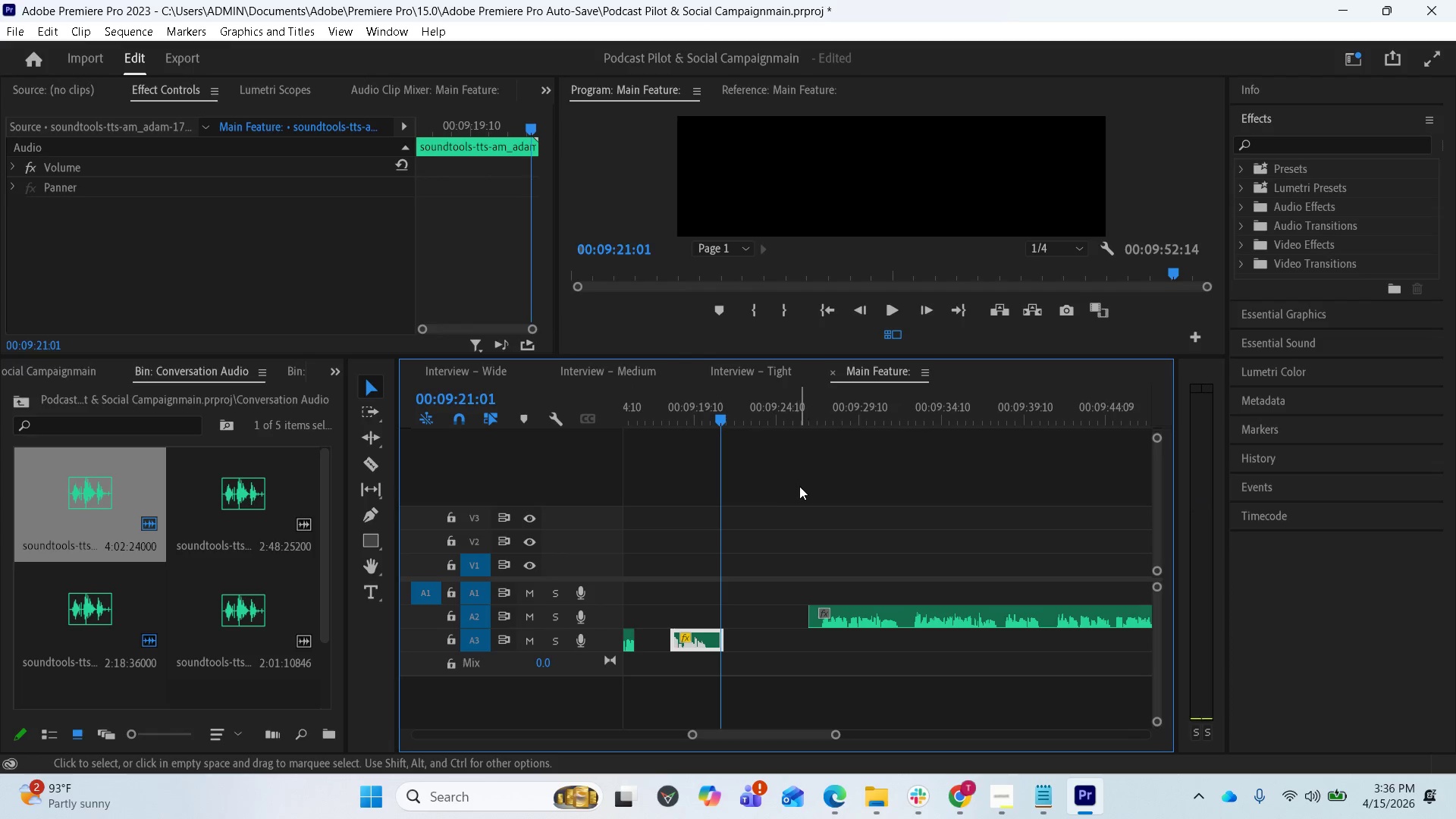 
key(Space)
 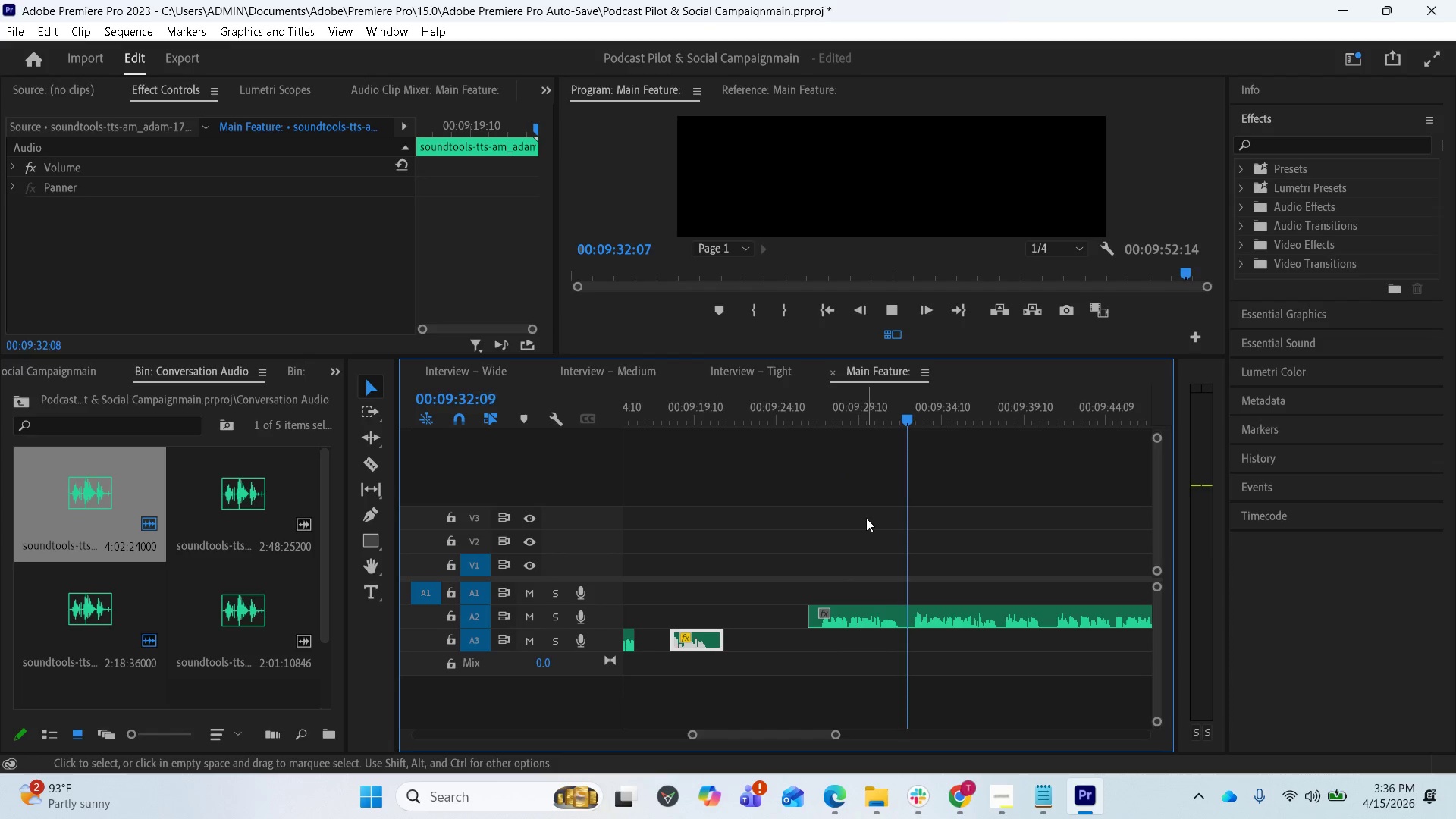 
wait(16.36)
 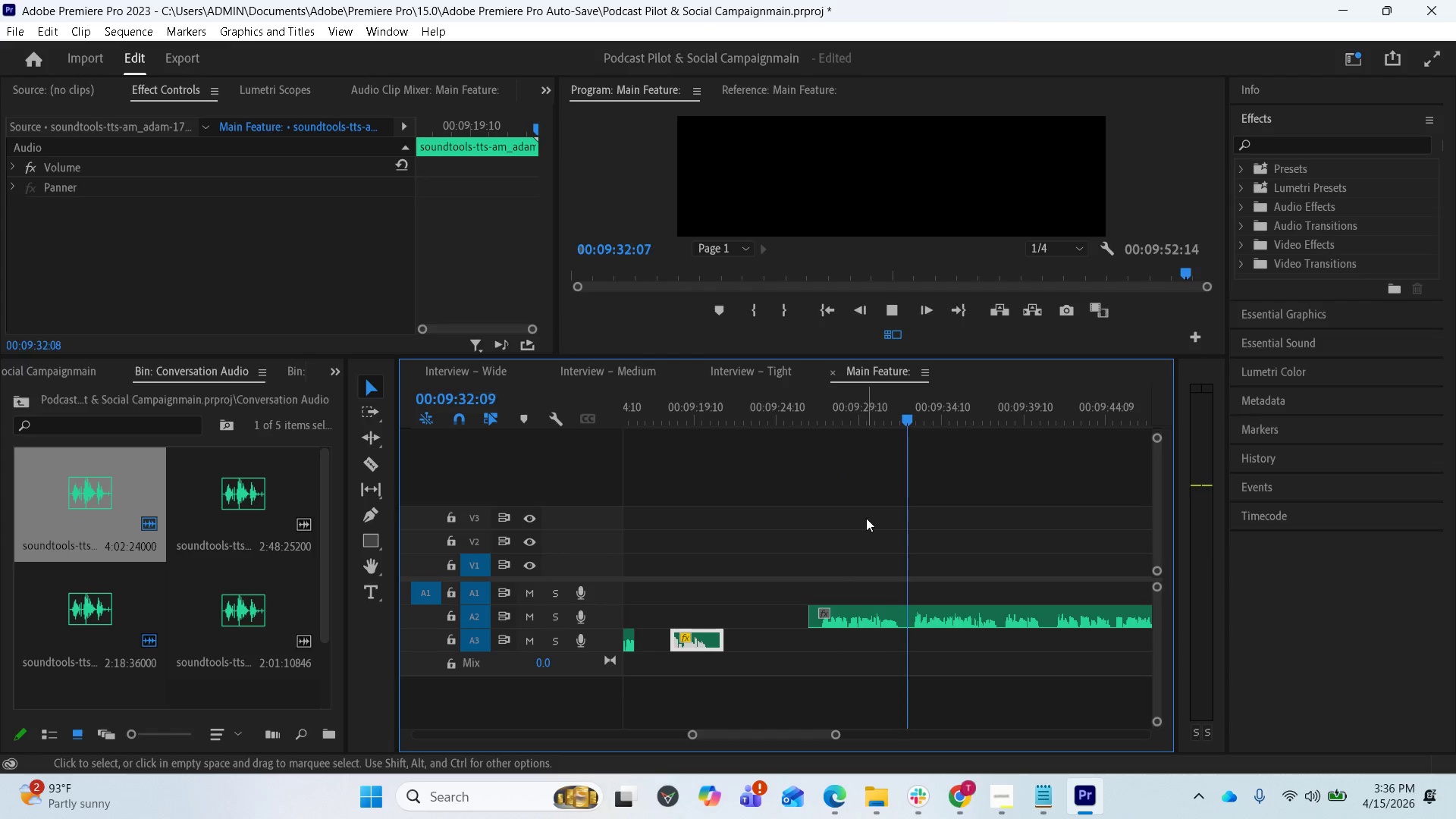 
key(V)
 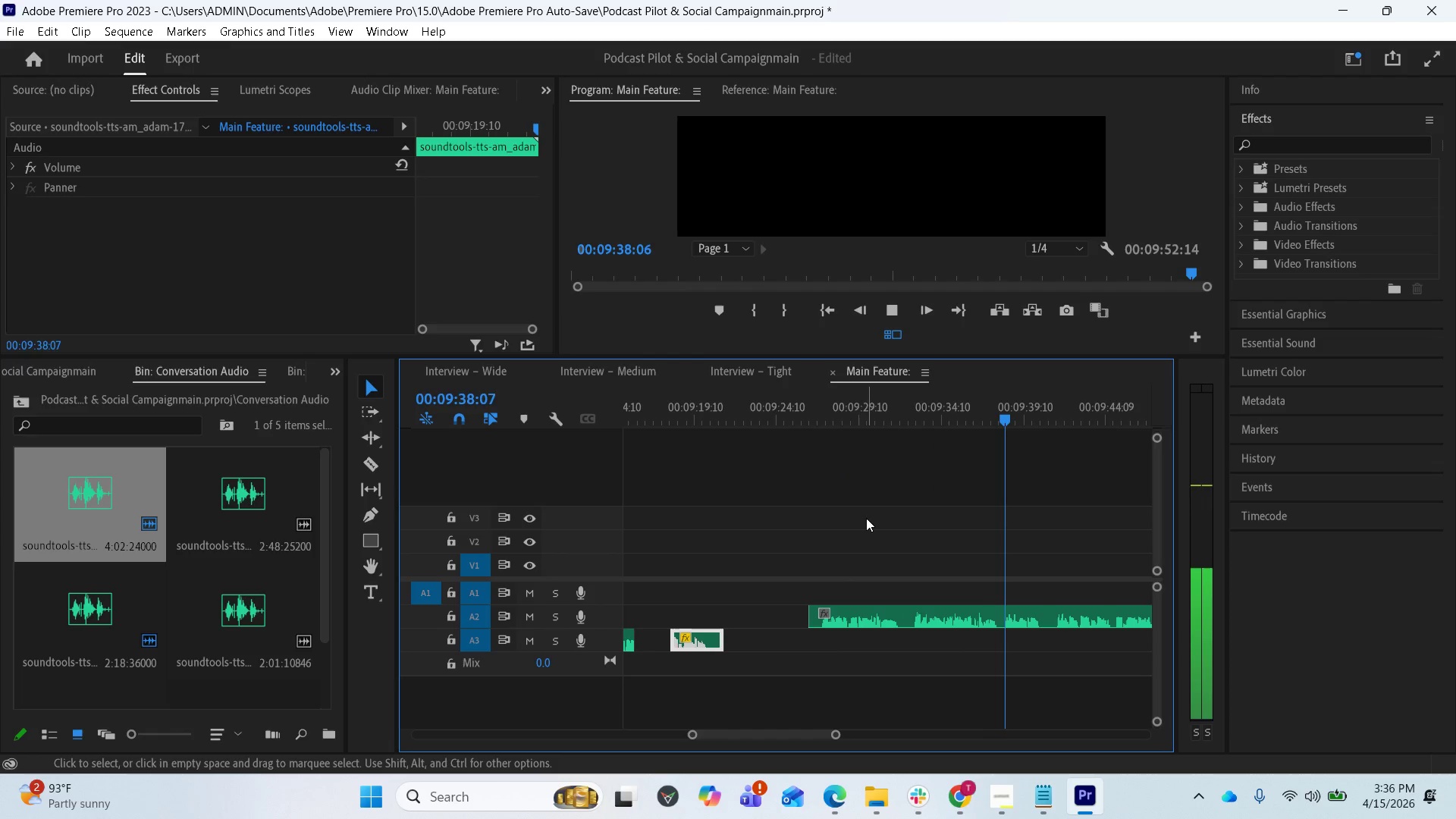 
key(Space)
 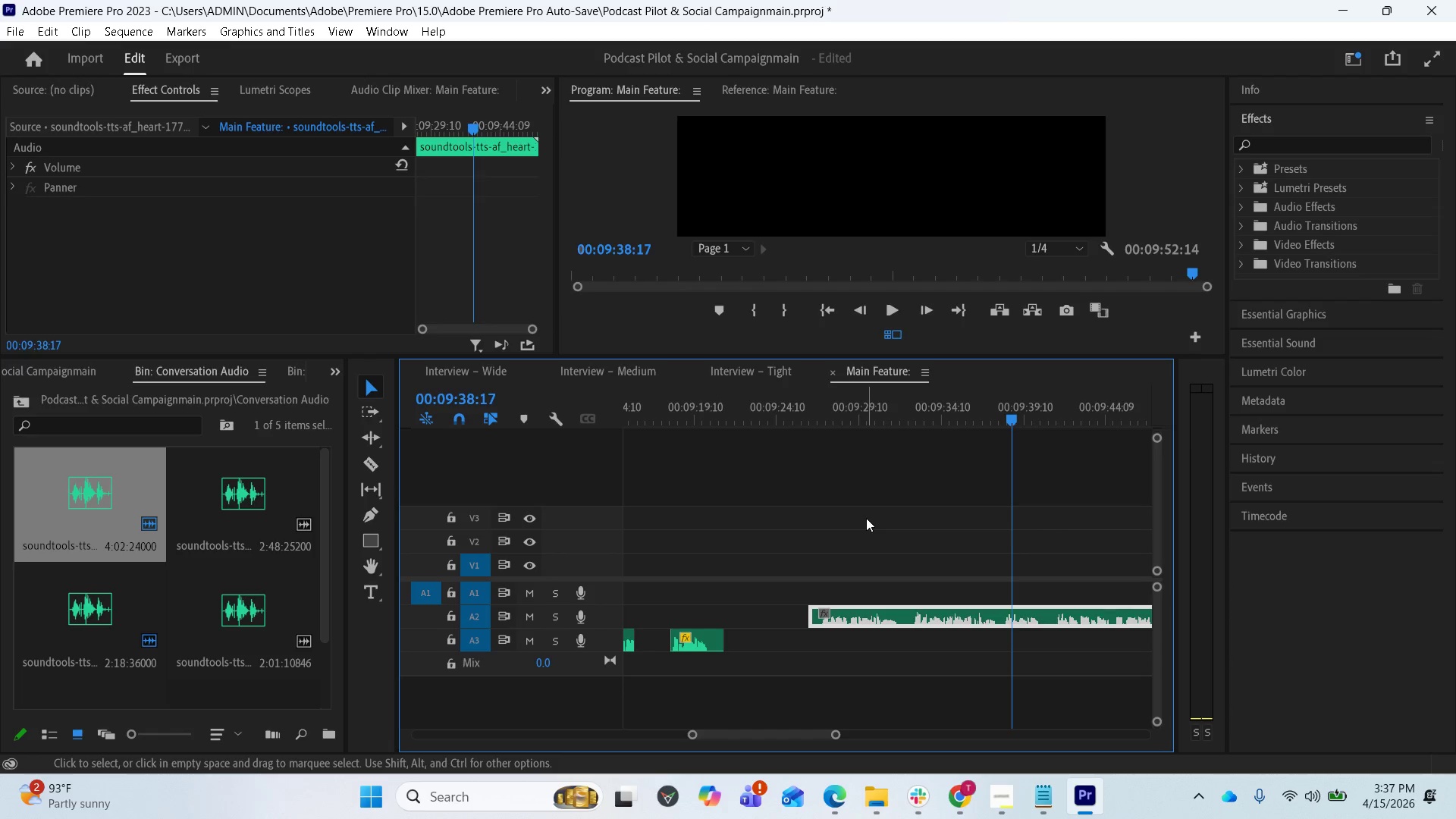 
wait(10.58)
 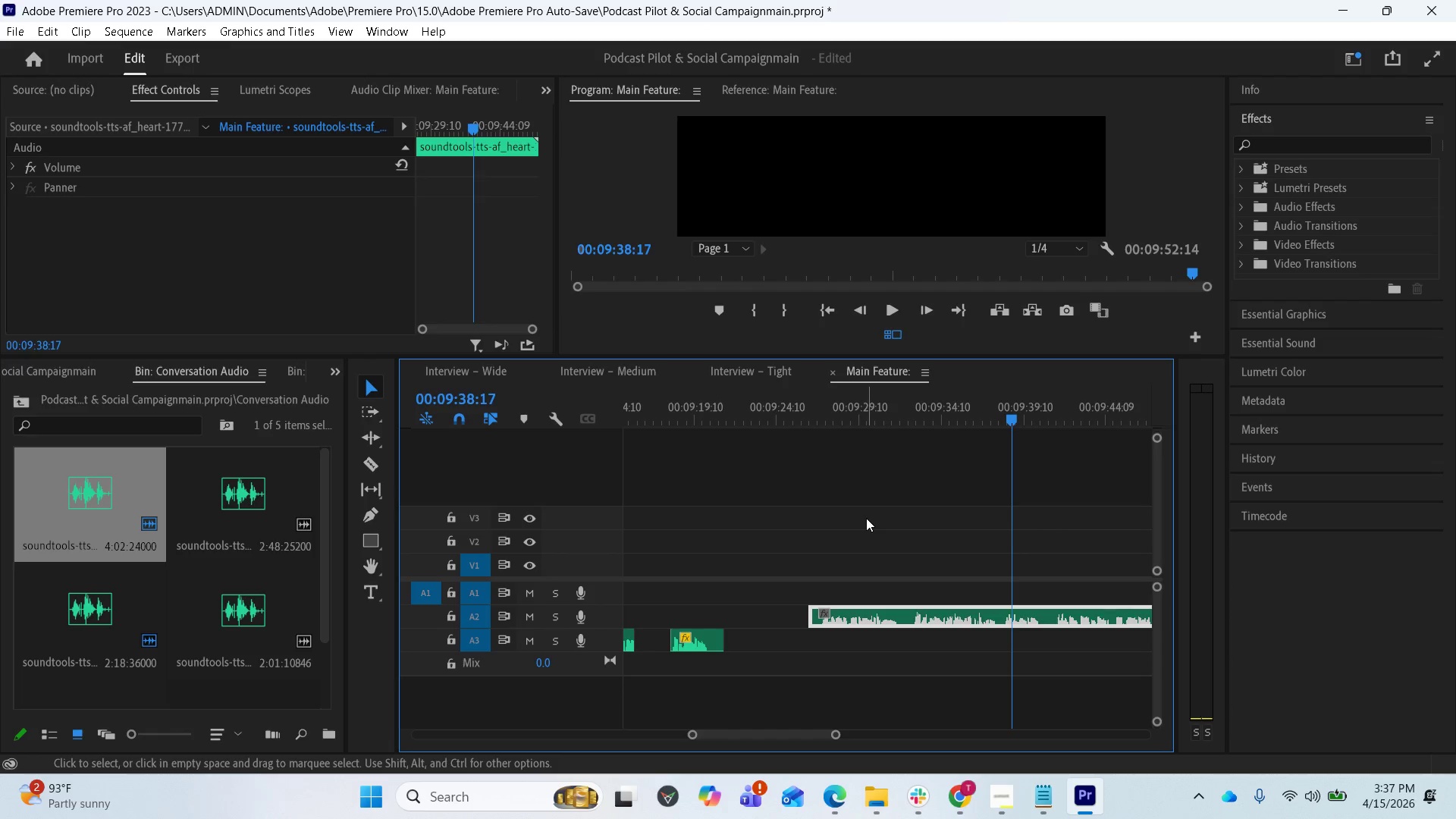 
left_click([373, 468])
 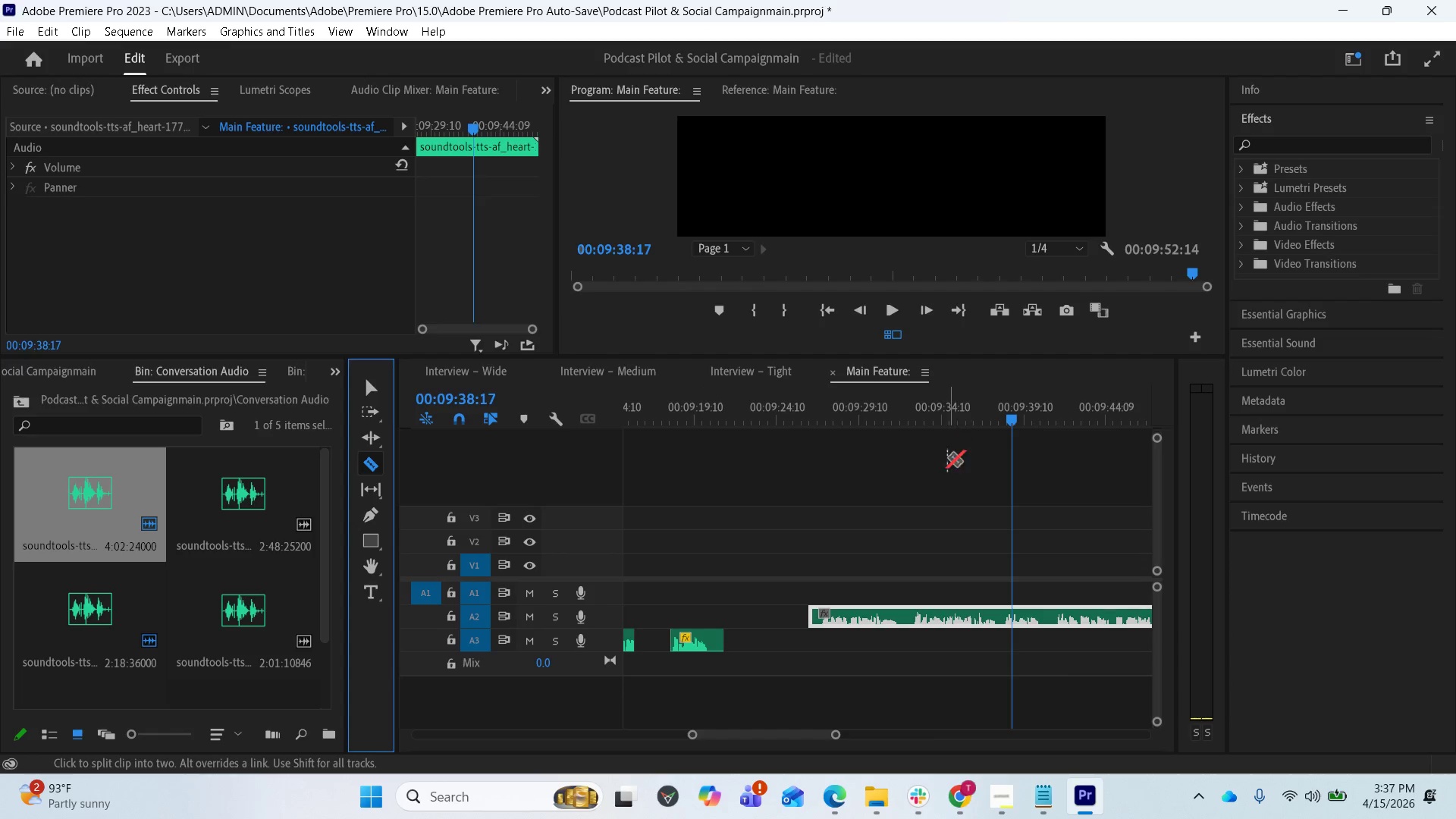 
wait(31.2)
 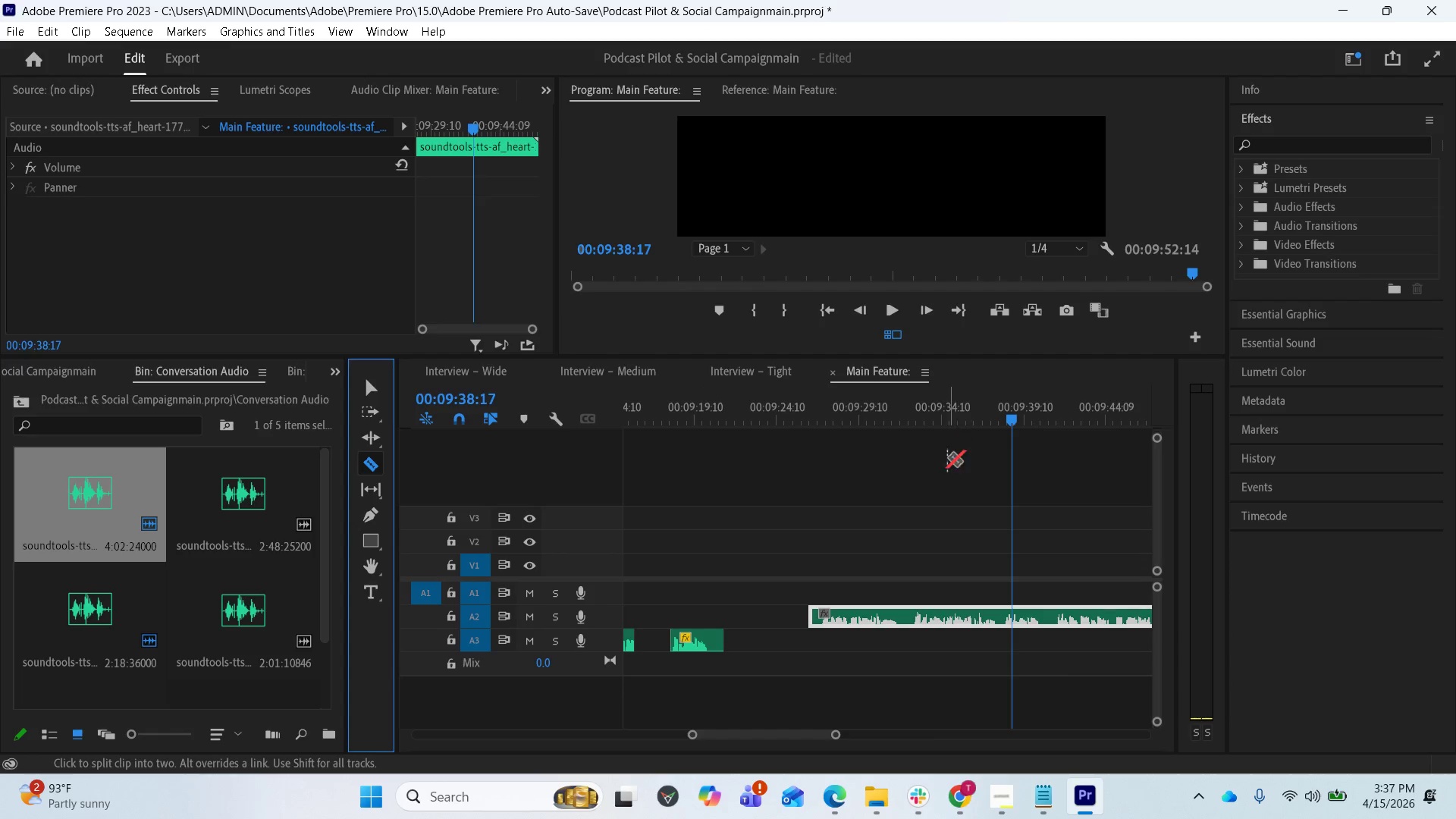 
left_click([902, 618])
 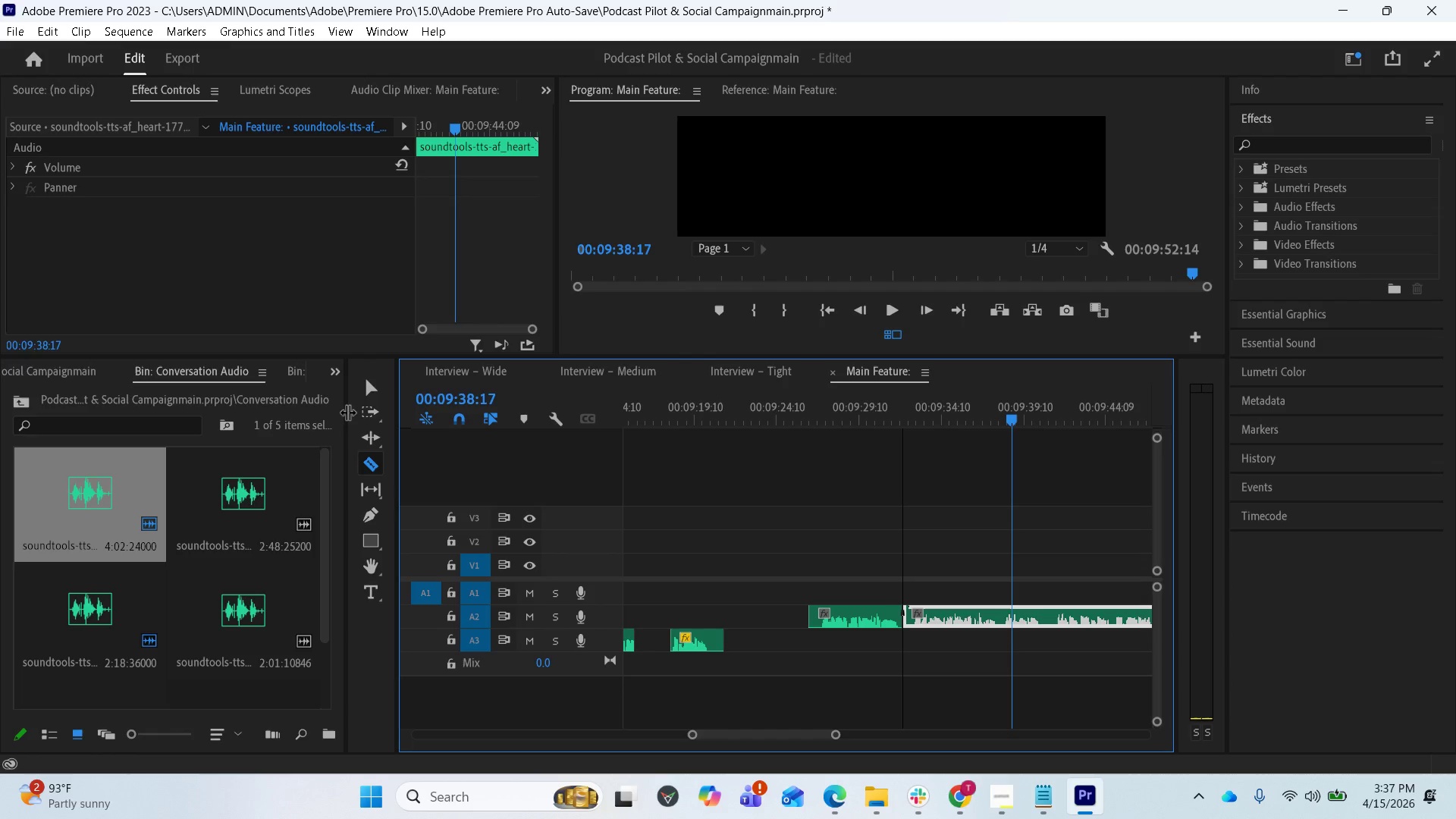 
left_click([368, 392])
 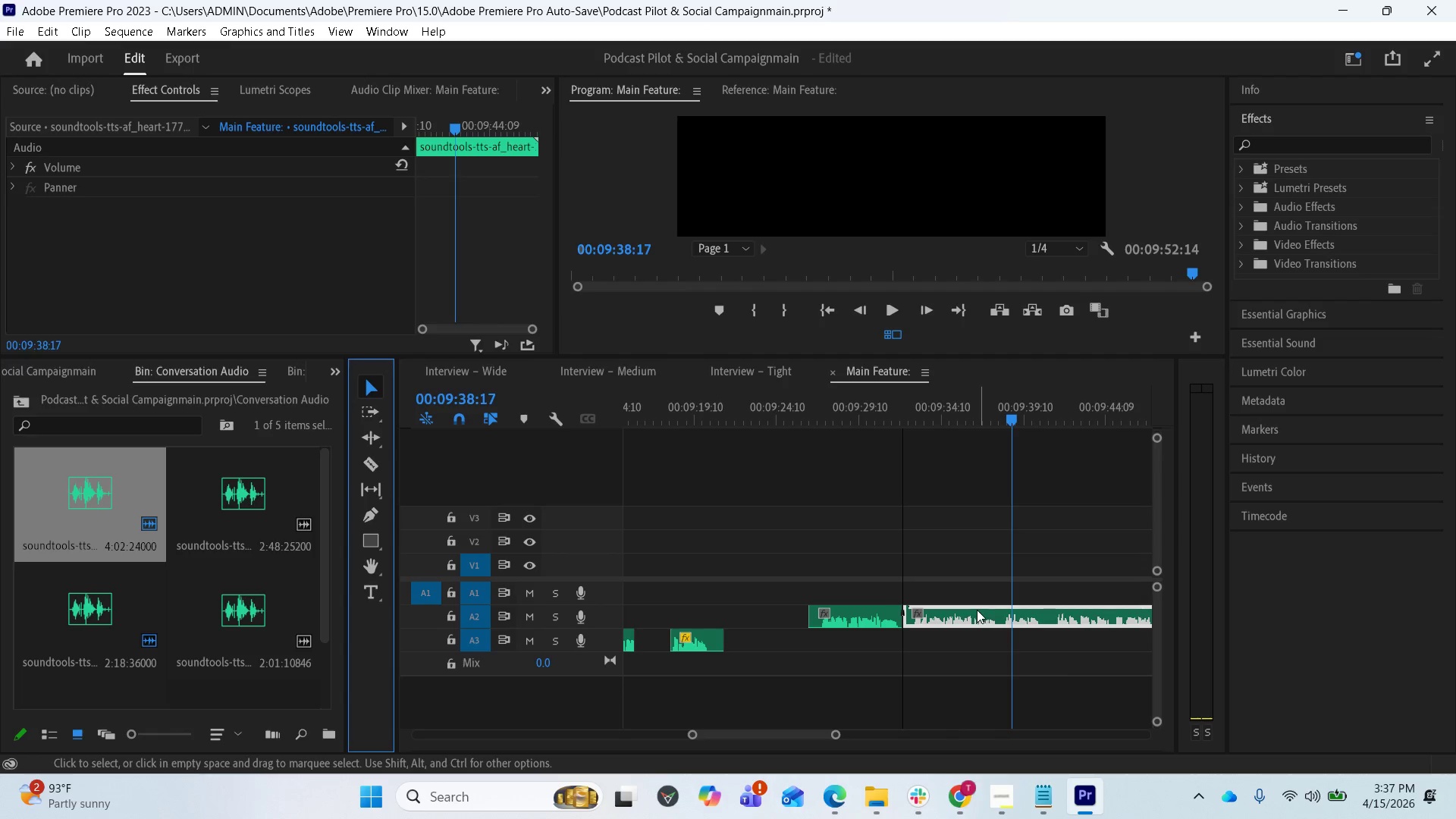 
left_click_drag(start_coordinate=[971, 613], to_coordinate=[1085, 610])
 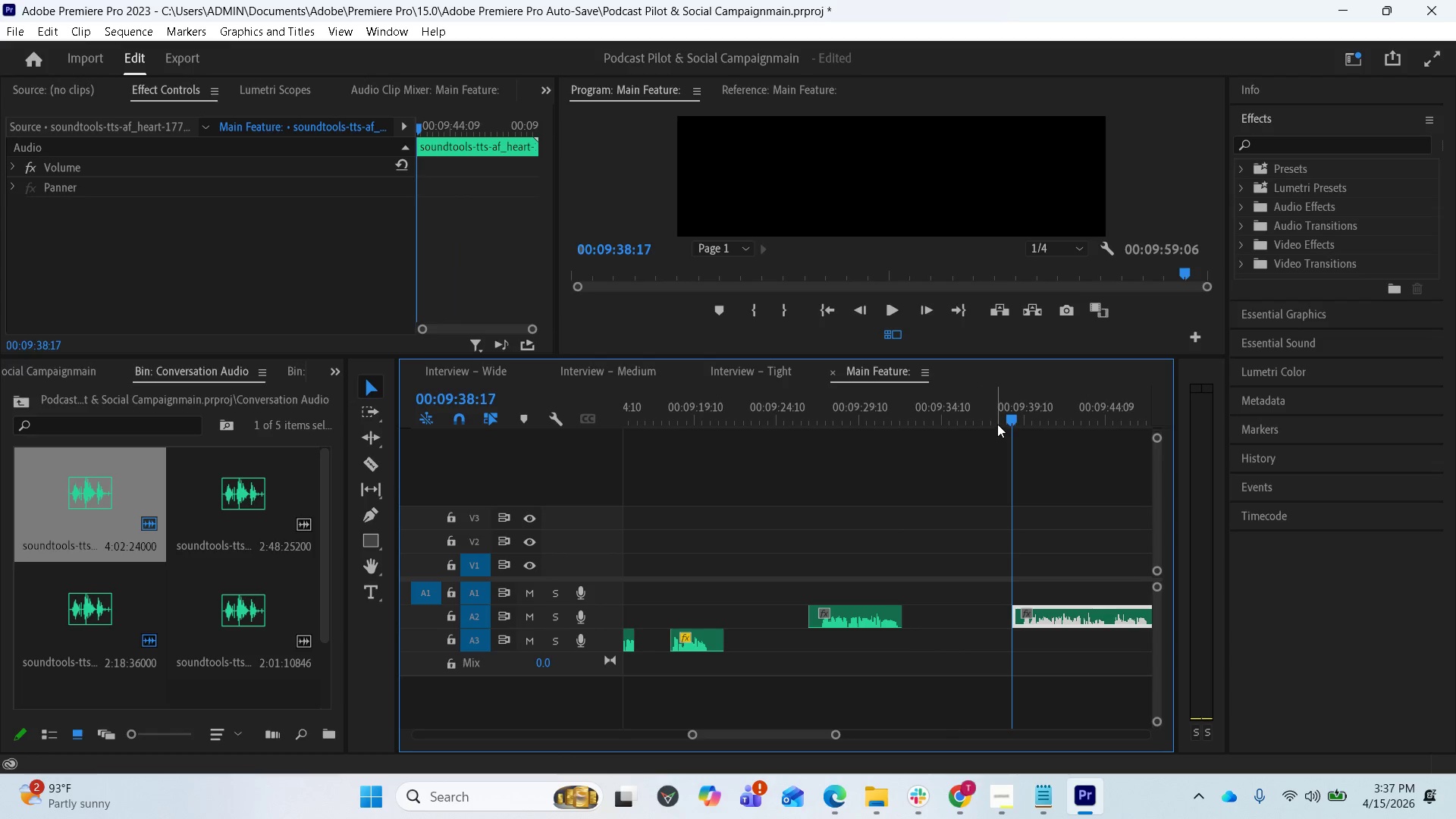 
left_click_drag(start_coordinate=[1010, 424], to_coordinate=[822, 464])
 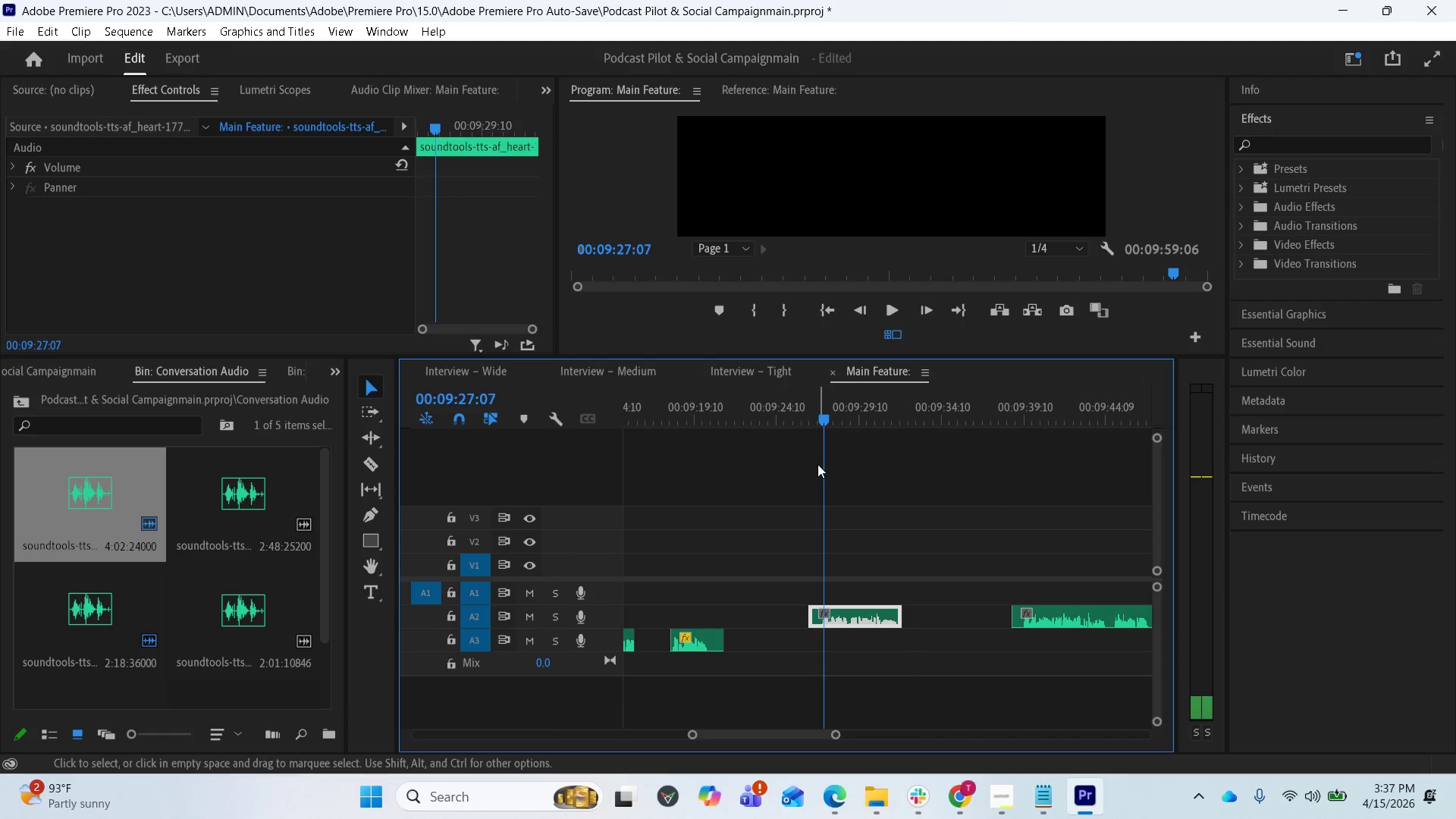 
key(Space)
 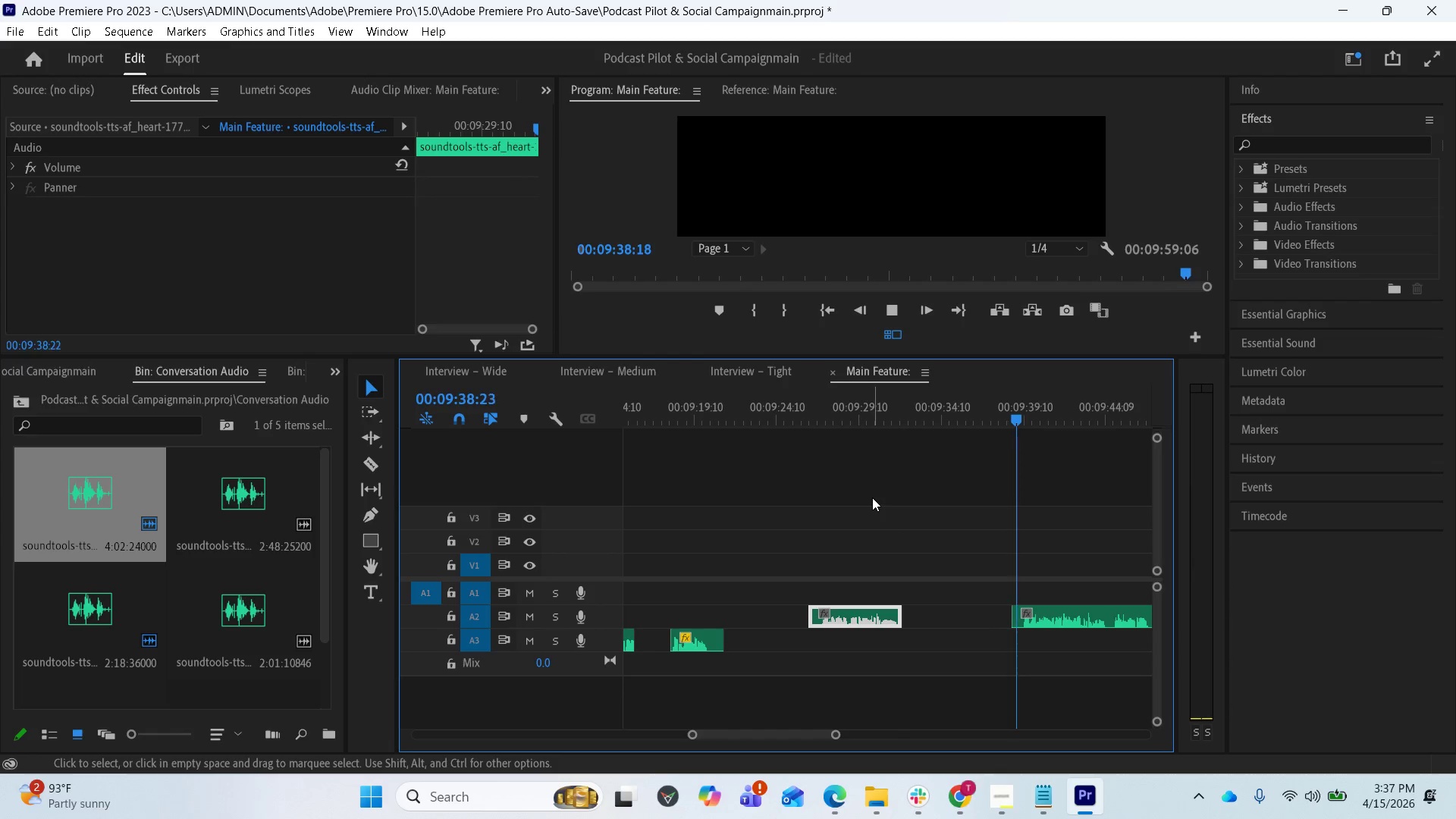 
wait(16.75)
 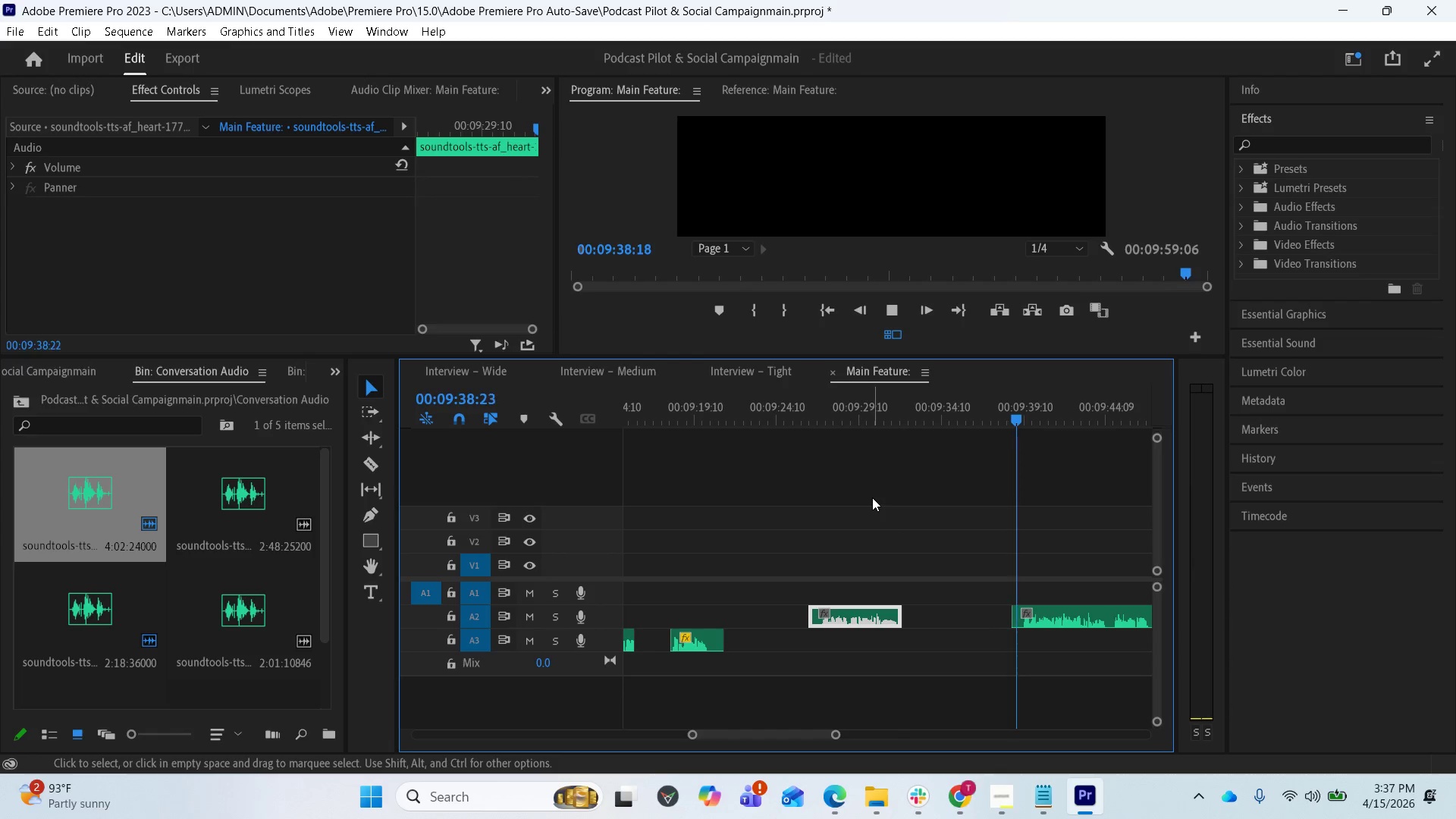 
key(Space)
 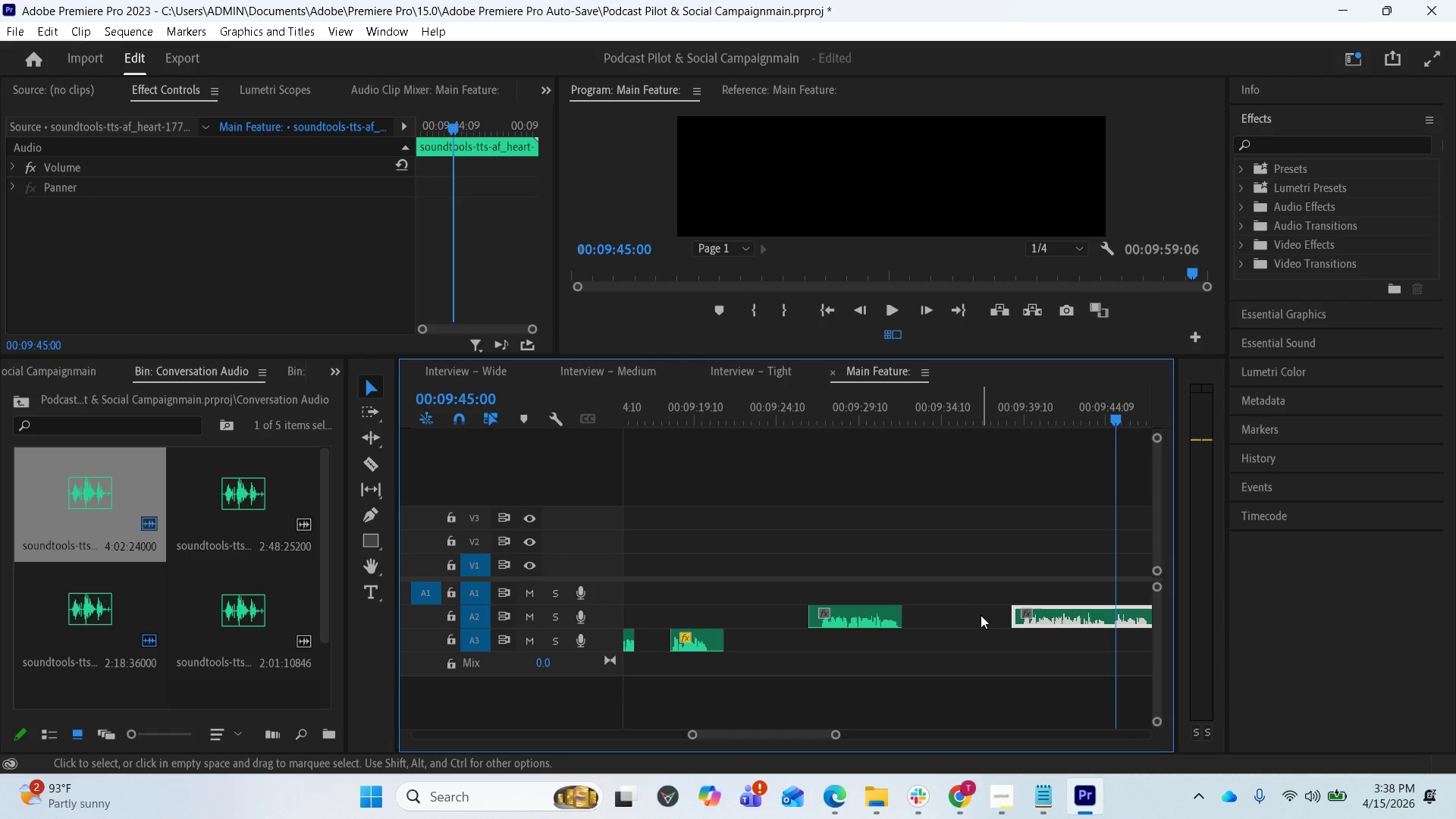 
scroll: coordinate [984, 617], scroll_direction: down, amount: 7.0
 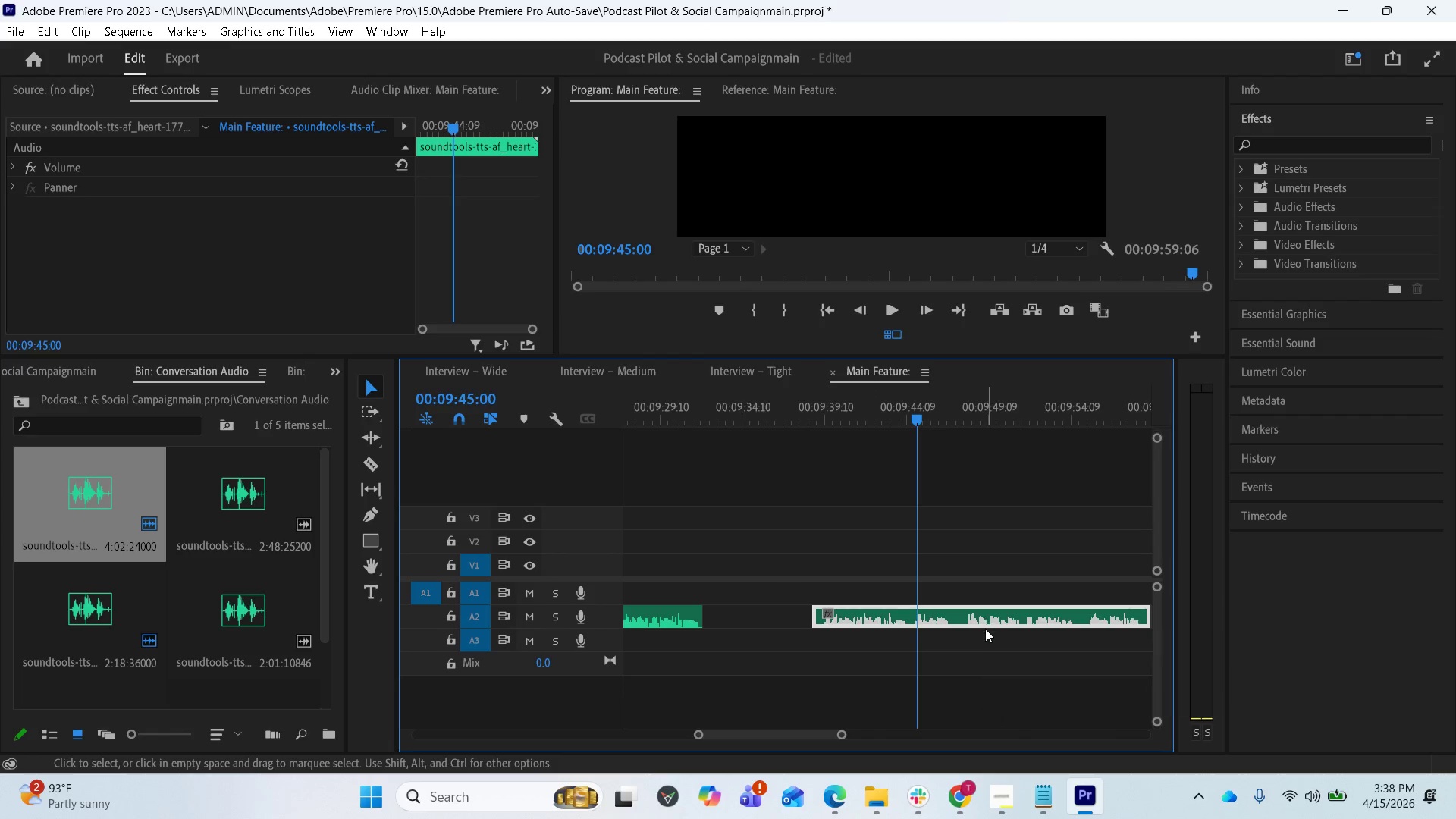 
key(Space)
 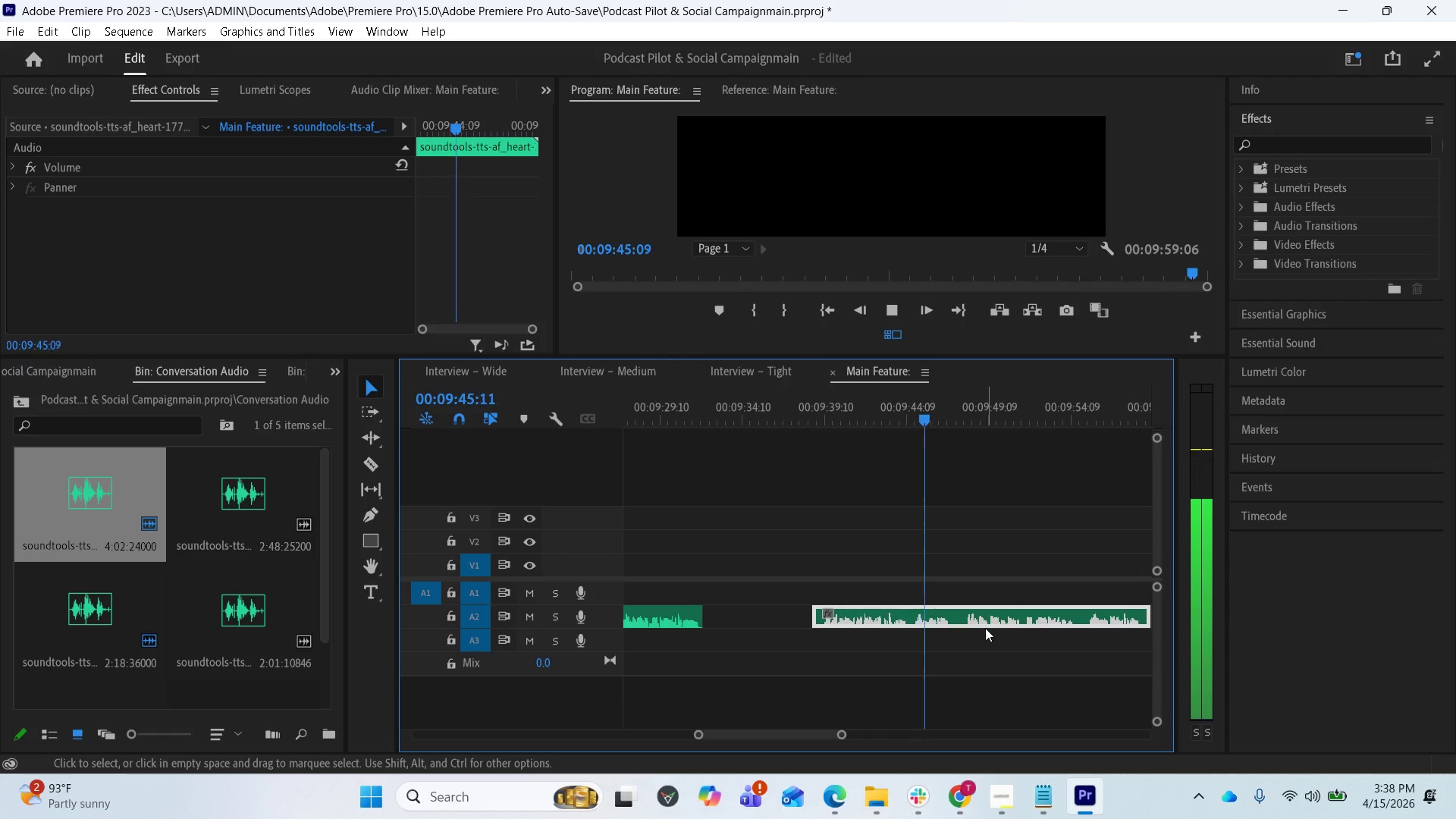 
scroll: coordinate [985, 628], scroll_direction: down, amount: 4.0
 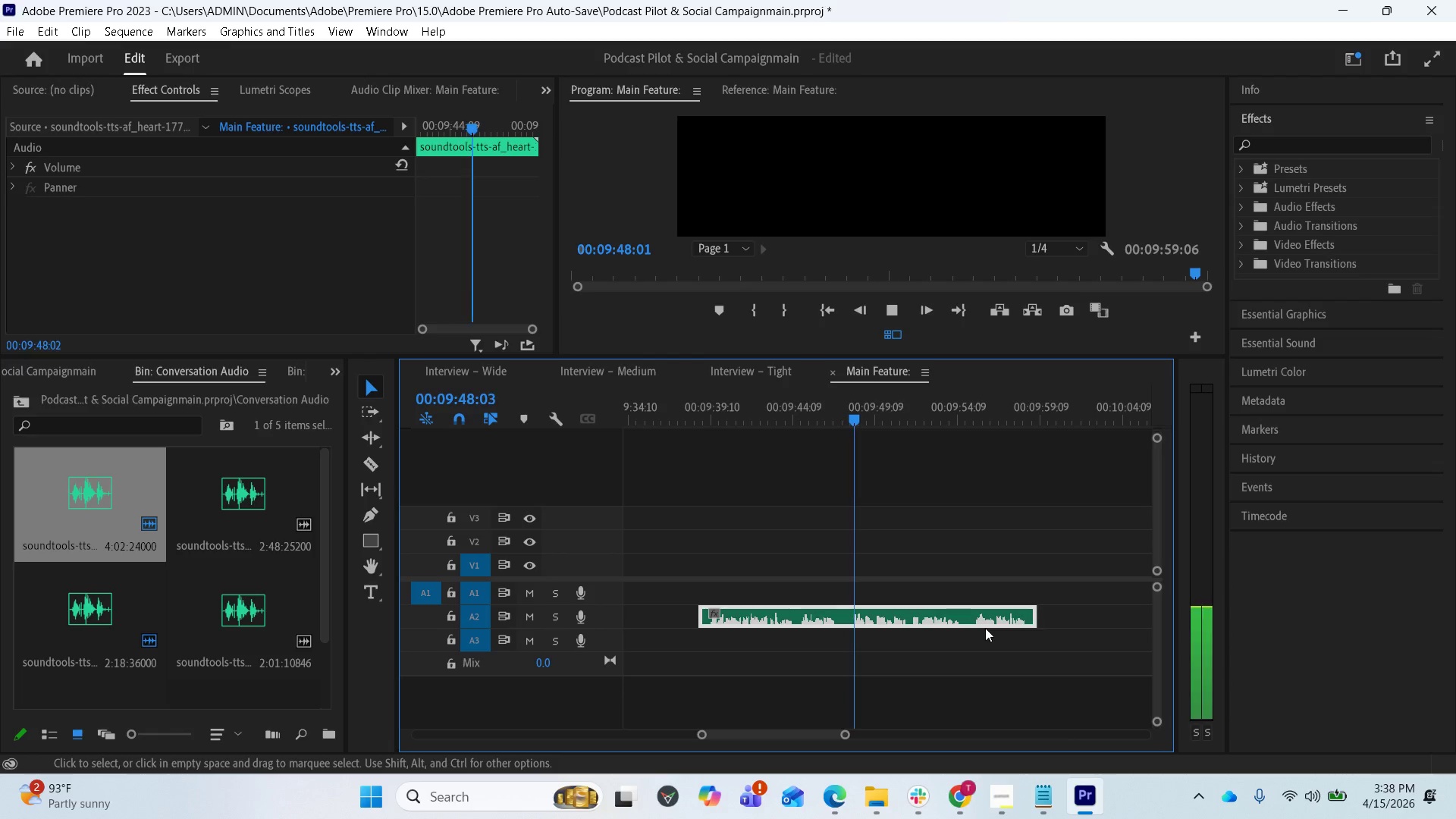 
key(Space)
 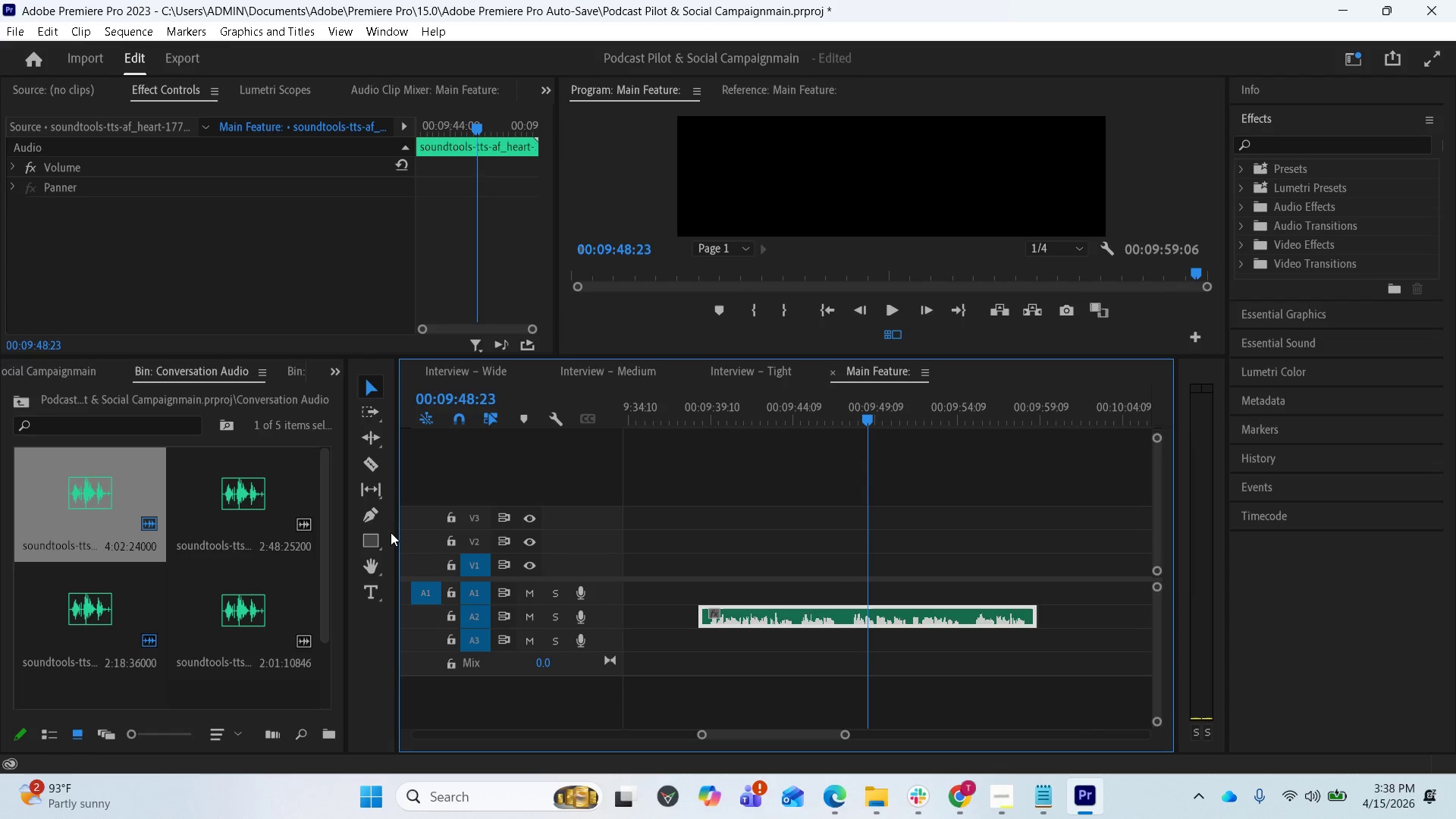 
left_click([378, 469])
 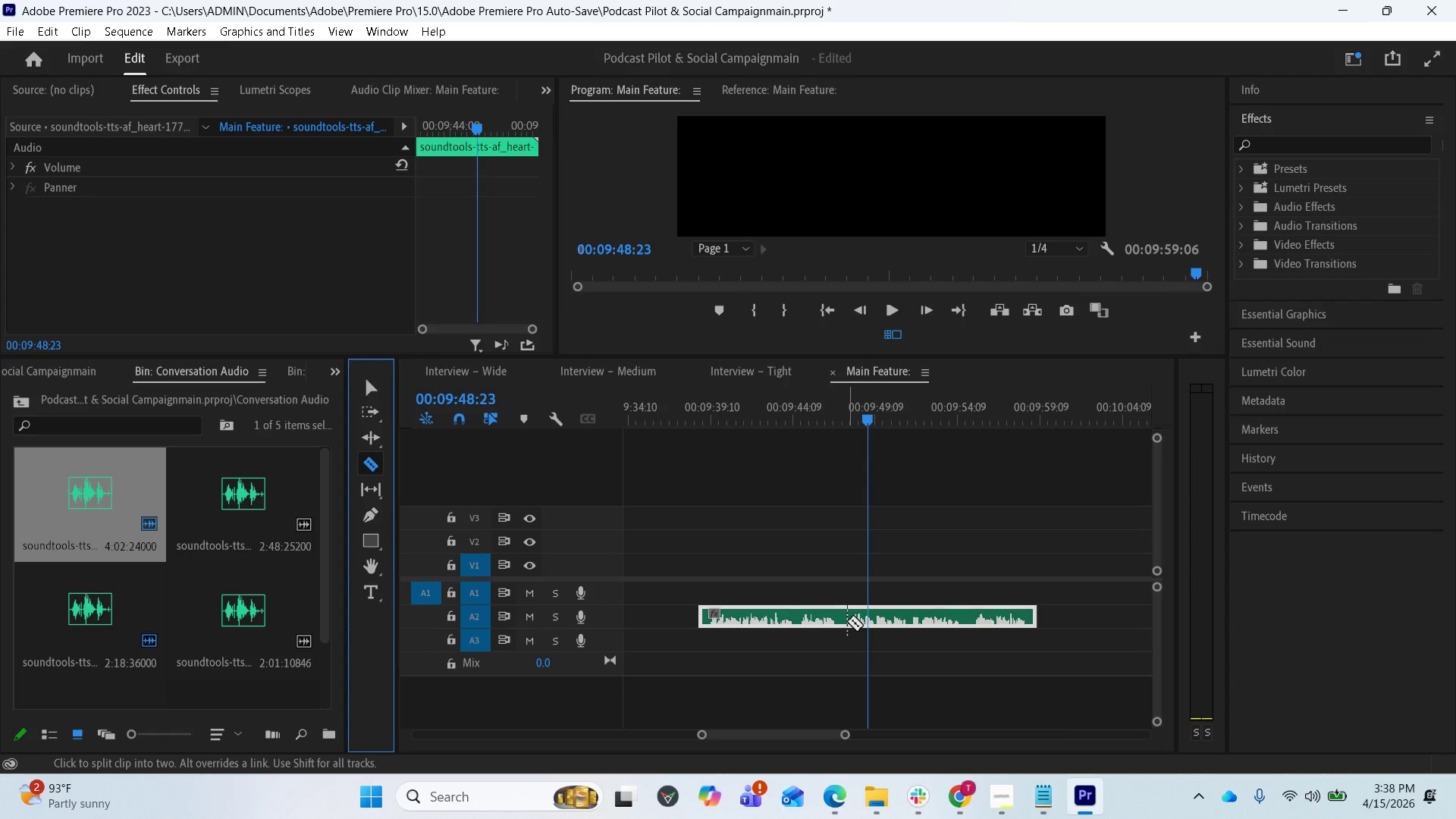 
left_click([847, 621])
 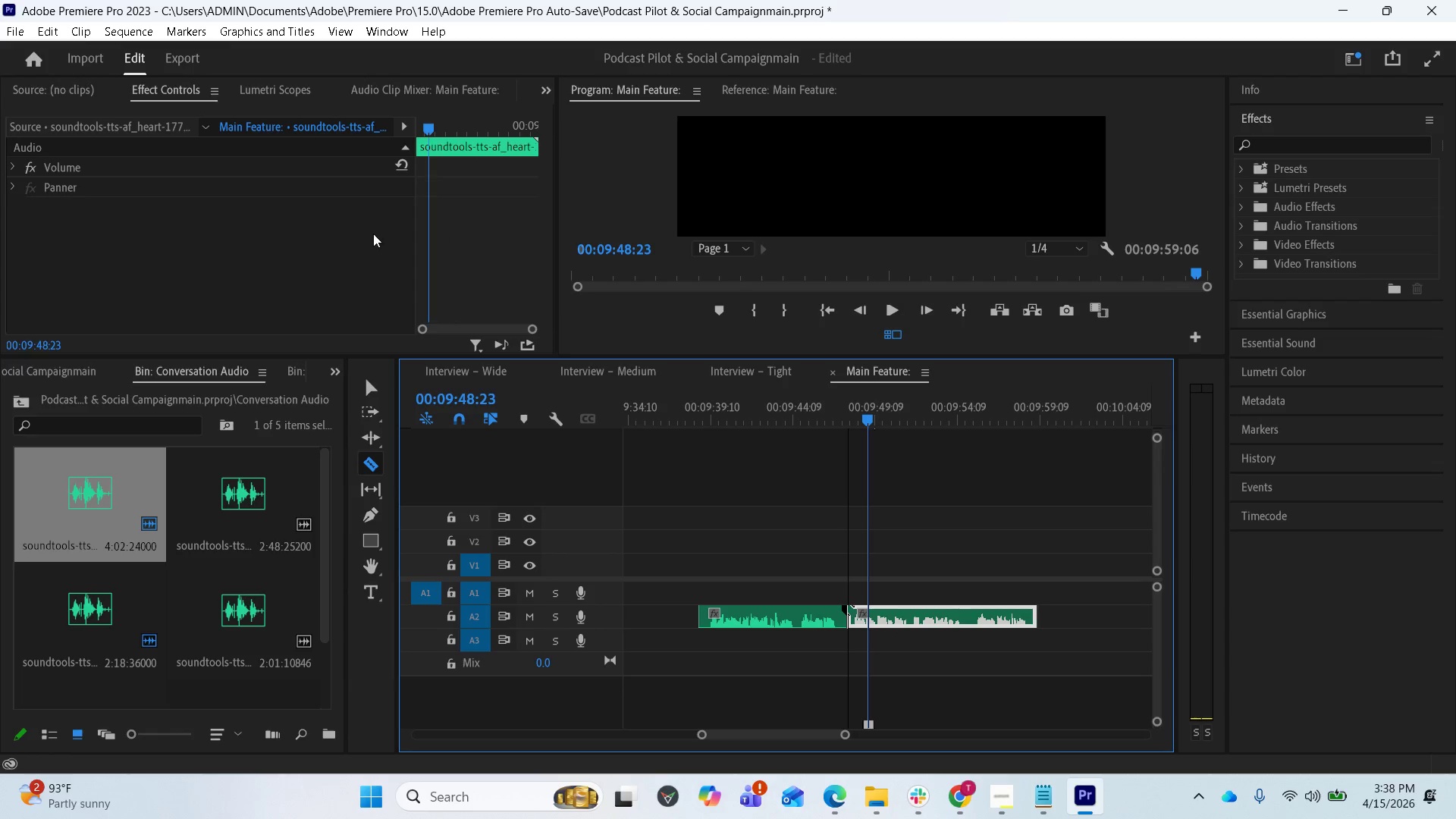 
left_click([360, 379])
 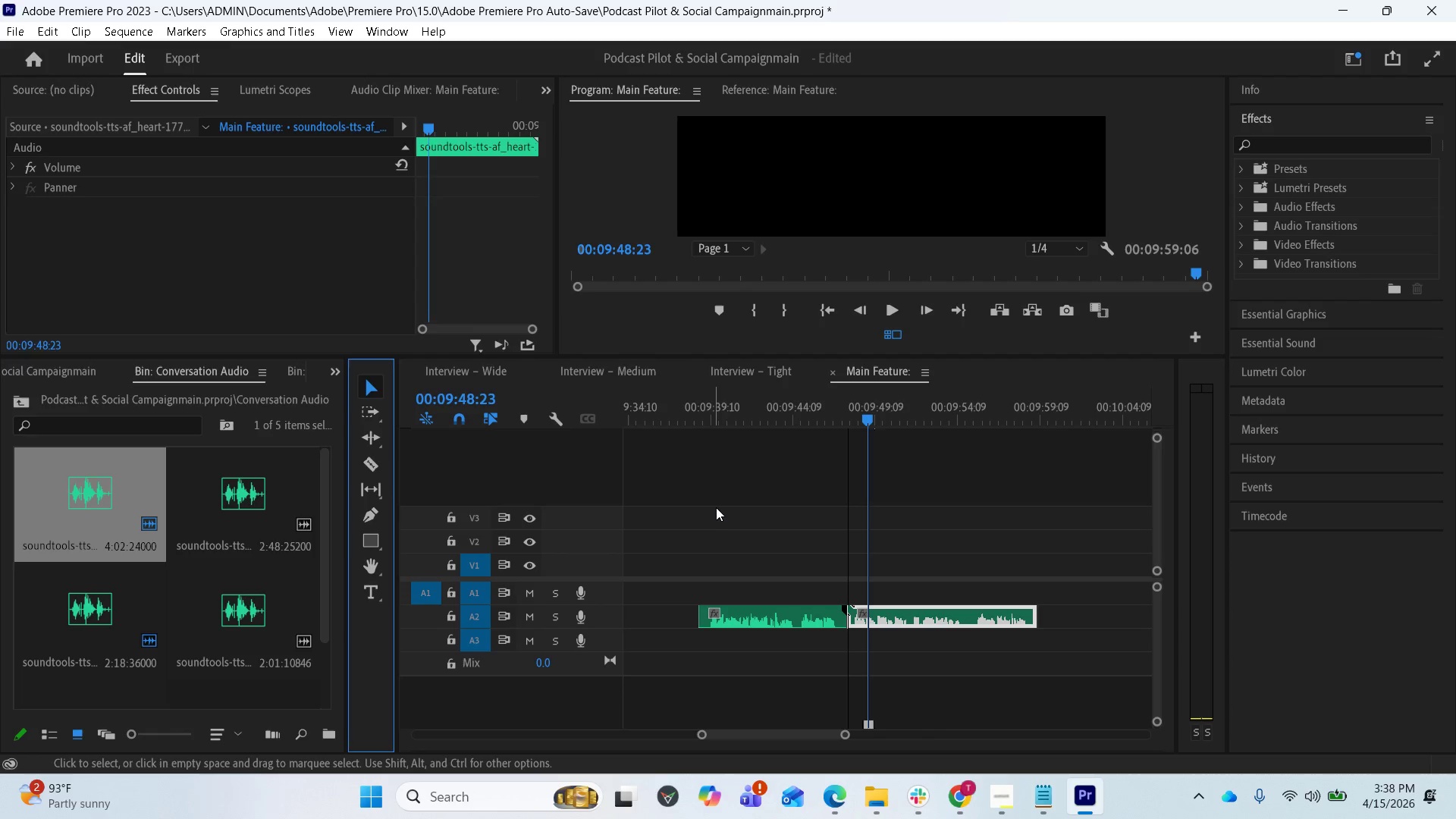 
scroll: coordinate [708, 504], scroll_direction: down, amount: 5.0
 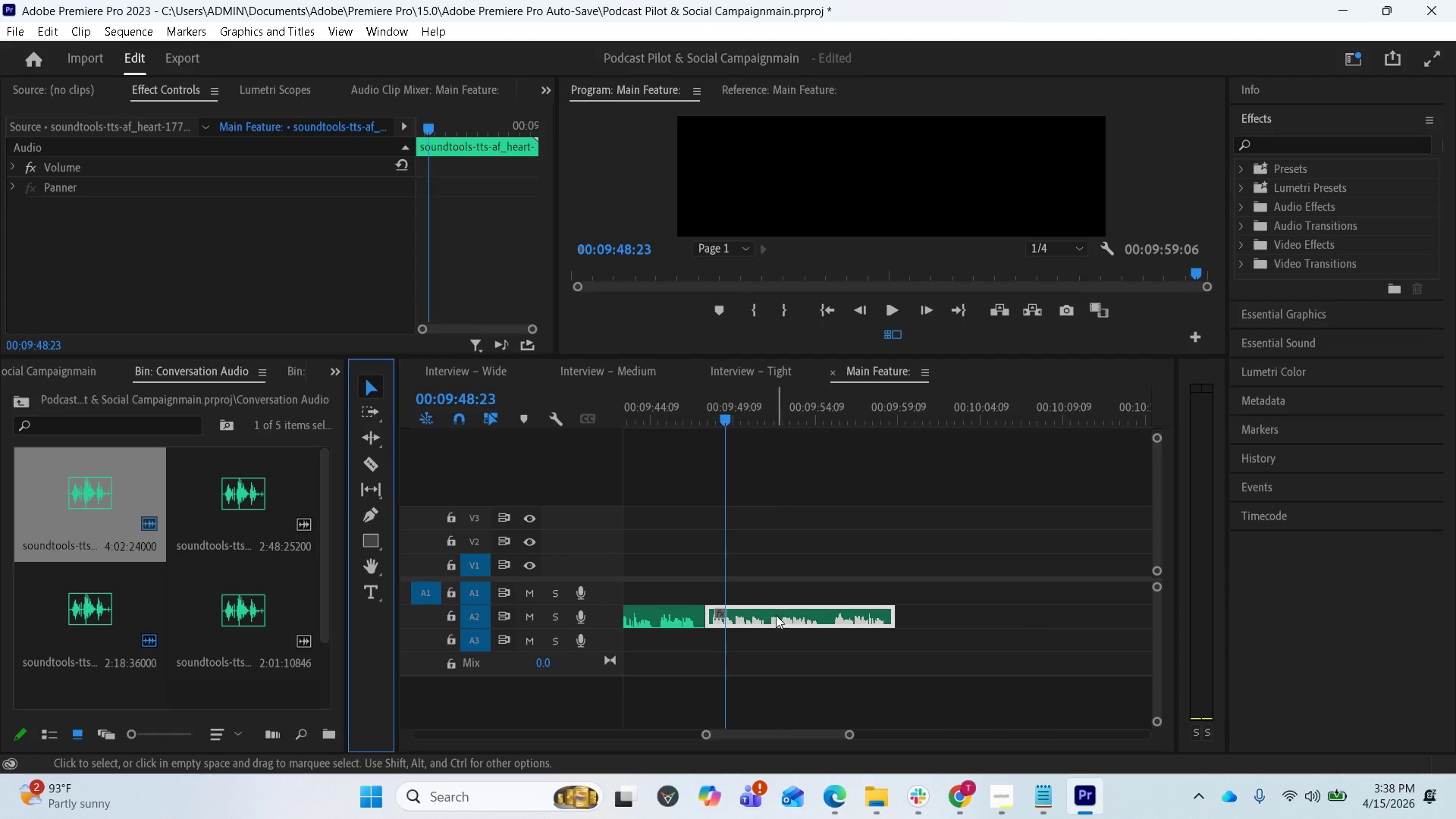 
left_click_drag(start_coordinate=[770, 621], to_coordinate=[866, 618])
 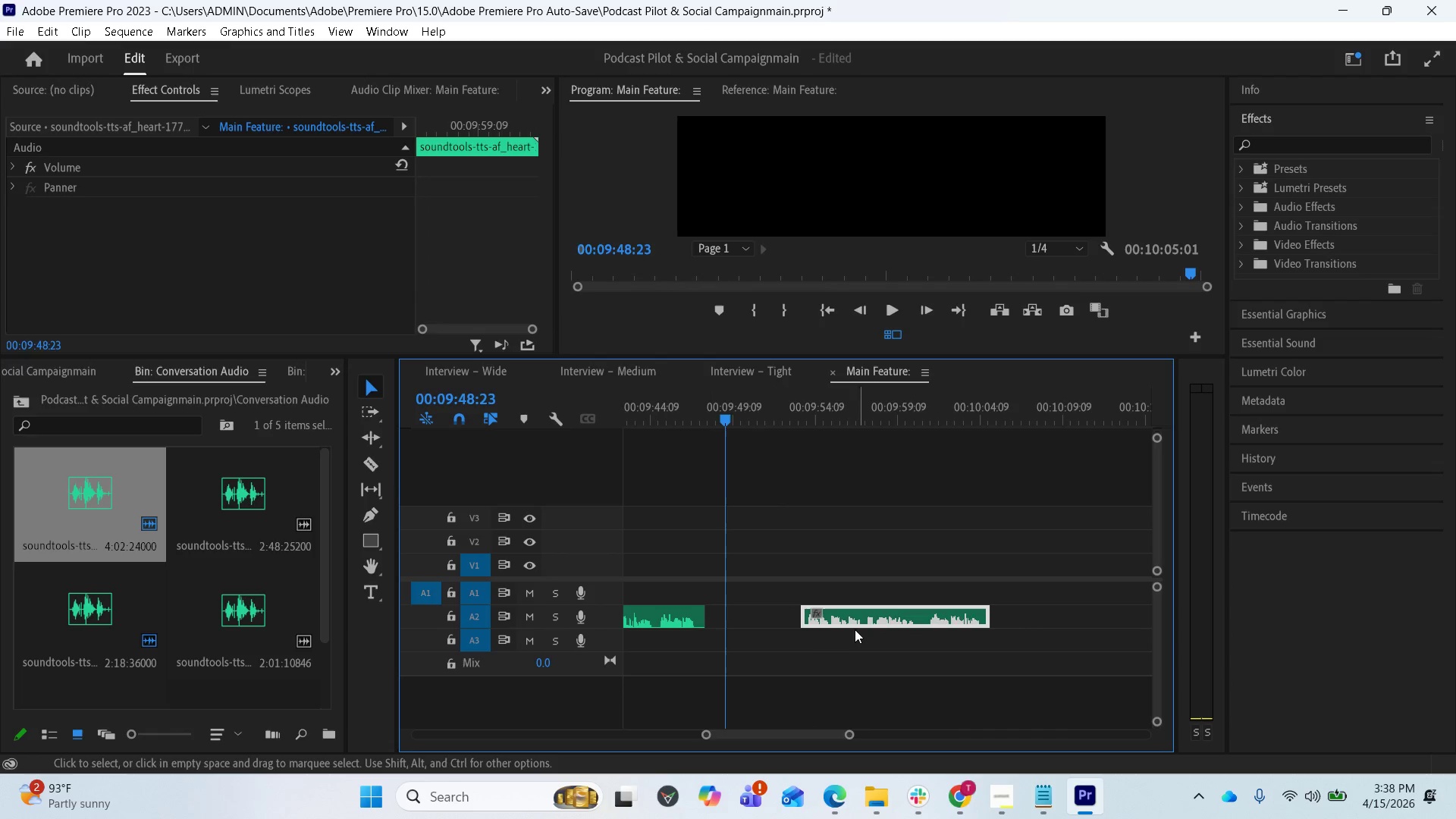 
key(Space)
 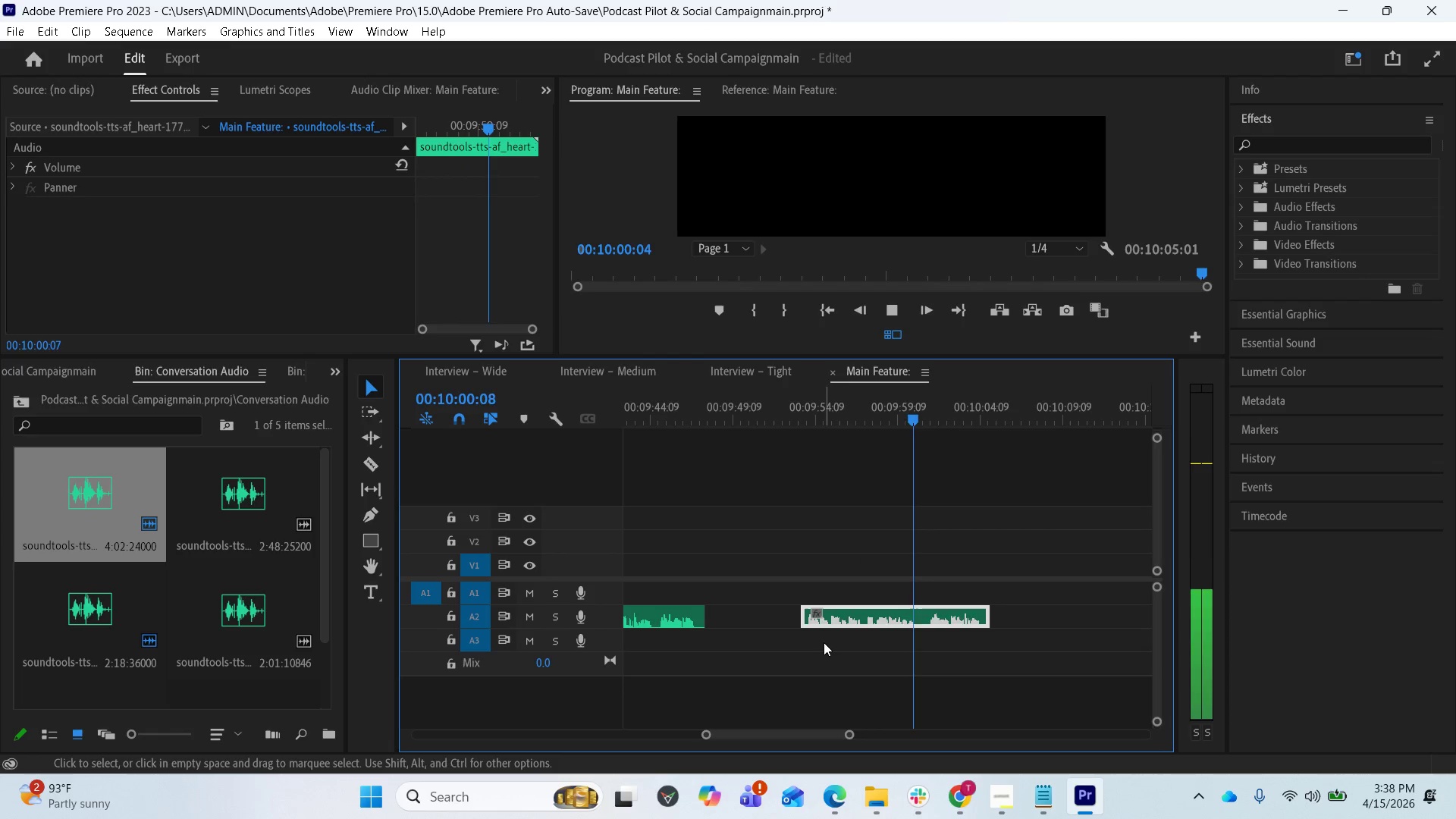 
wait(16.5)
 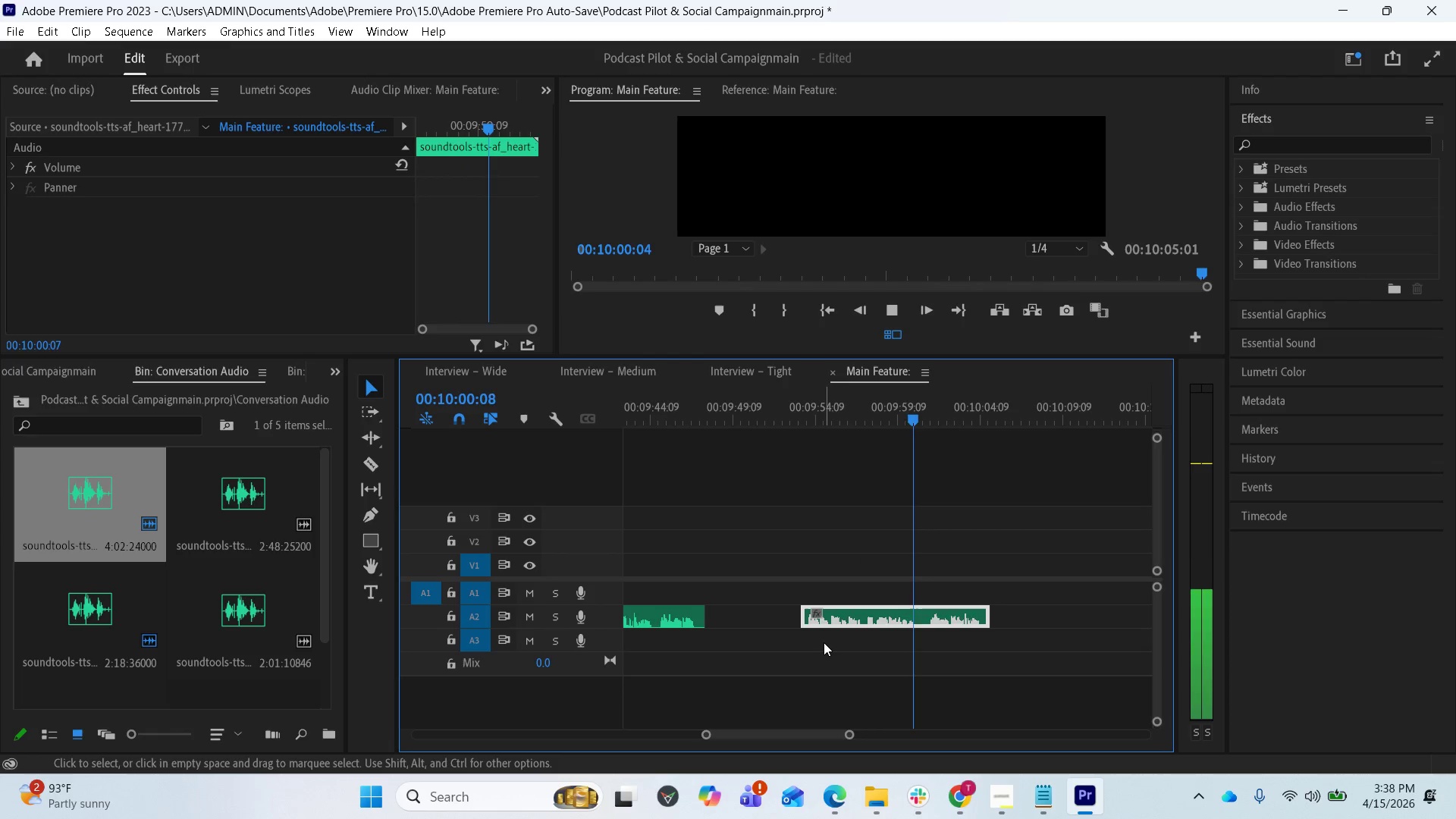 
key(Space)
 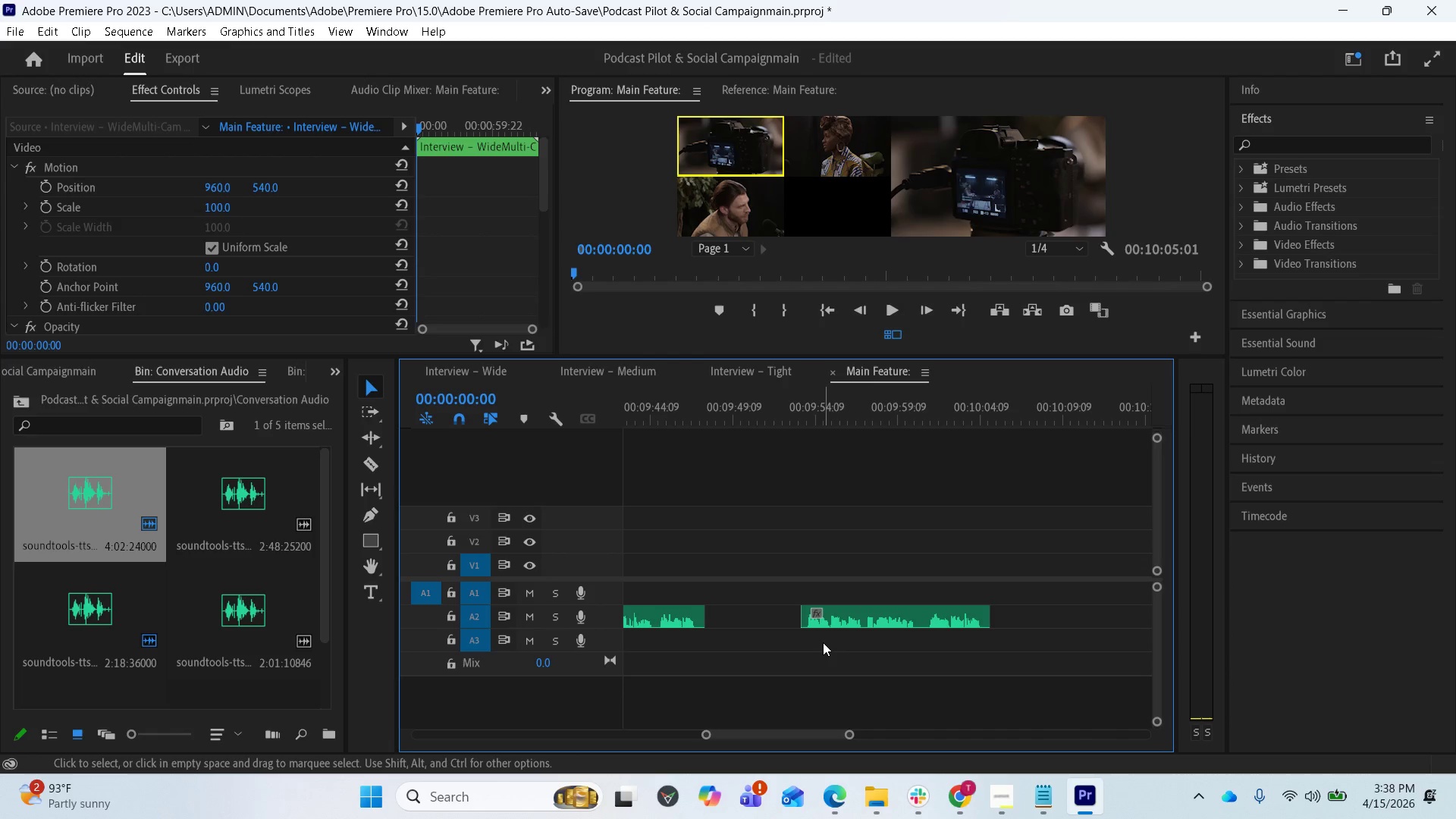 
key(Space)
 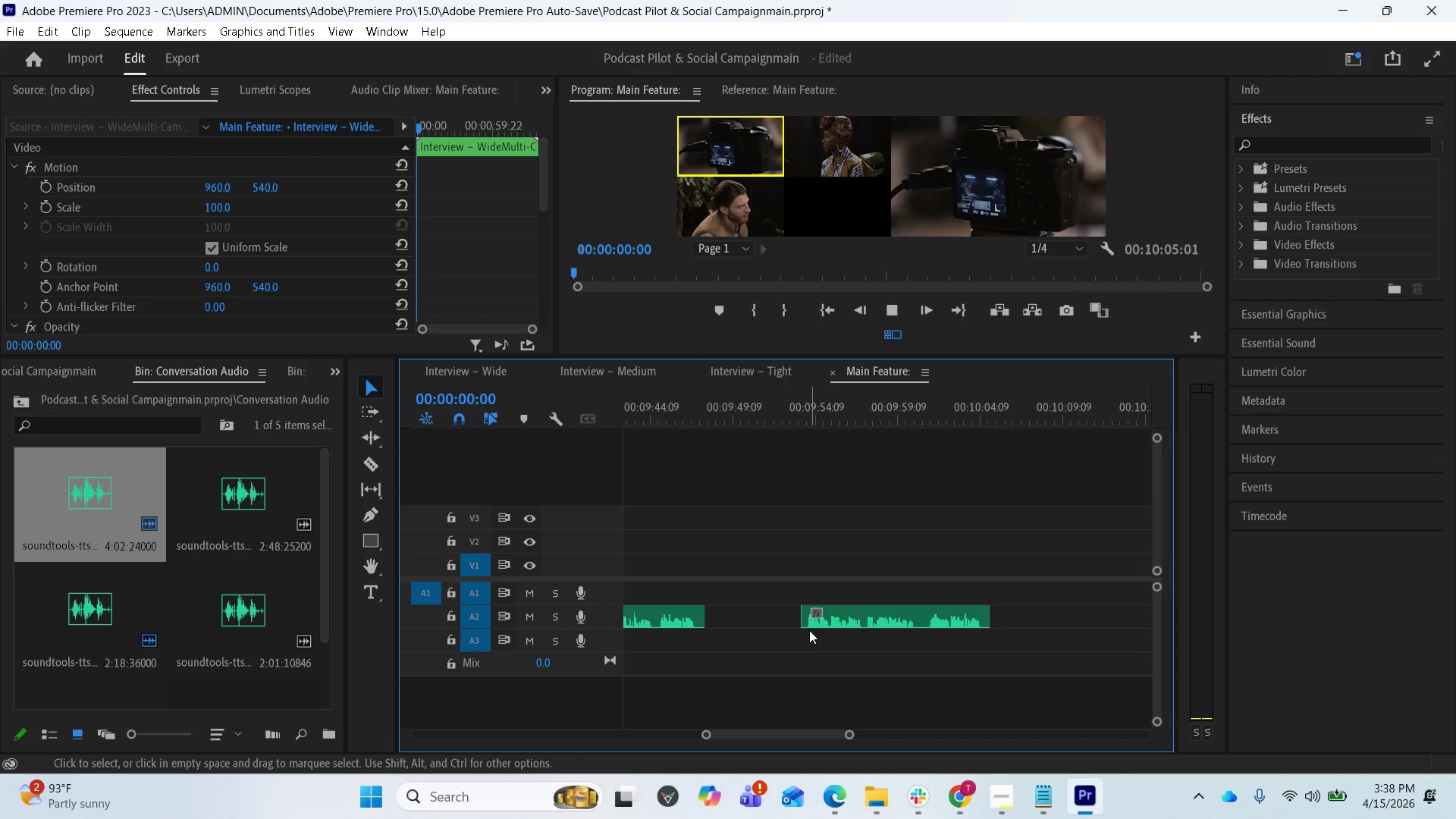 
key(Space)
 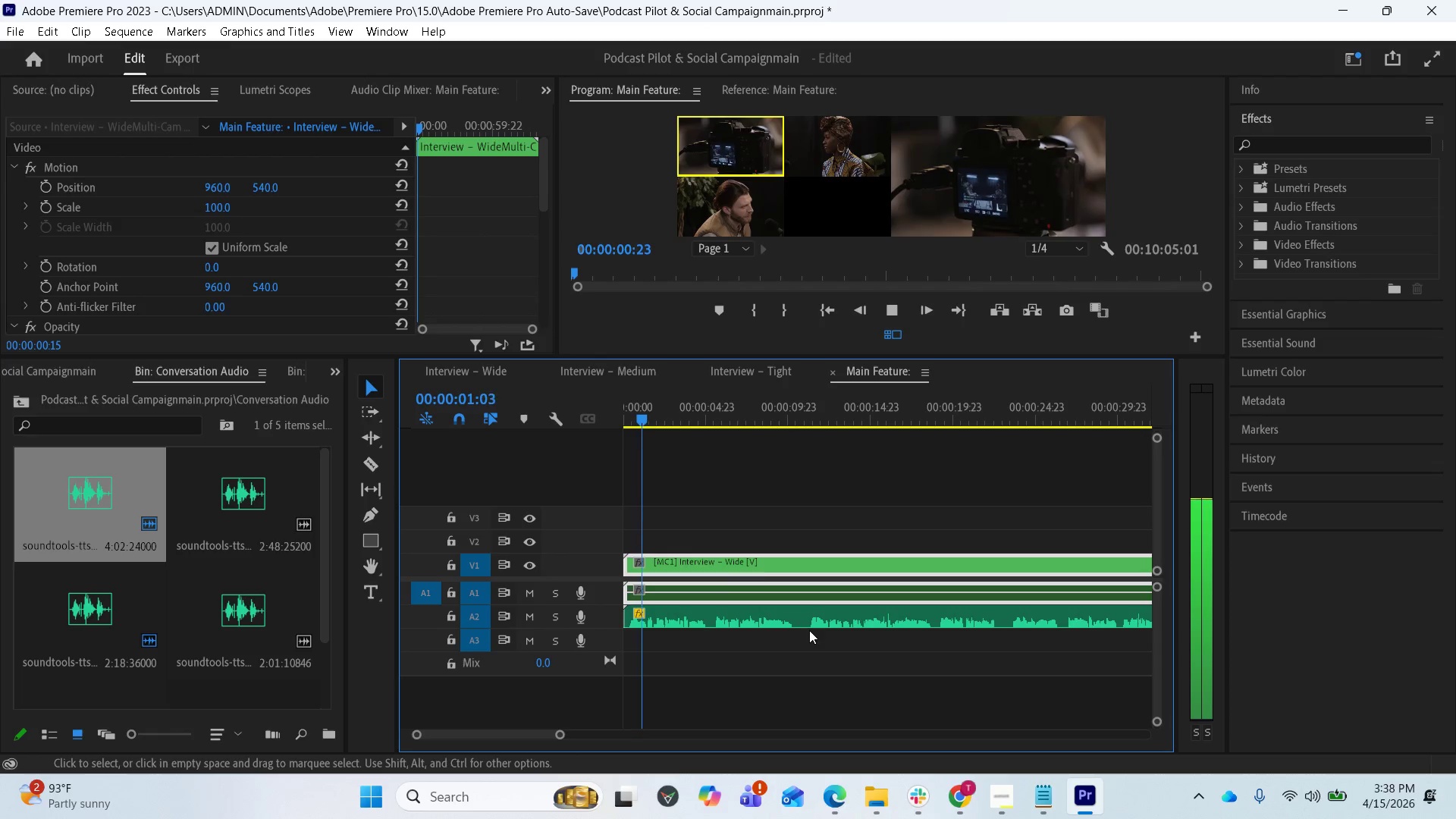 
scroll: coordinate [809, 630], scroll_direction: up, amount: 3.0
 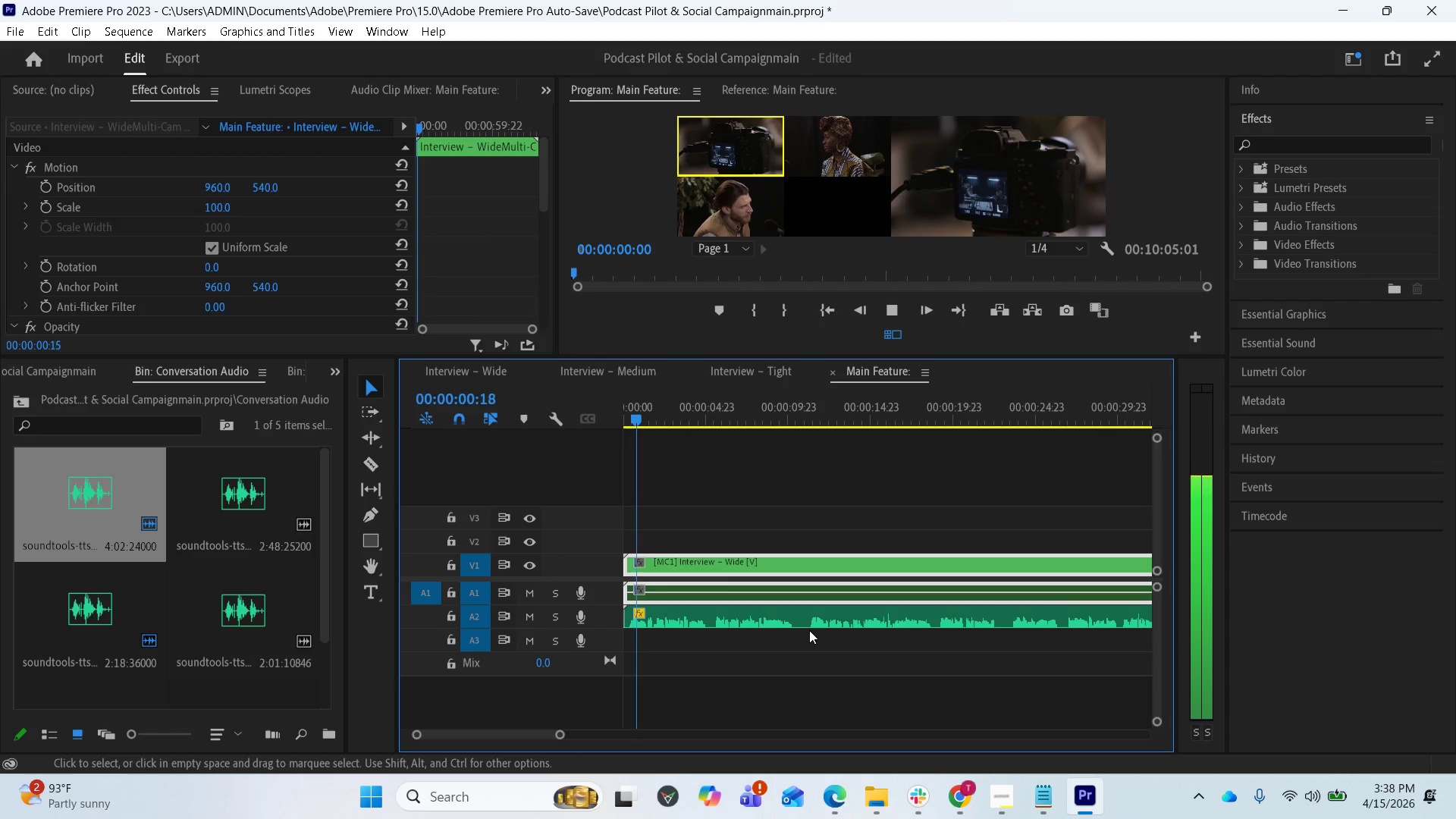 
scroll: coordinate [809, 630], scroll_direction: down, amount: 3.0
 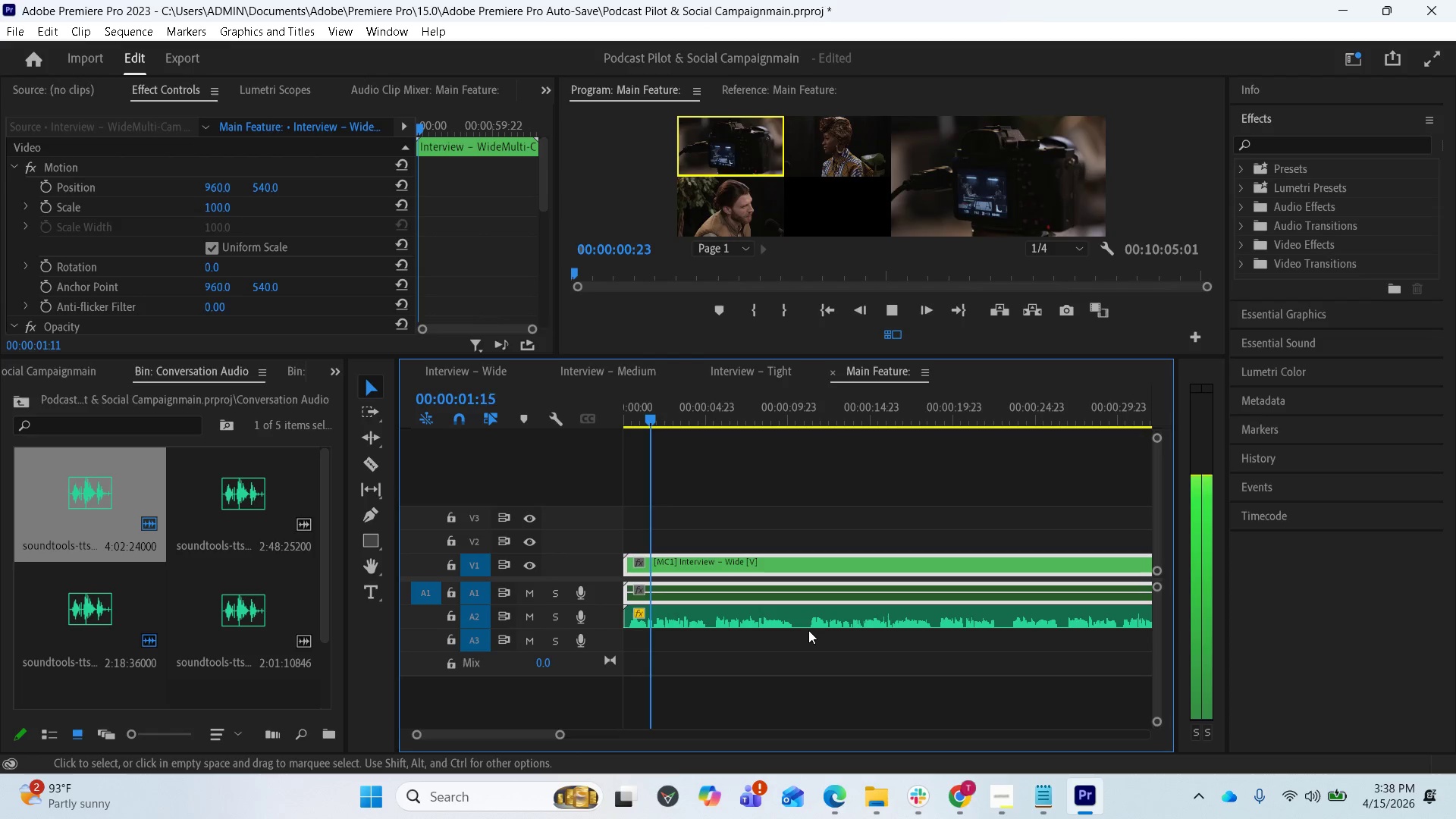 
key(Space)
 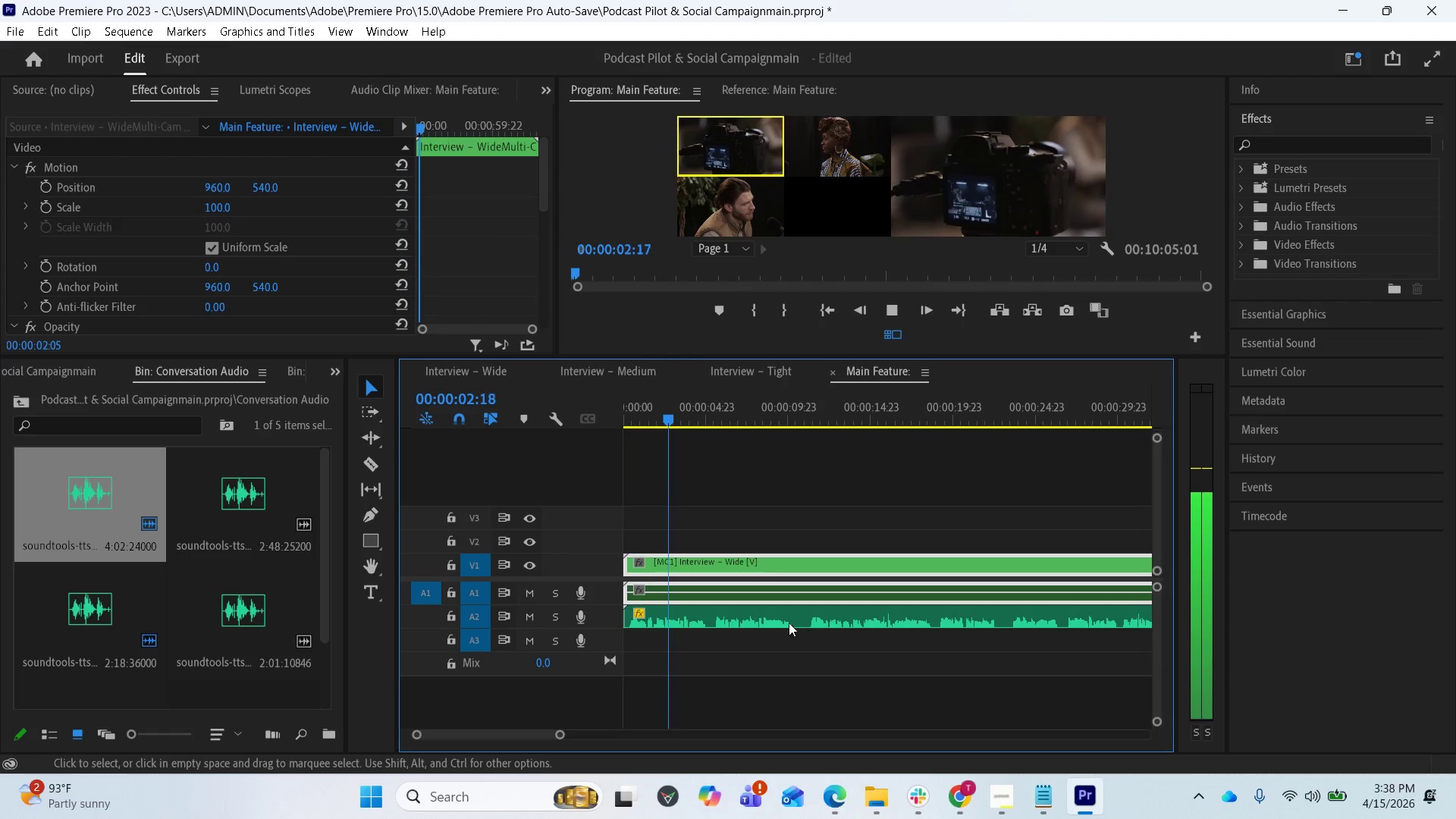 
key(Space)
 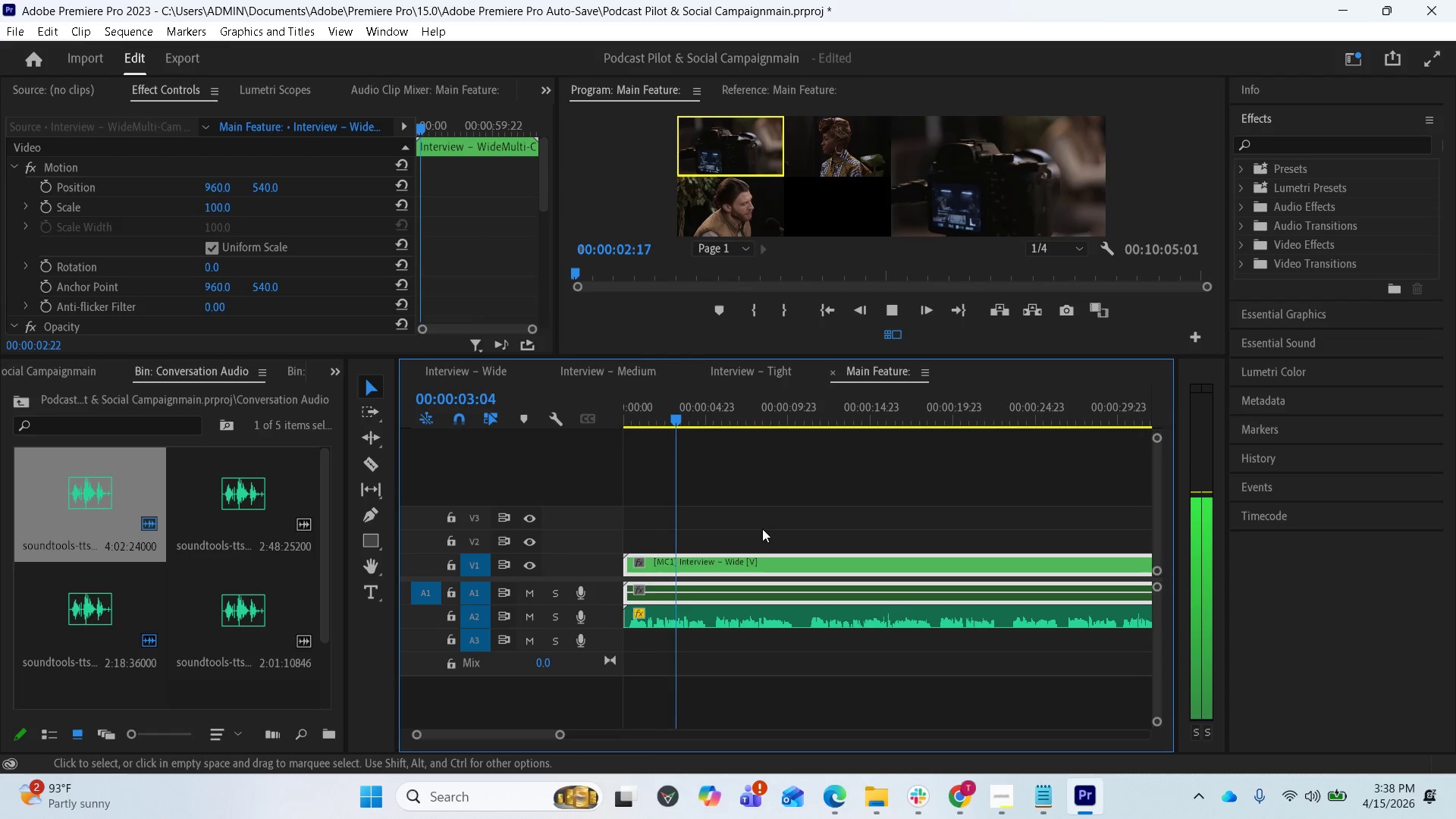 
left_click([762, 529])
 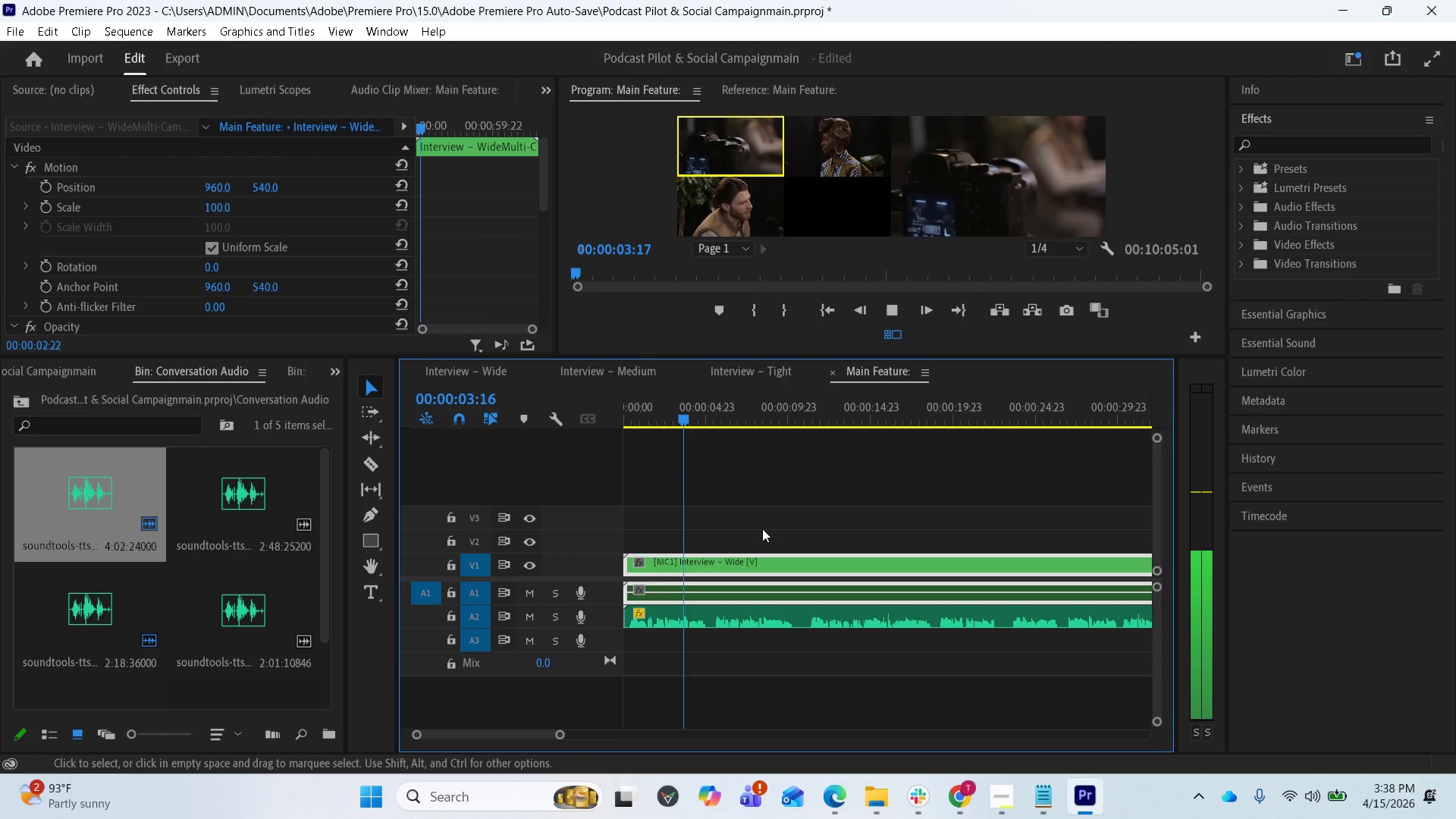 
key(Space)
 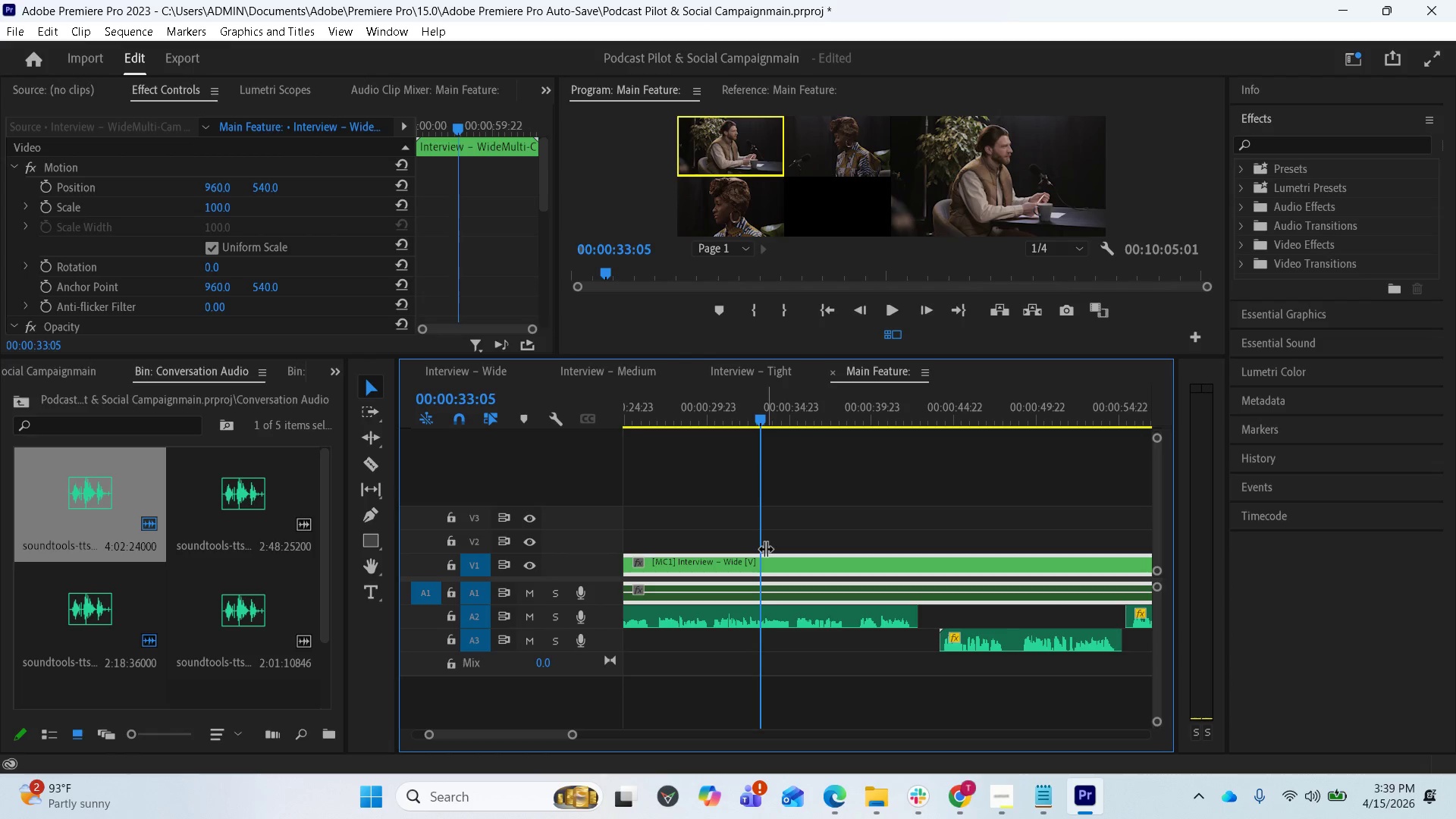 
wait(59.22)
 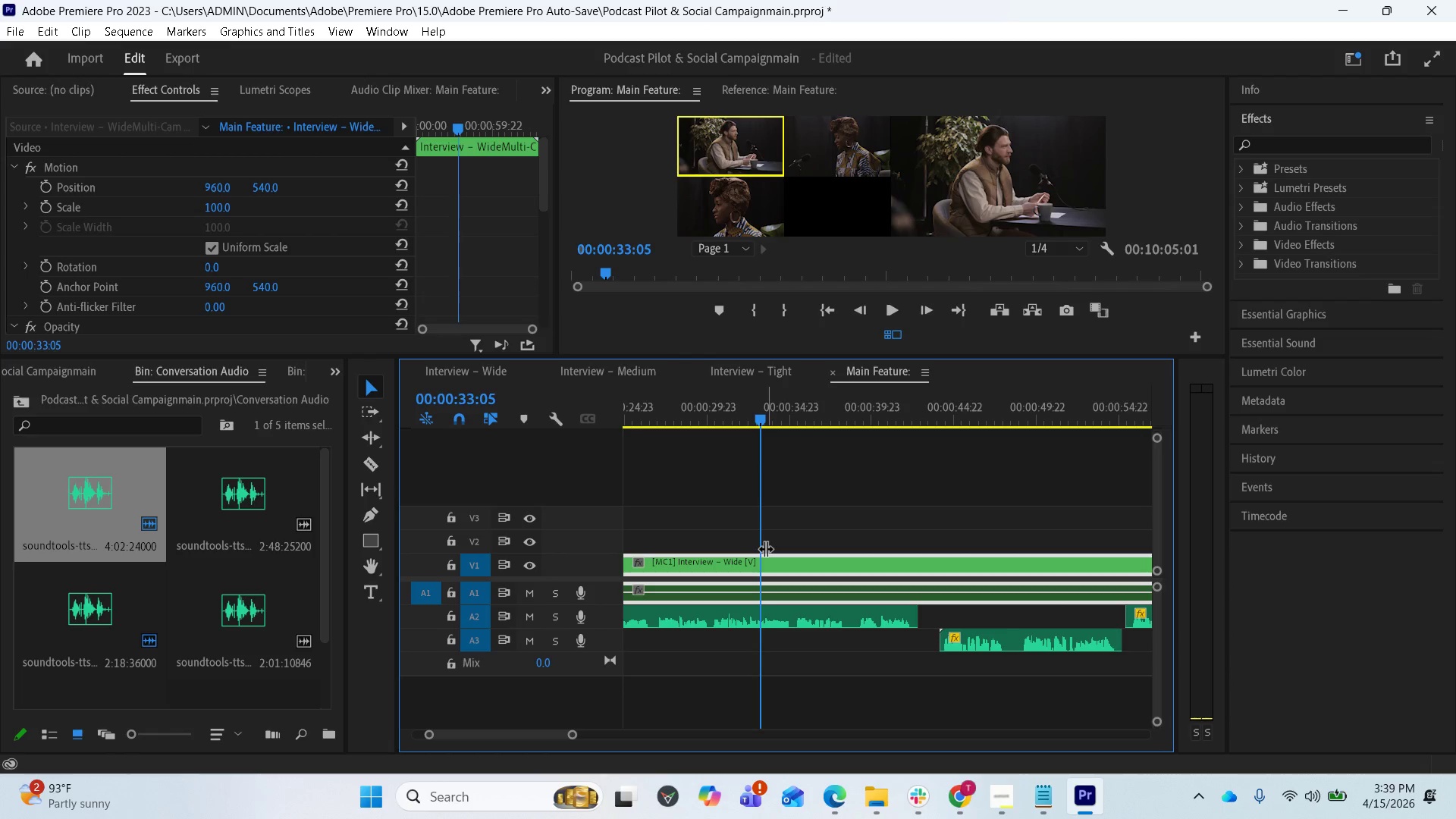 
left_click([698, 677])
 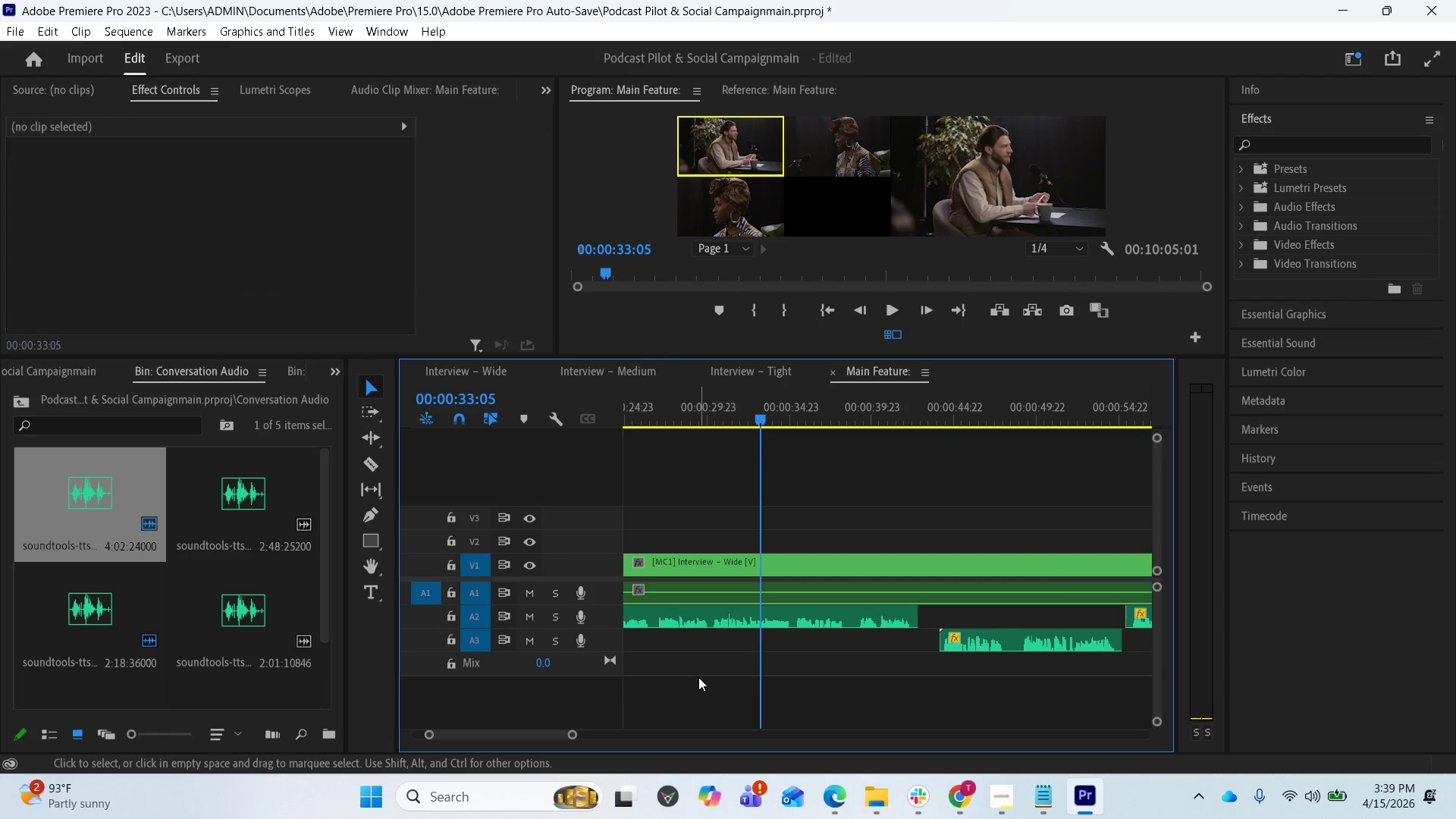 
key(Space)
 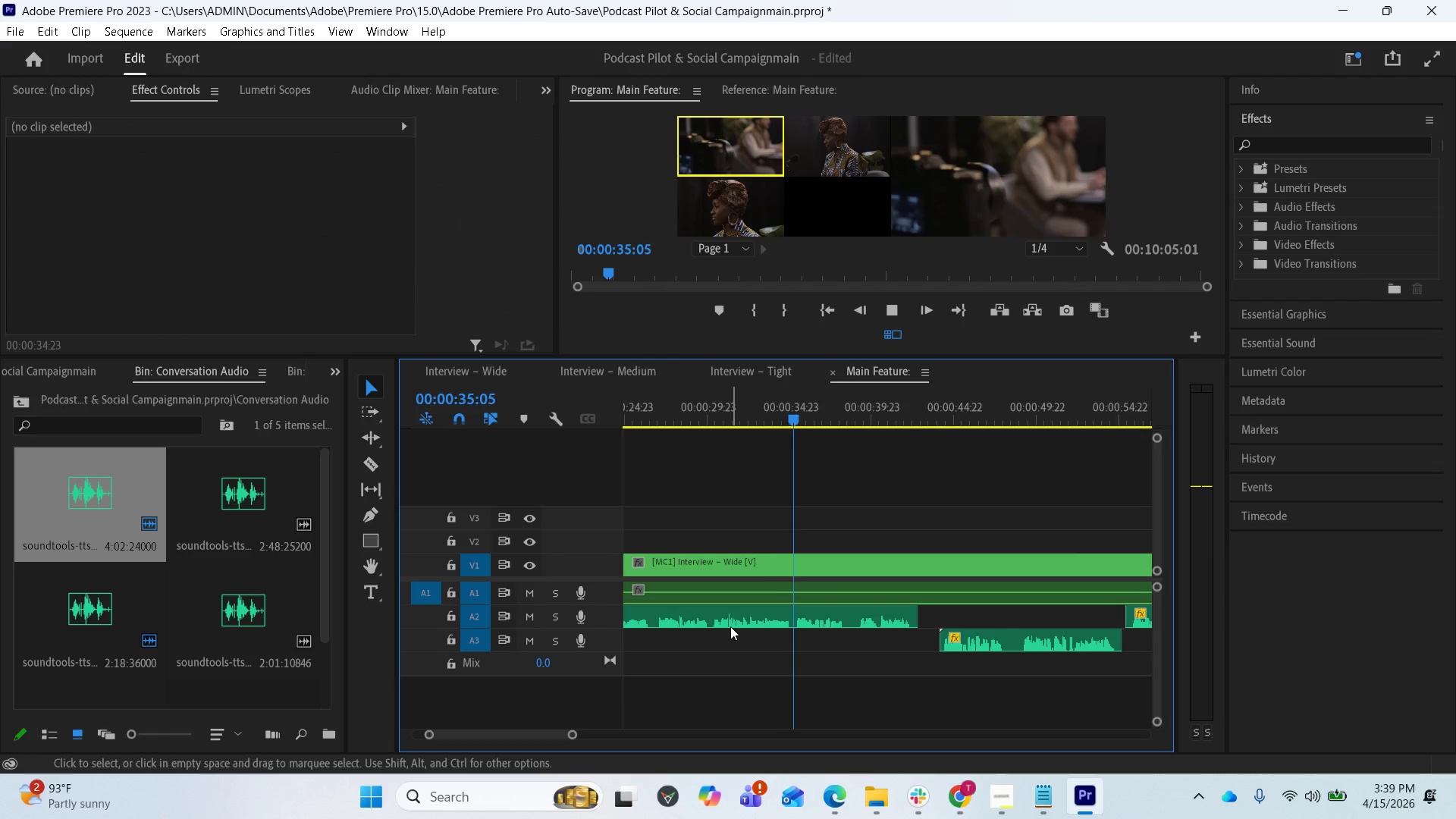 
wait(8.62)
 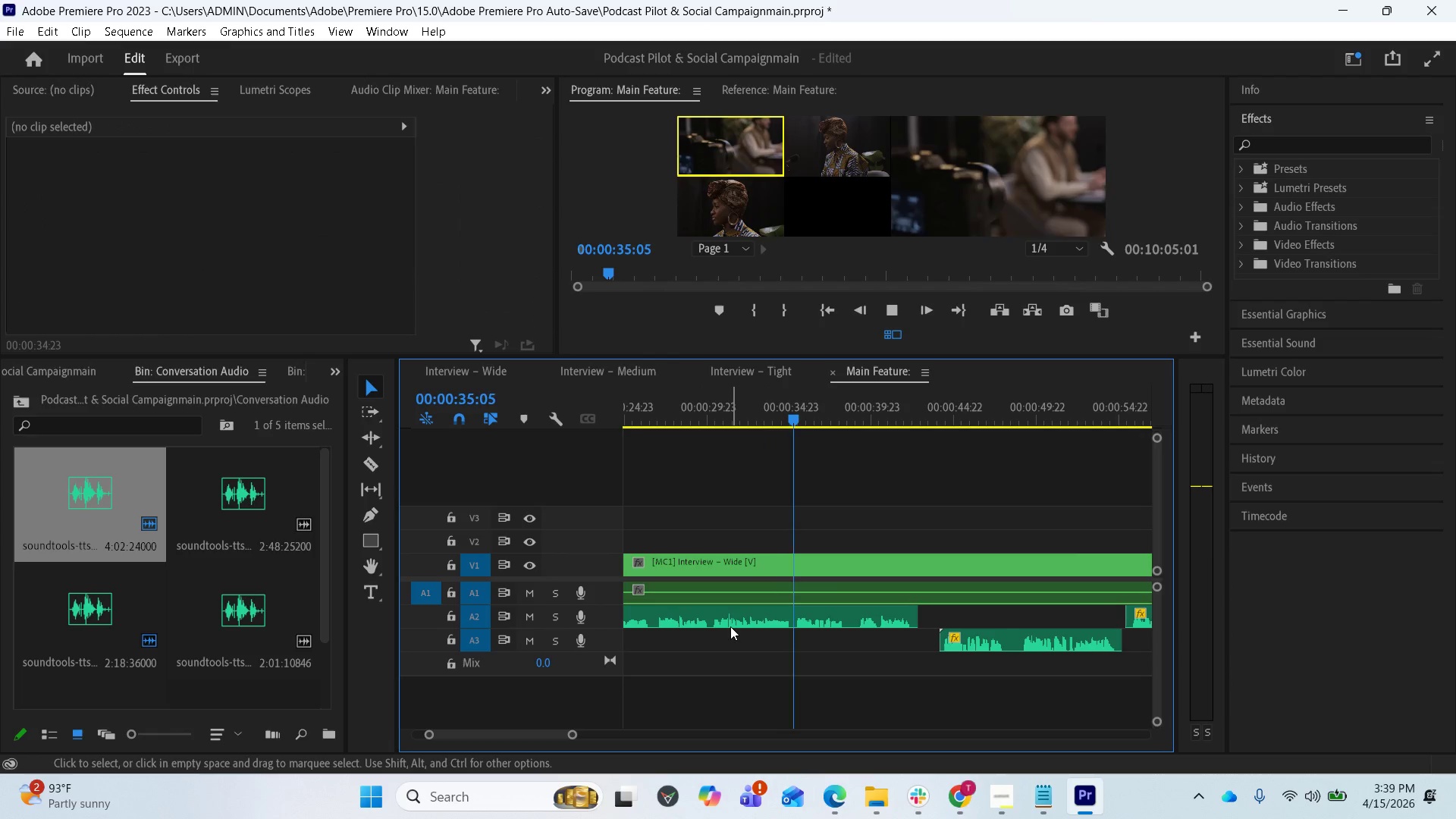 
key(Space)
 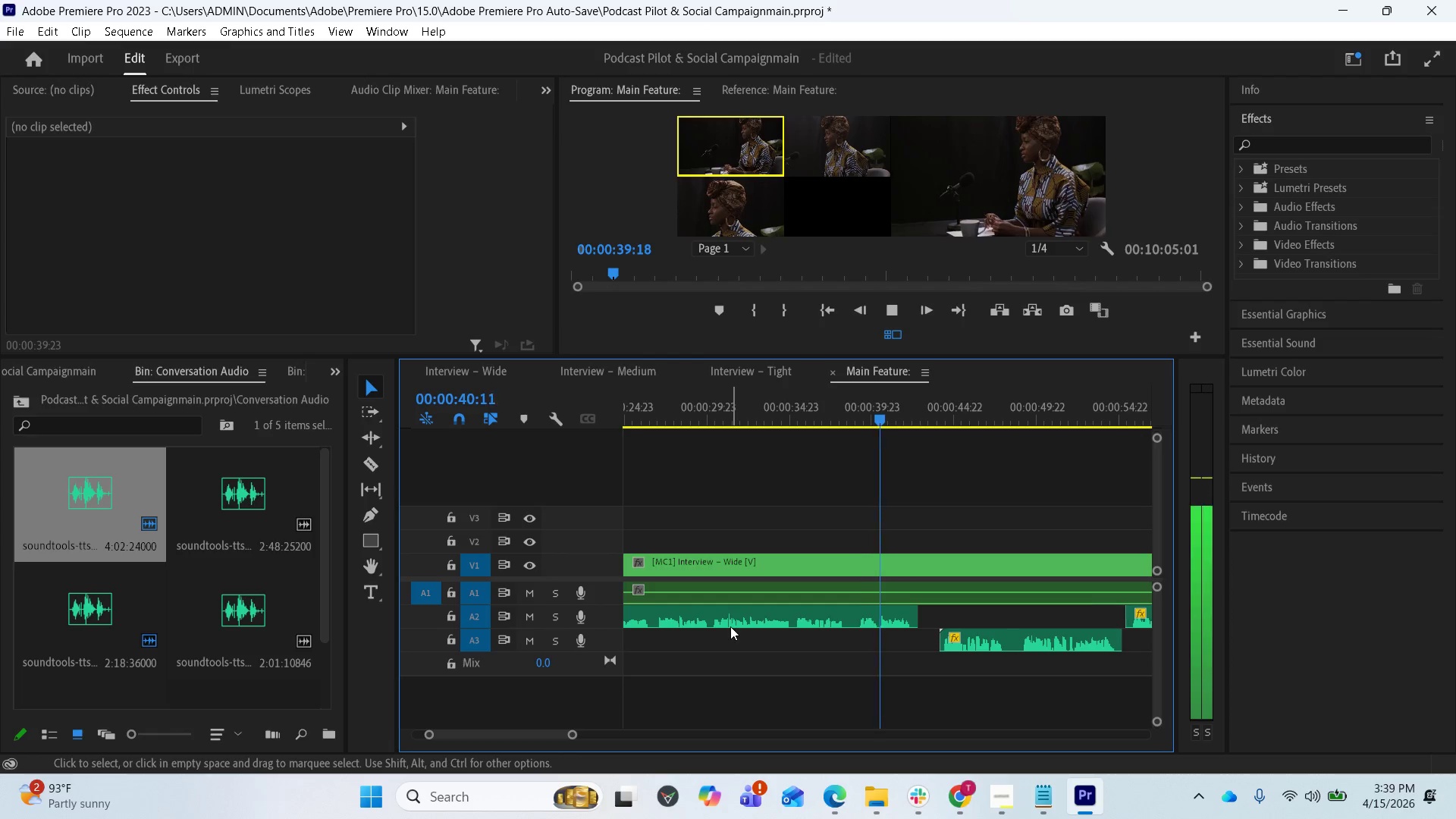 
scroll: coordinate [761, 620], scroll_direction: down, amount: 23.0
 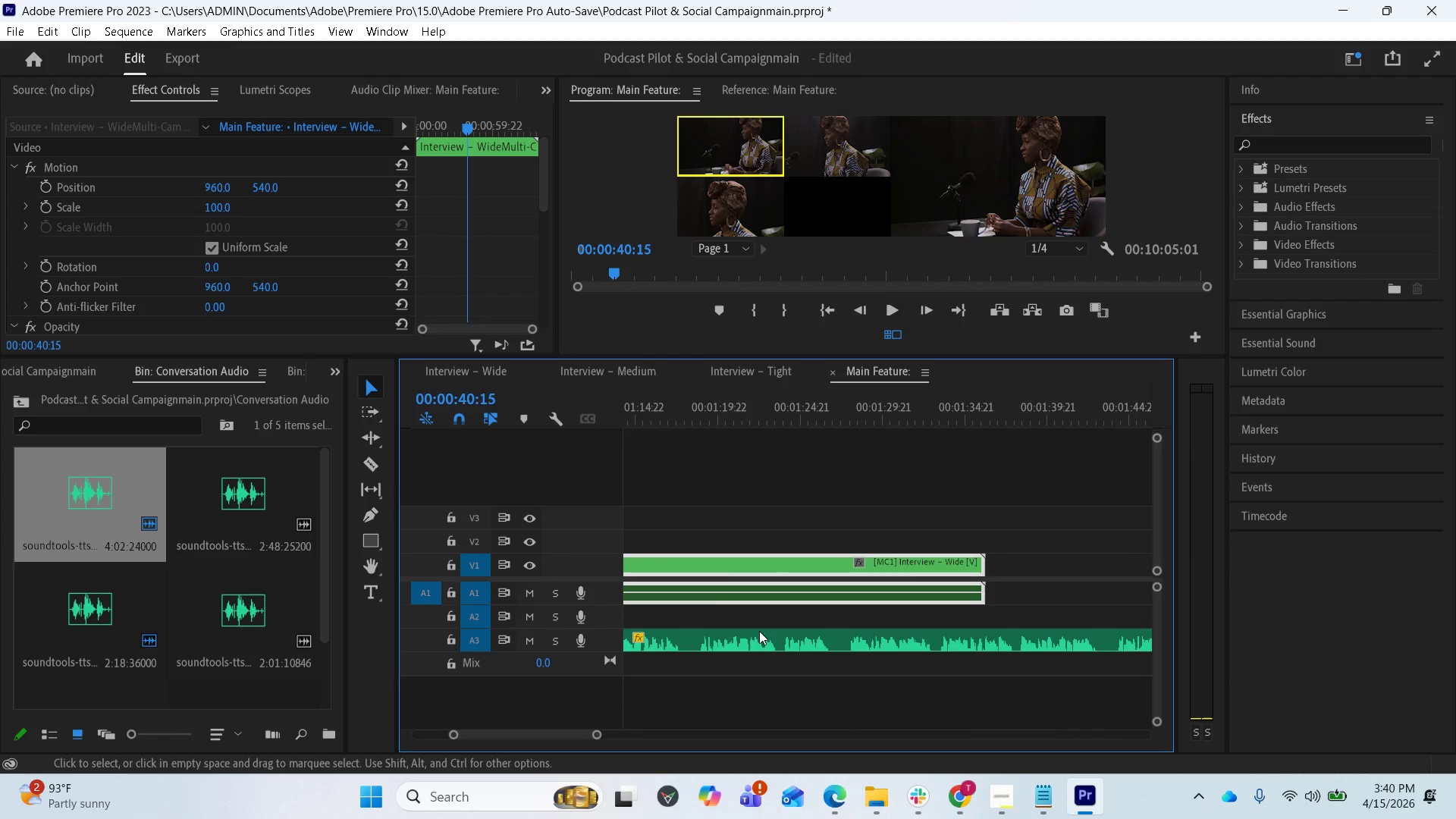 
key(Minus)
 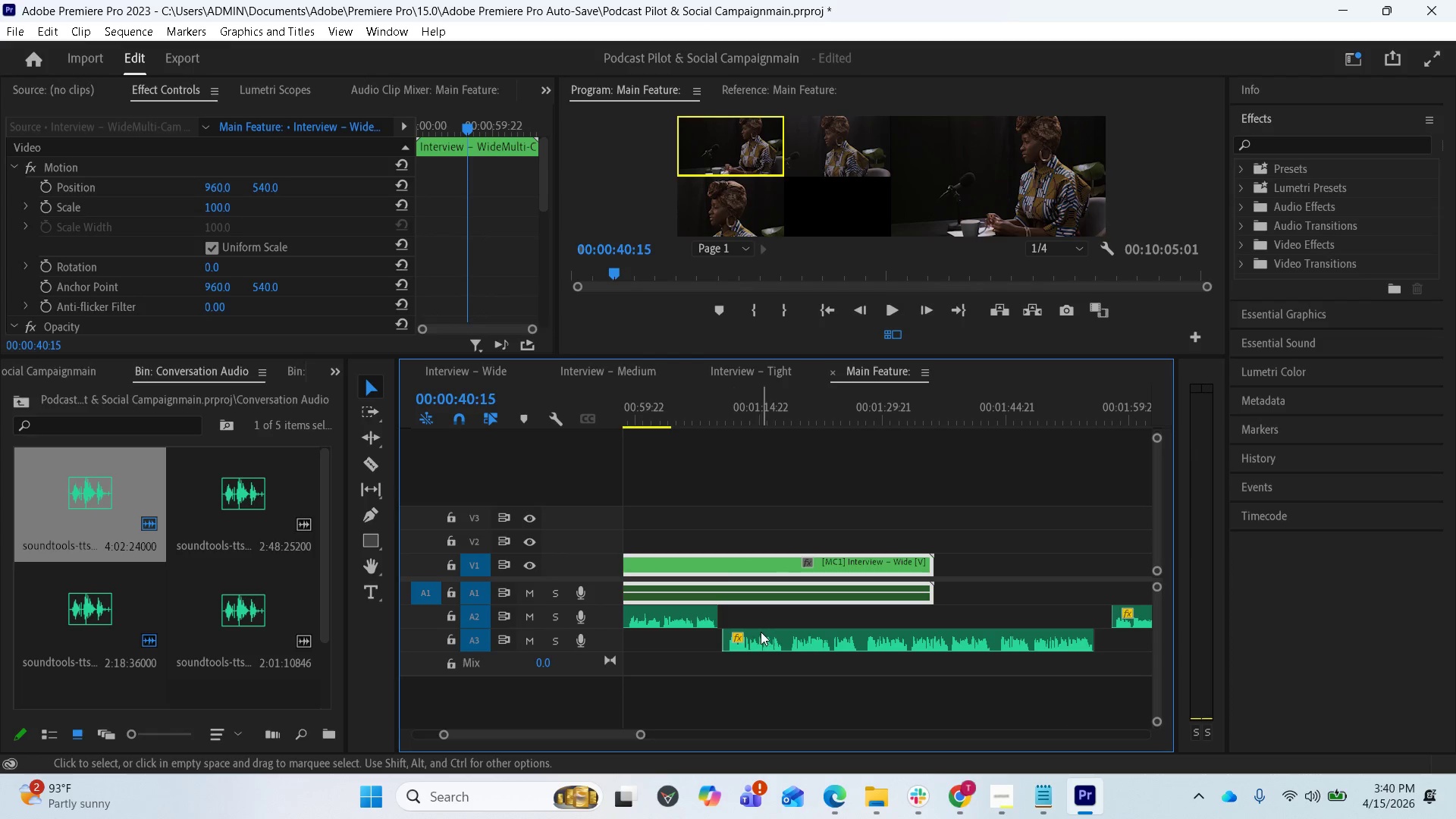 
key(Minus)
 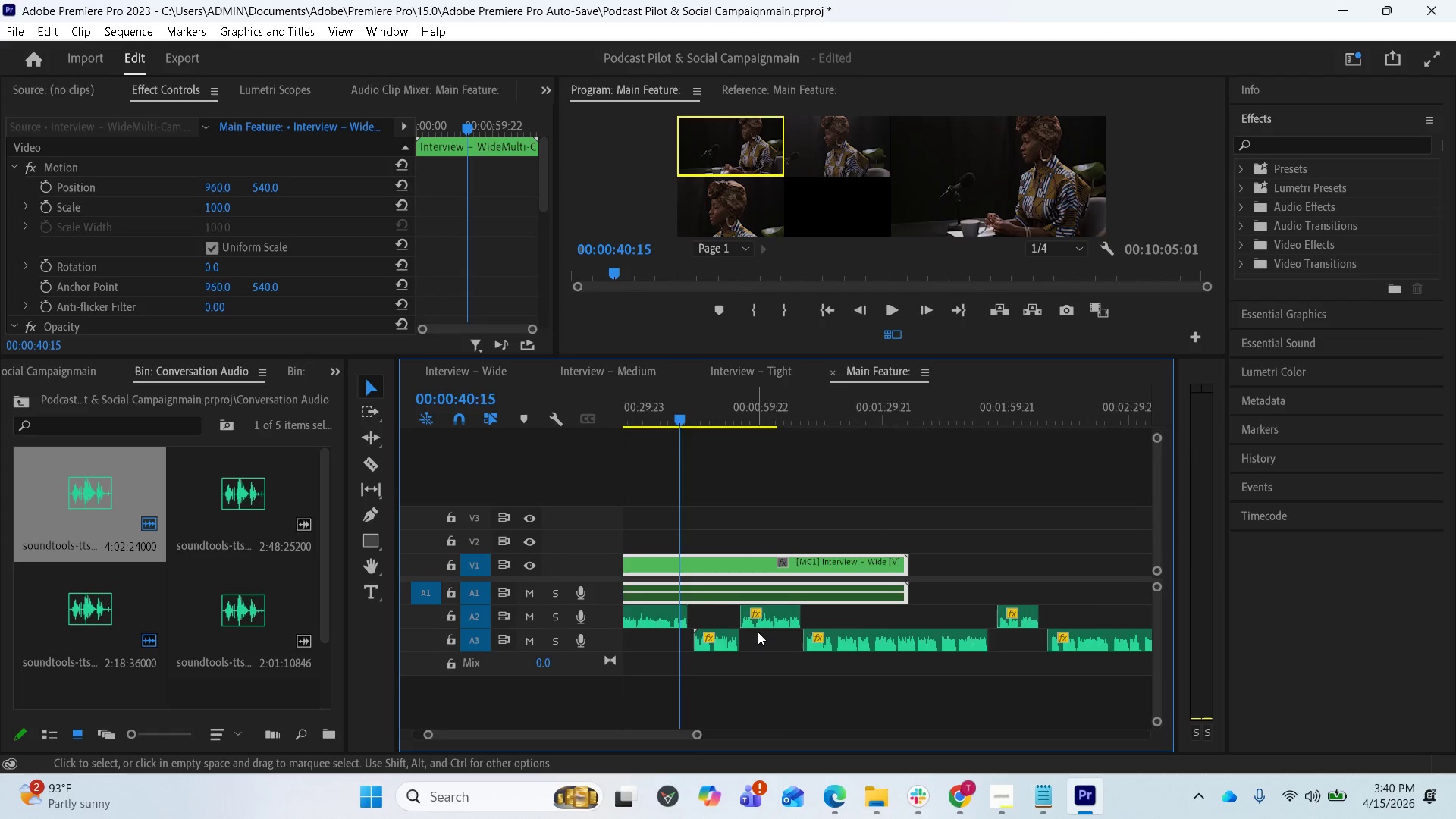 
key(Minus)
 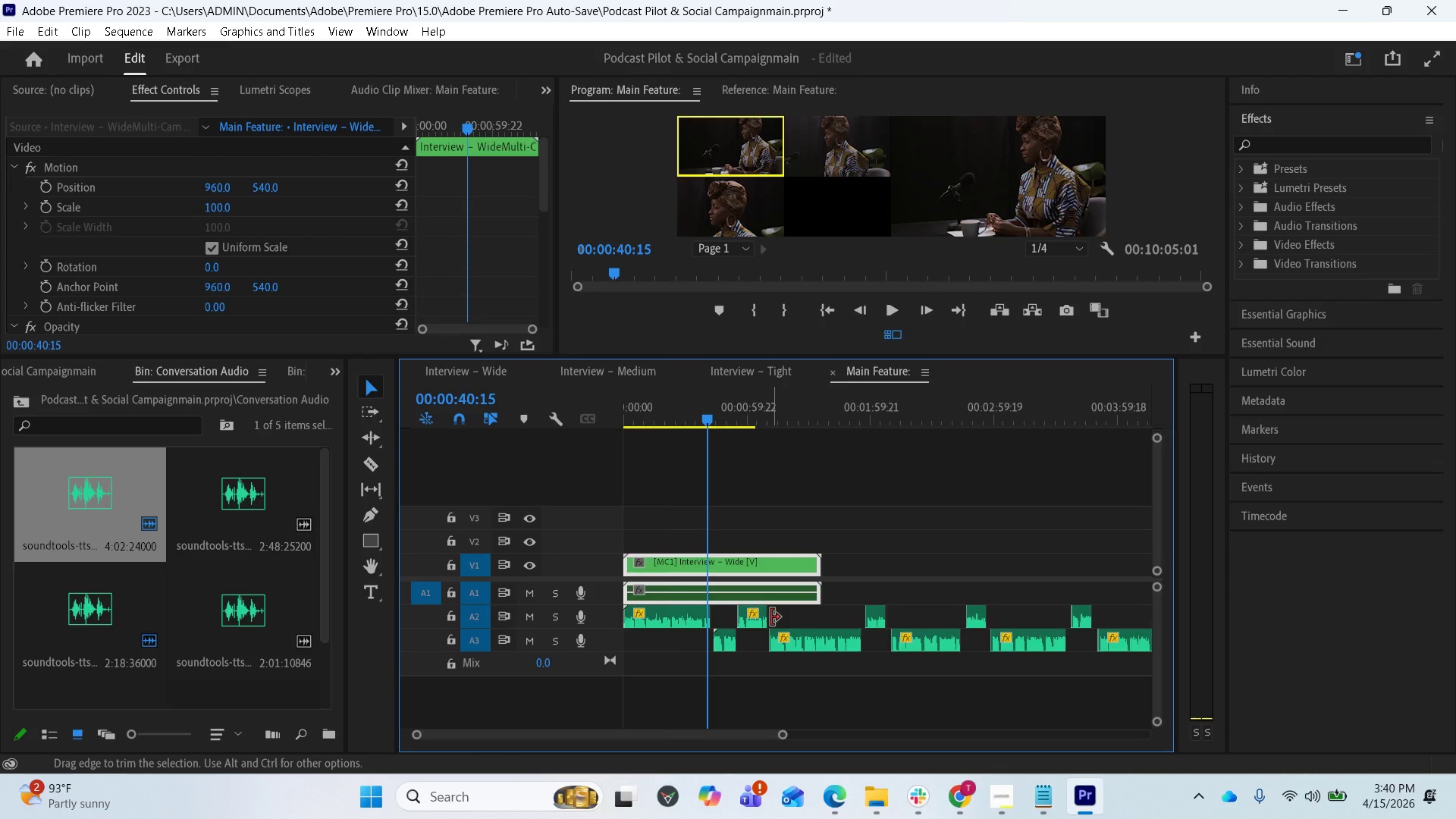 
key(Minus)
 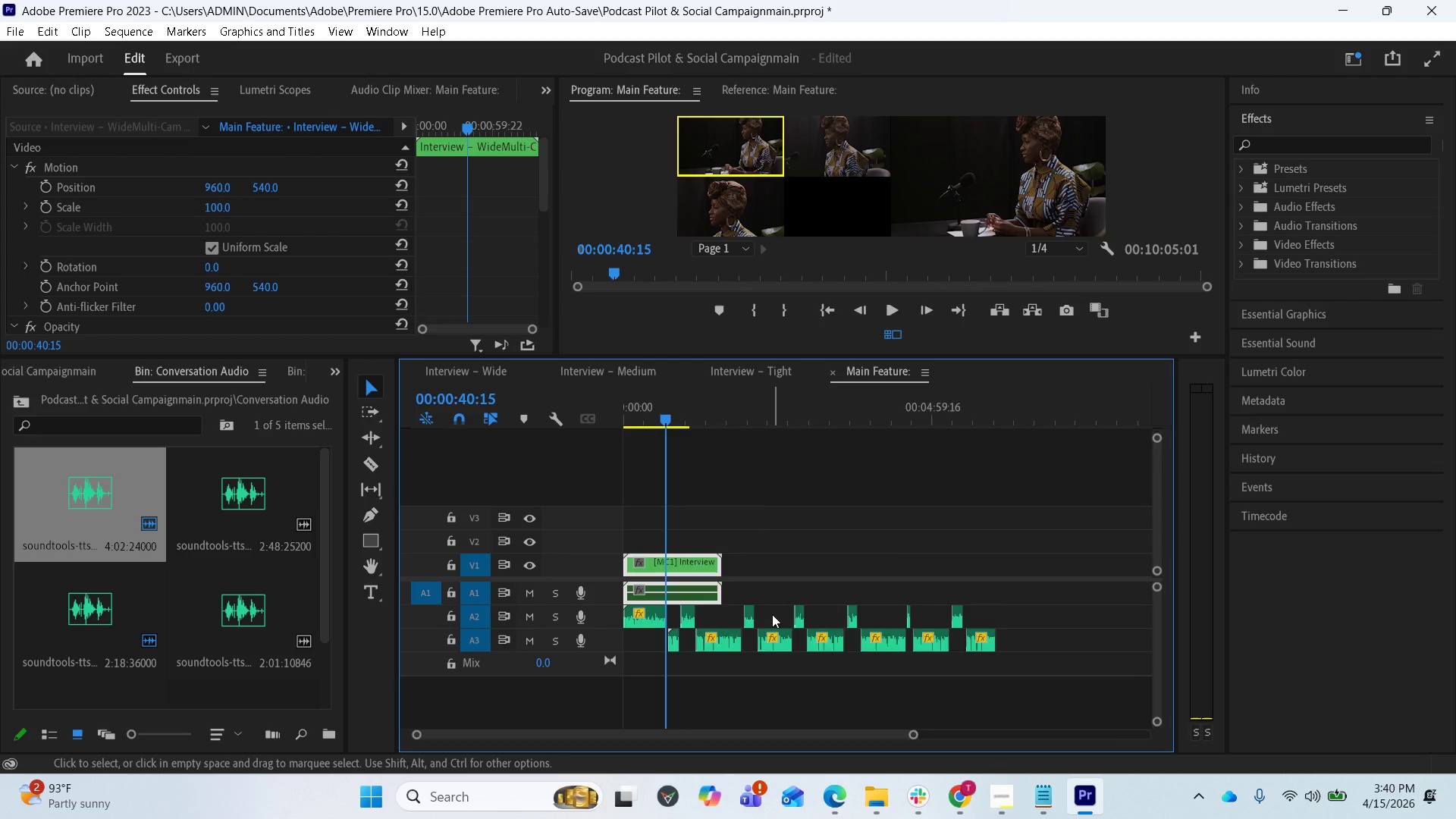 
key(Minus)
 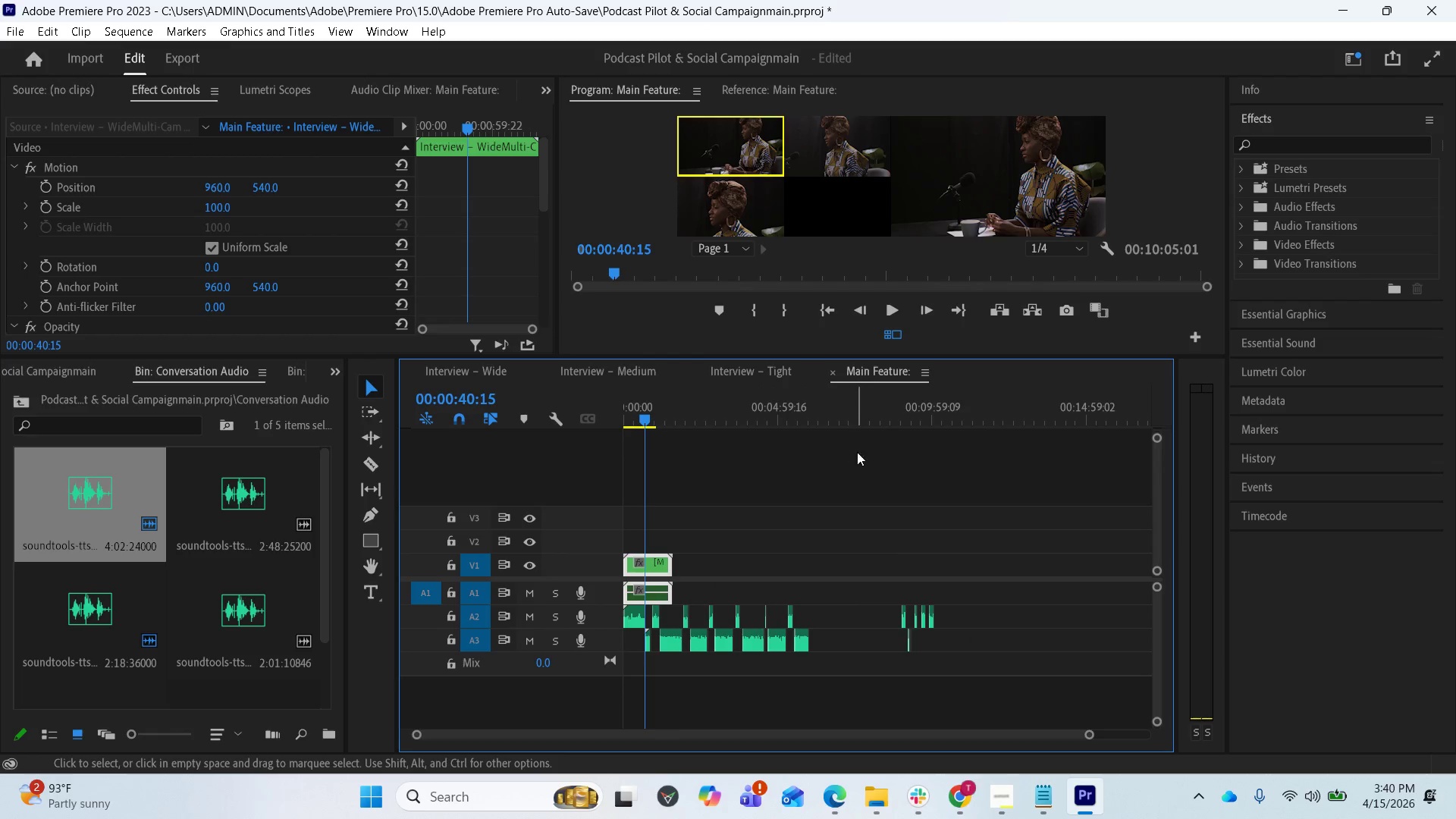 
wait(9.05)
 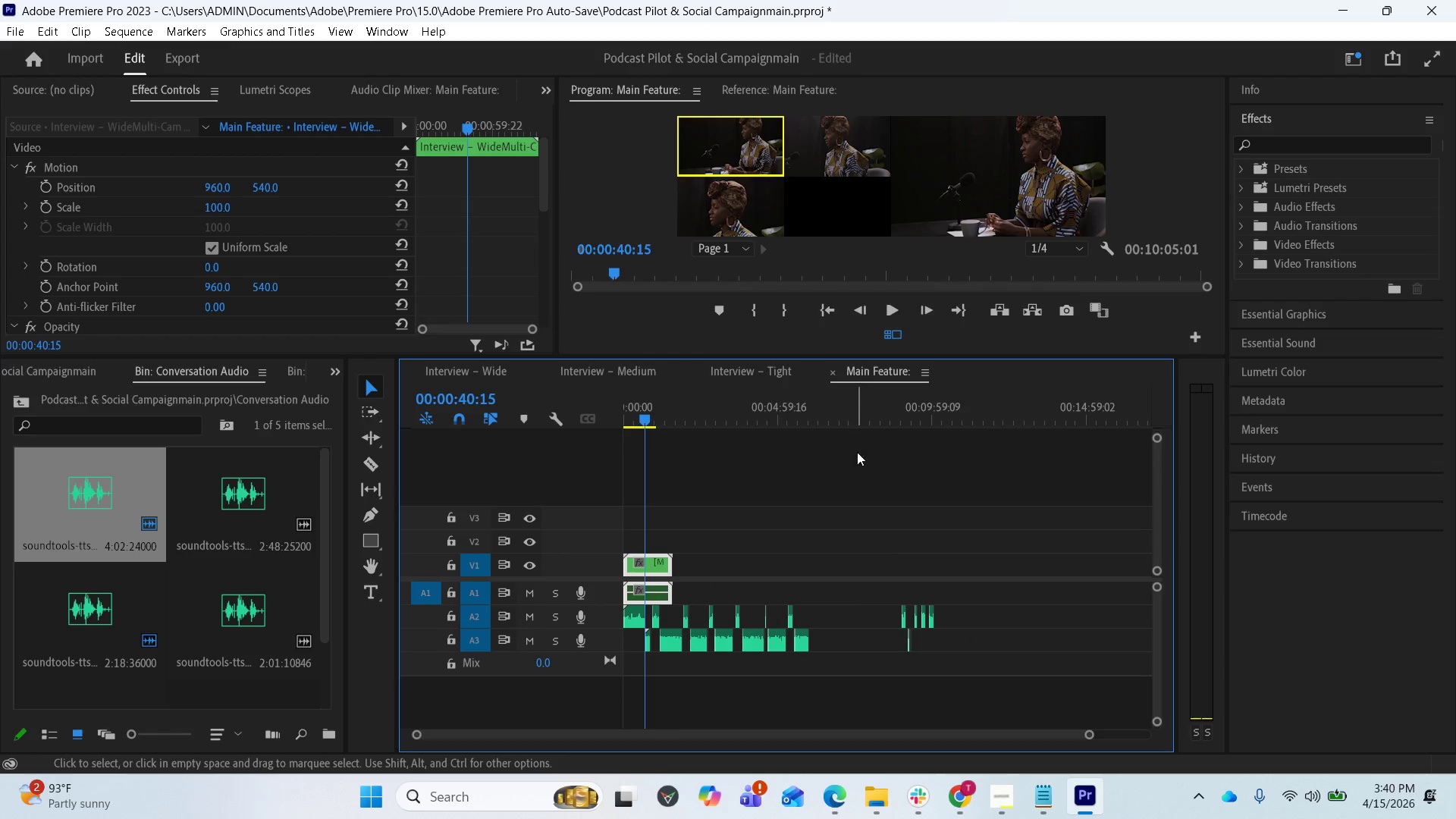 
left_click_drag(start_coordinate=[803, 640], to_coordinate=[878, 634])
 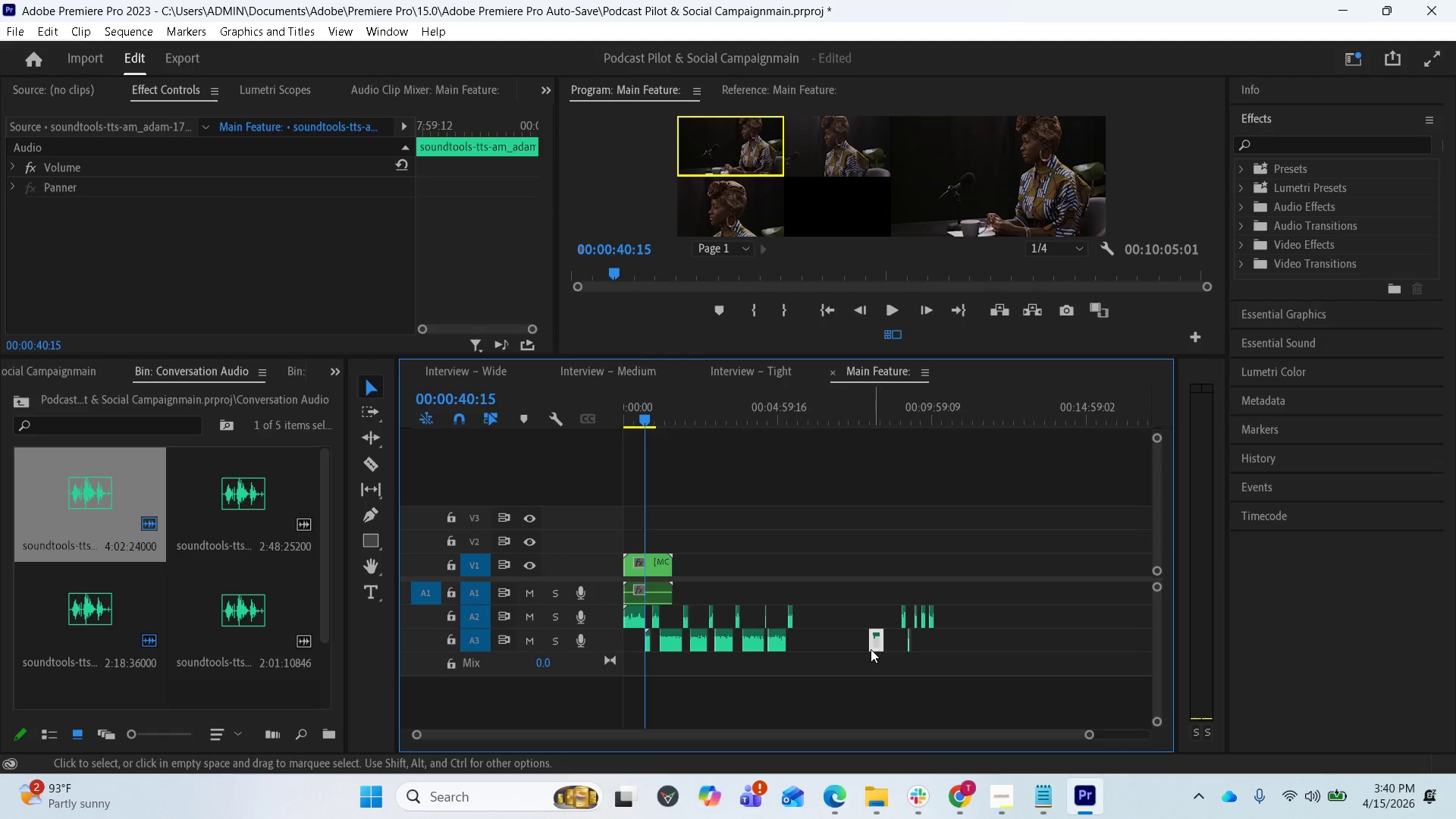 
scroll: coordinate [861, 648], scroll_direction: up, amount: 2.0
 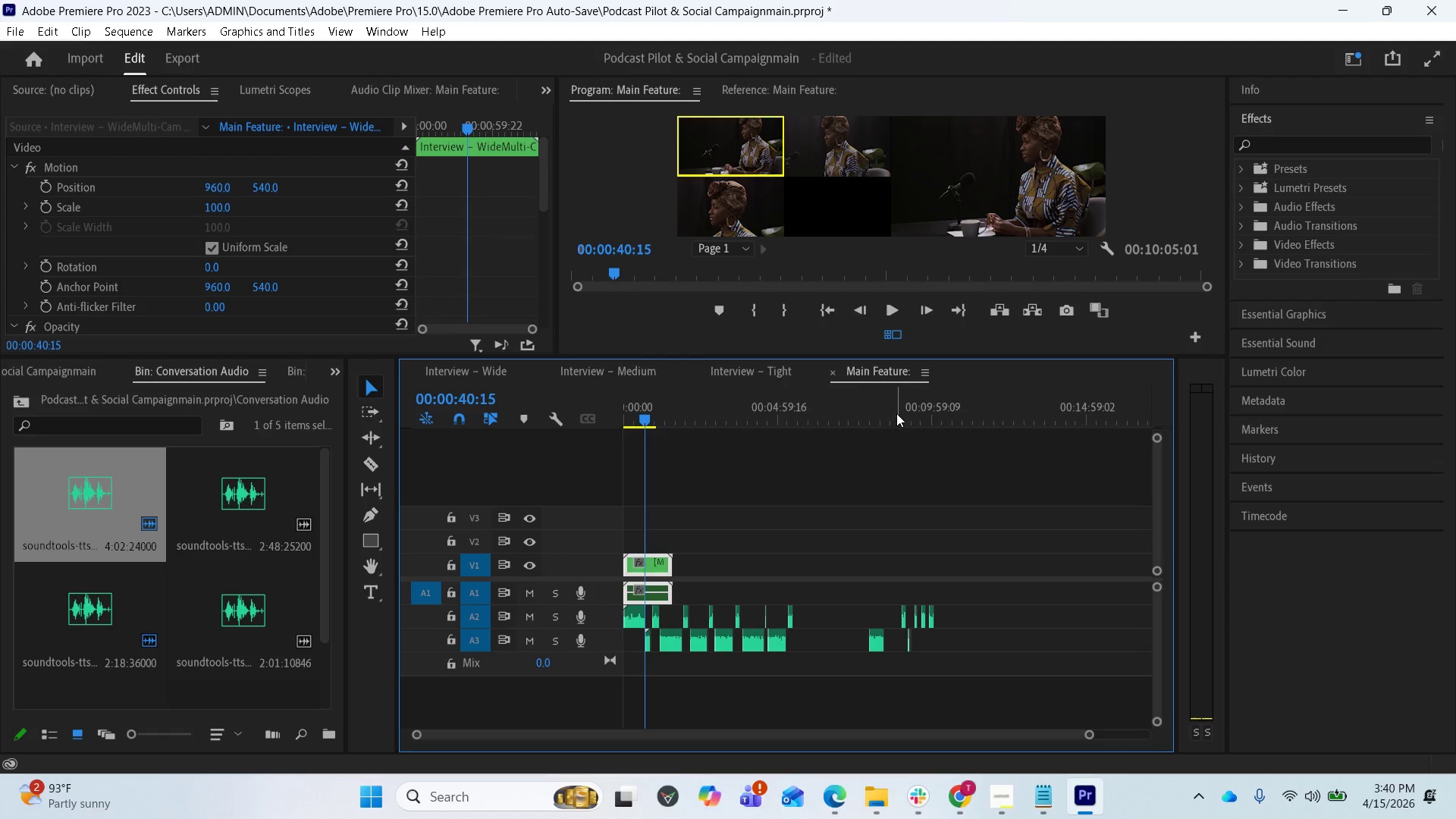 
left_click([902, 402])
 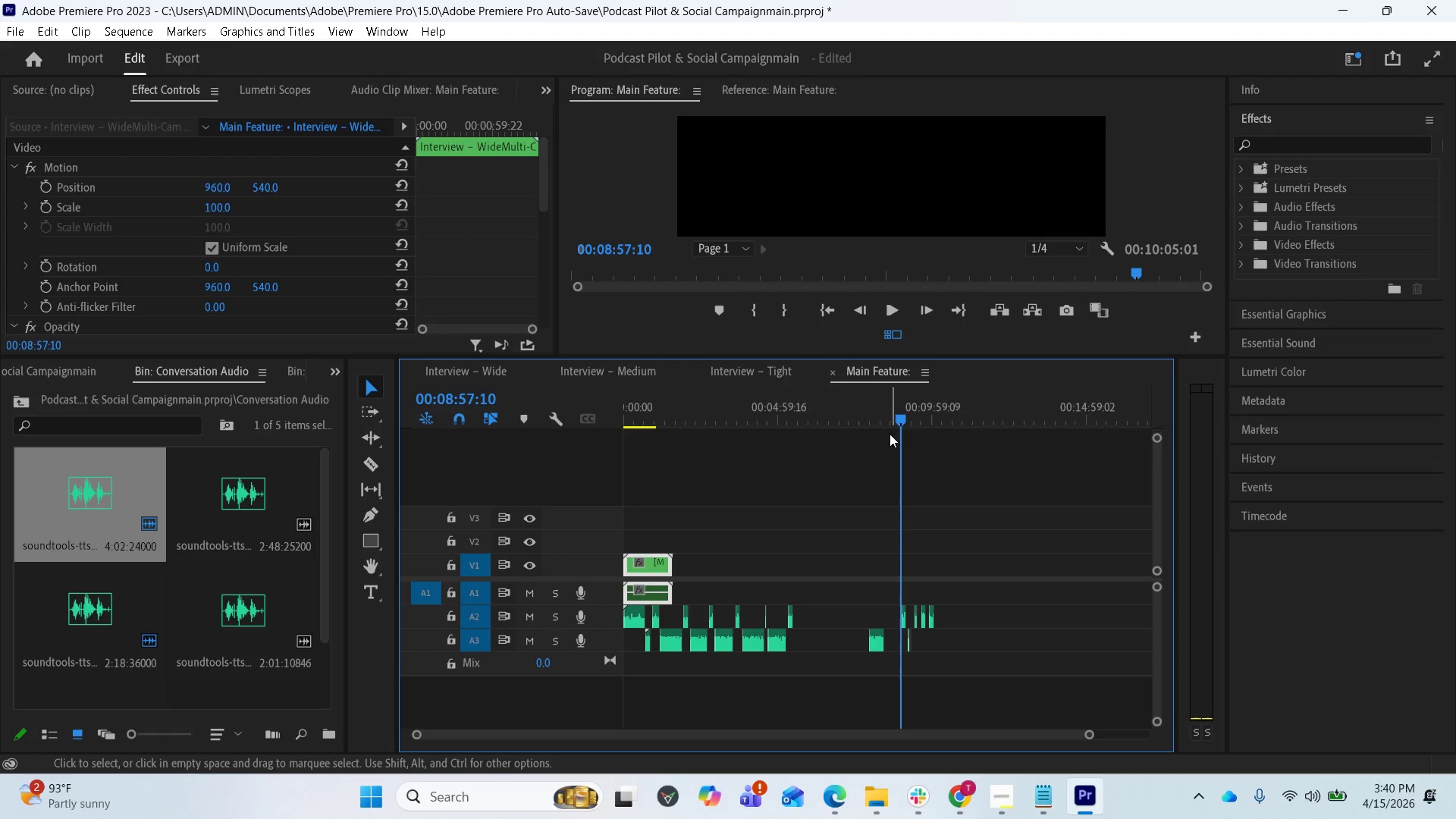 
left_click_drag(start_coordinate=[897, 416], to_coordinate=[881, 410])
 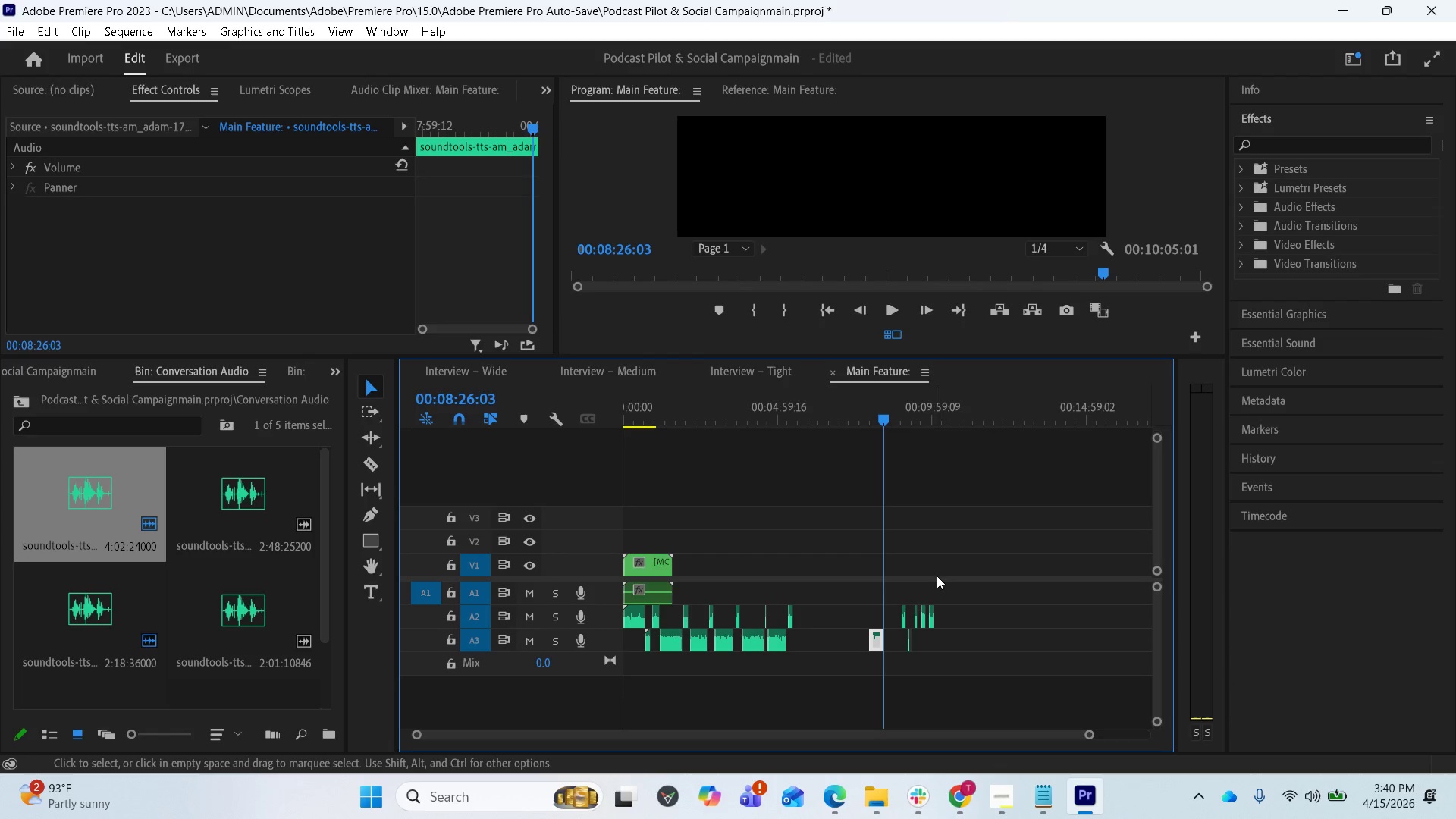 
key(Equal)
 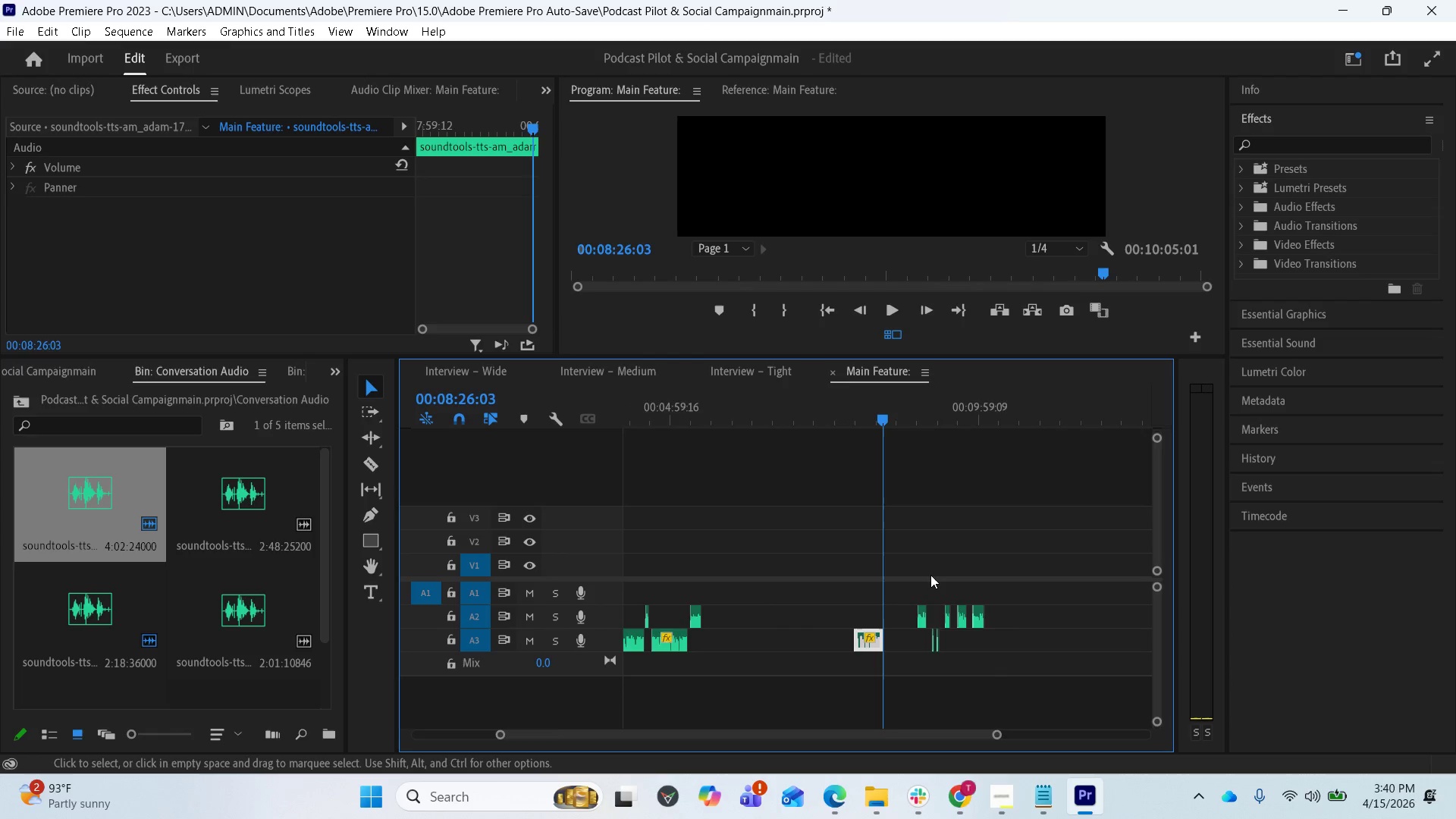 
key(Equal)
 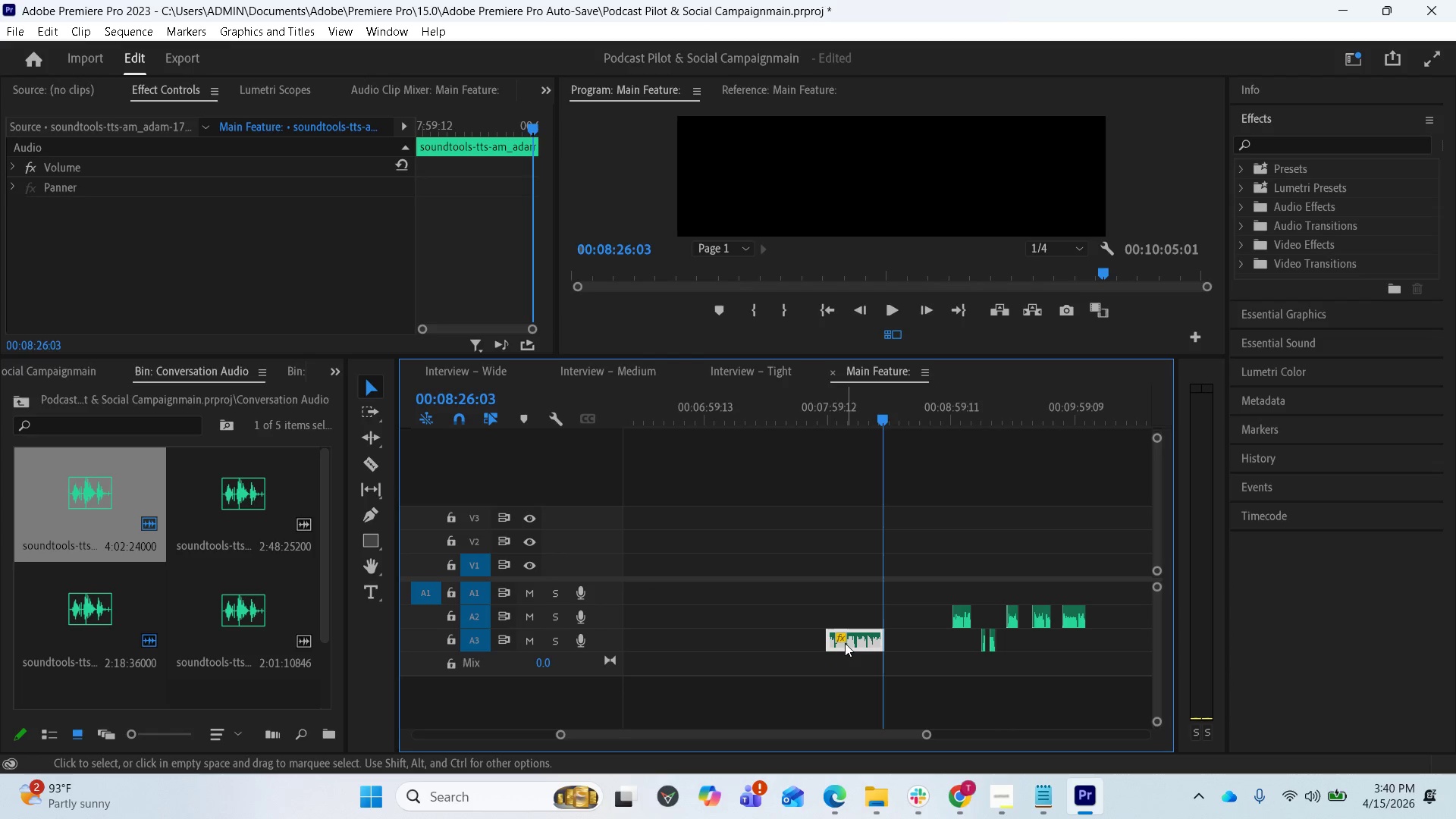 
left_click_drag(start_coordinate=[849, 635], to_coordinate=[861, 634])
 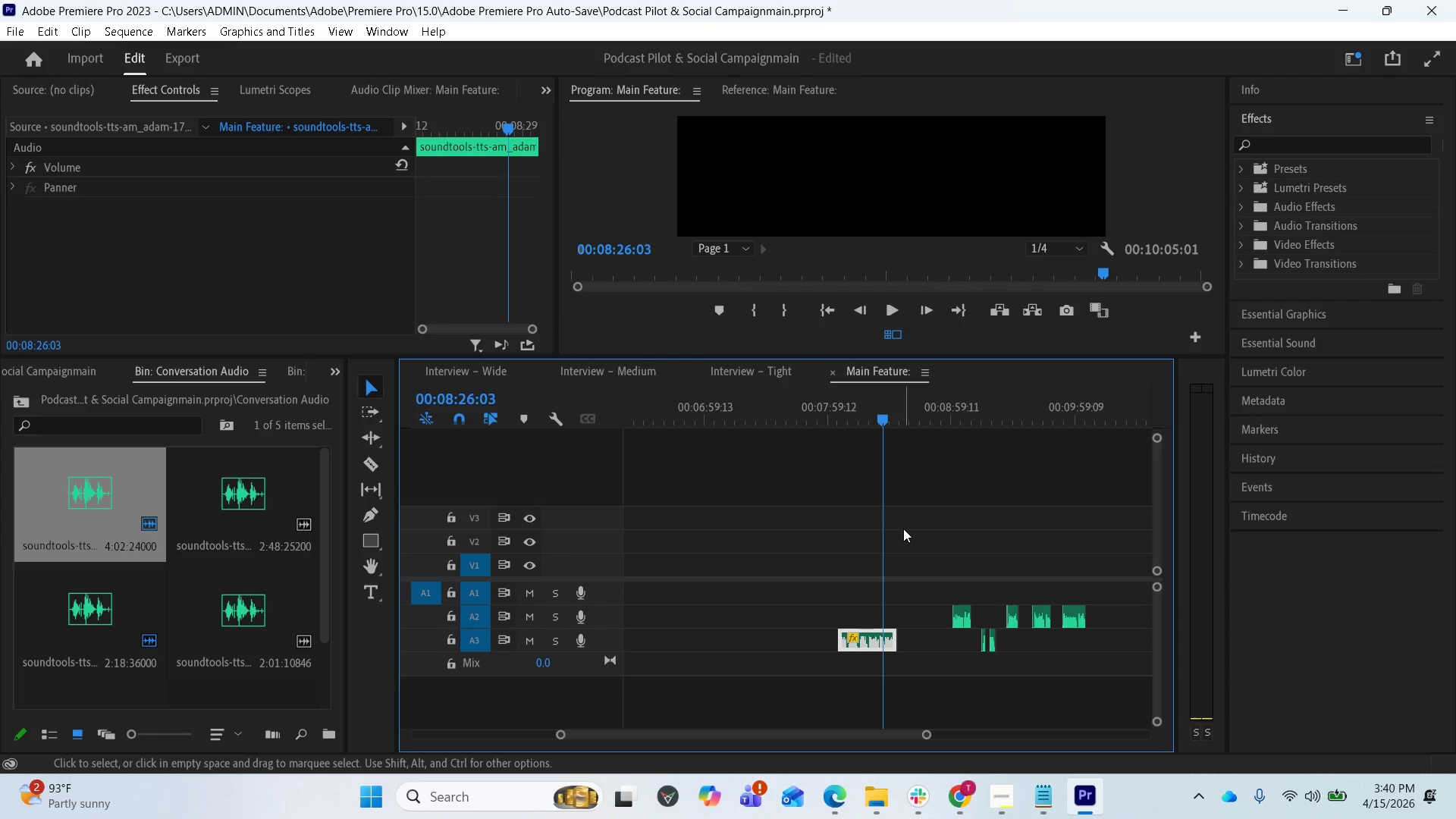 
key(Equal)
 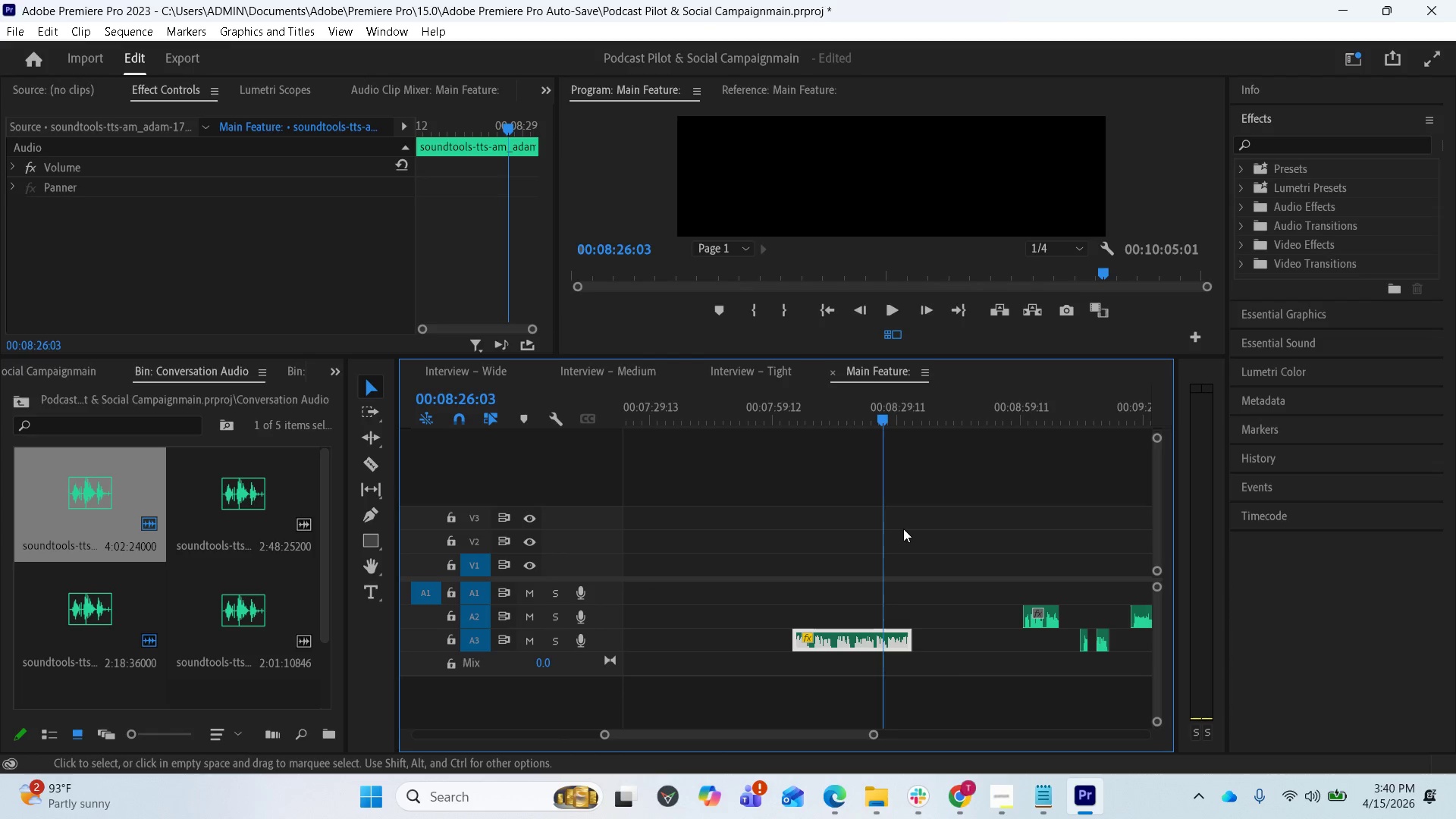 
key(Equal)
 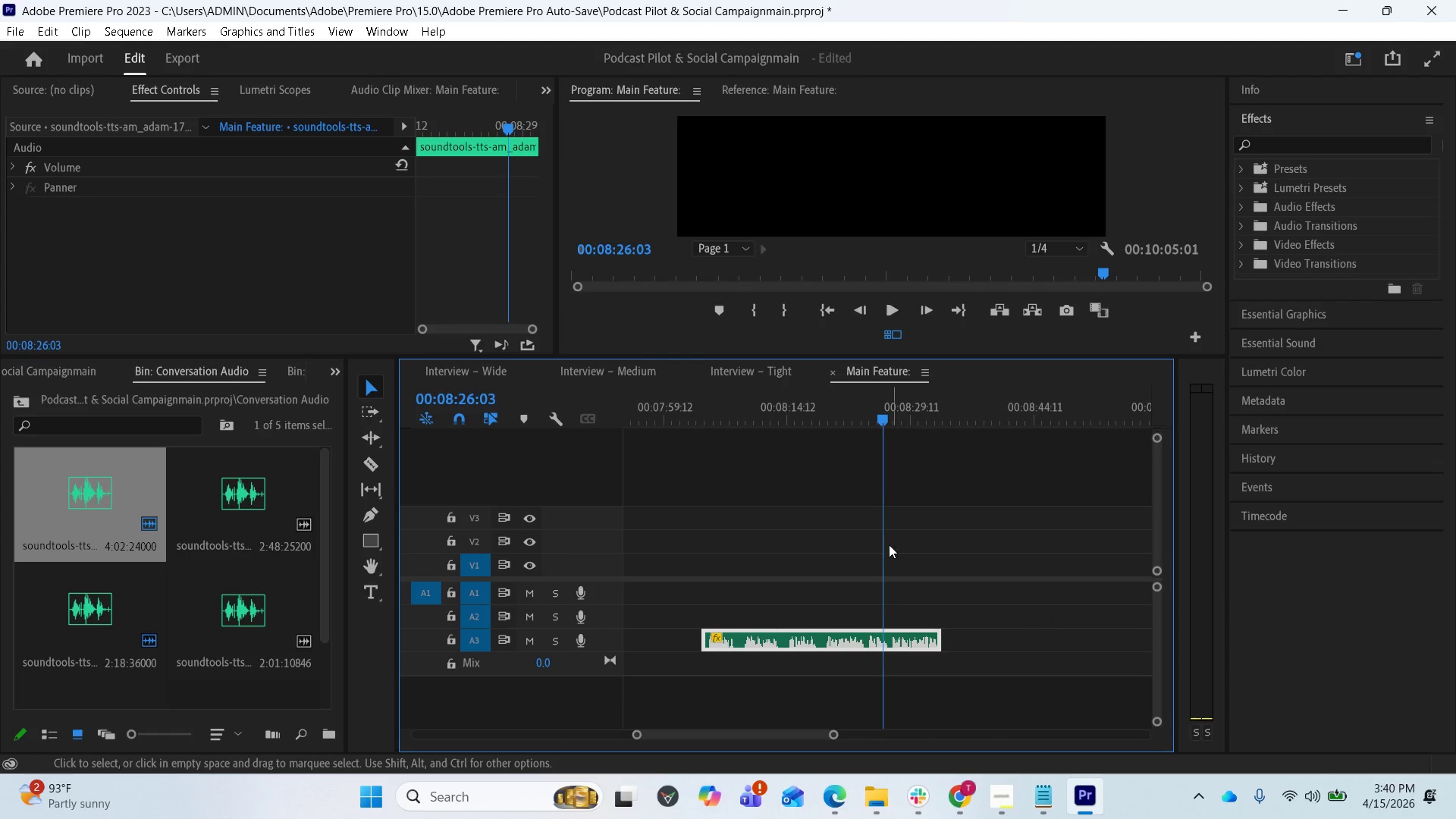 
scroll: coordinate [870, 561], scroll_direction: up, amount: 4.0
 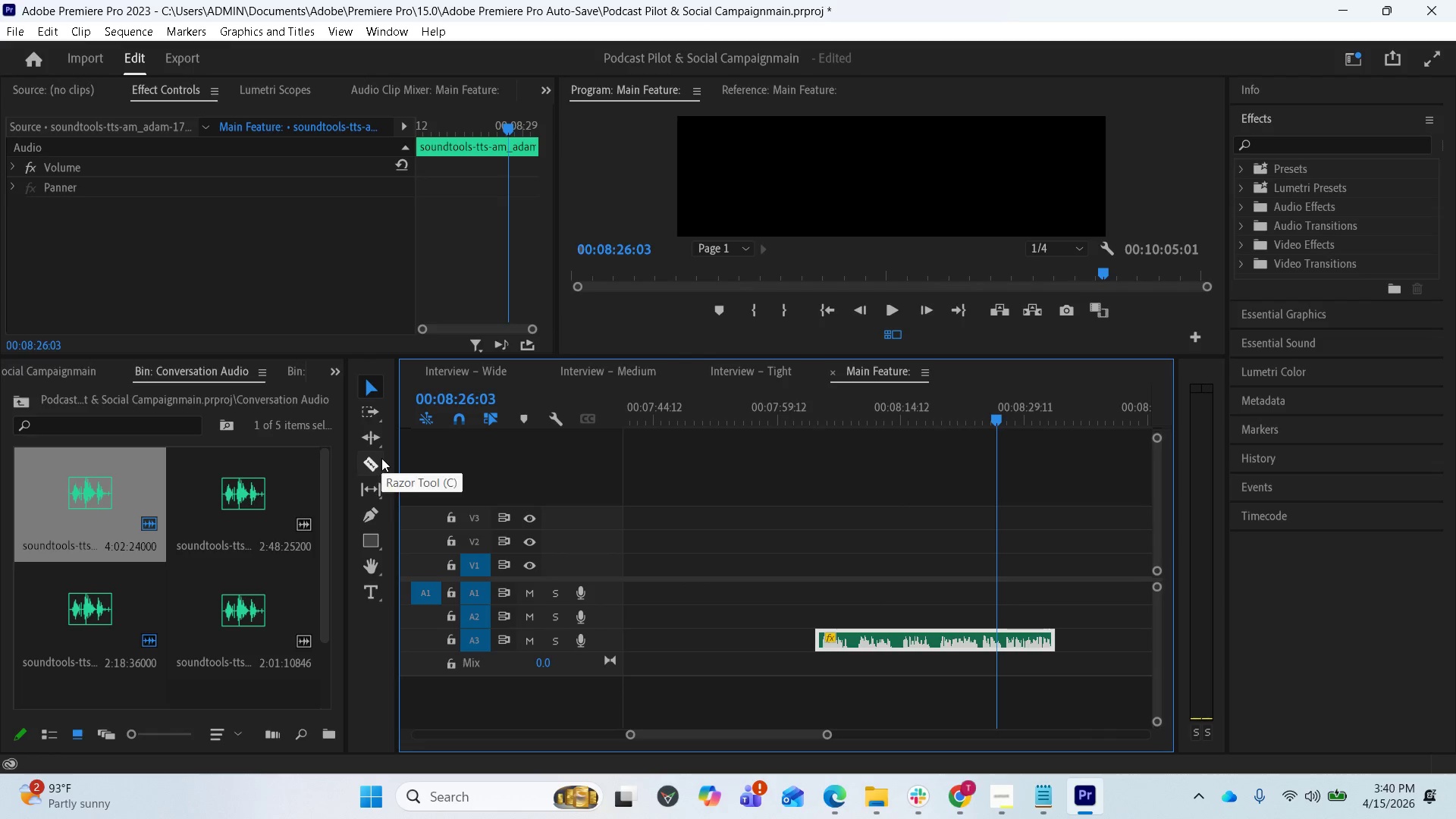 
left_click([361, 467])
 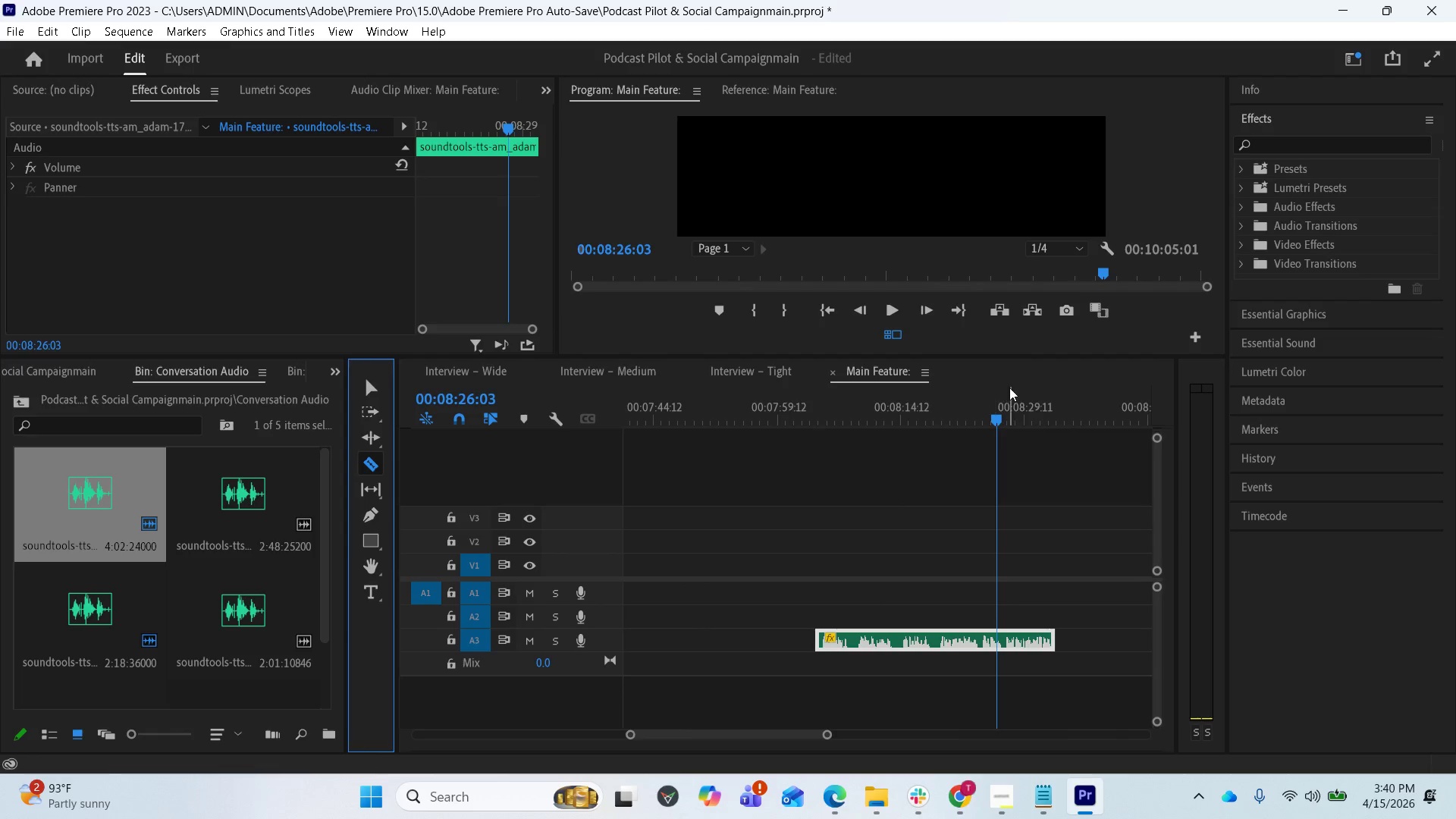 
left_click_drag(start_coordinate=[996, 419], to_coordinate=[1053, 438])
 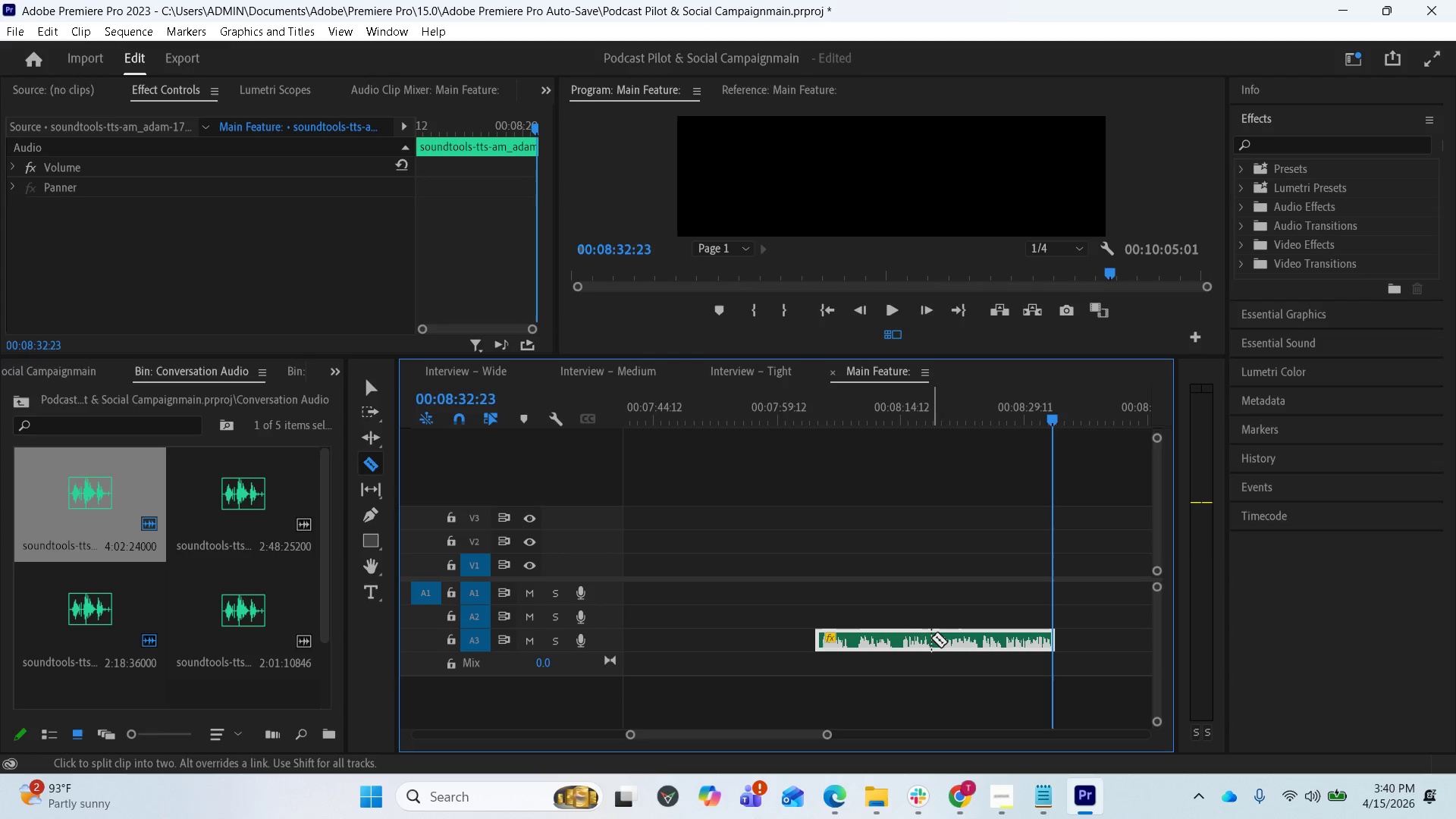 
left_click([934, 639])
 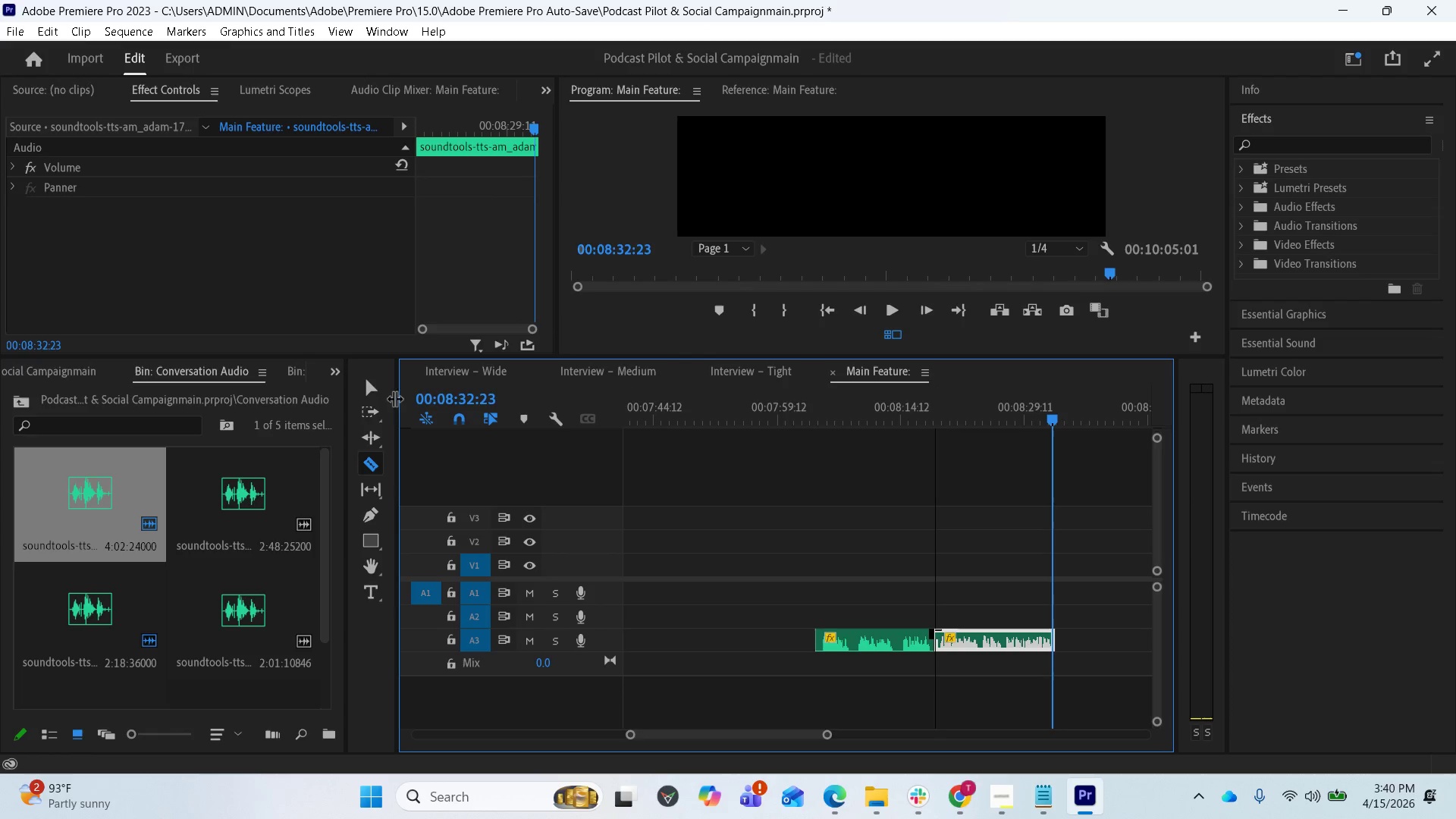 
left_click([373, 390])
 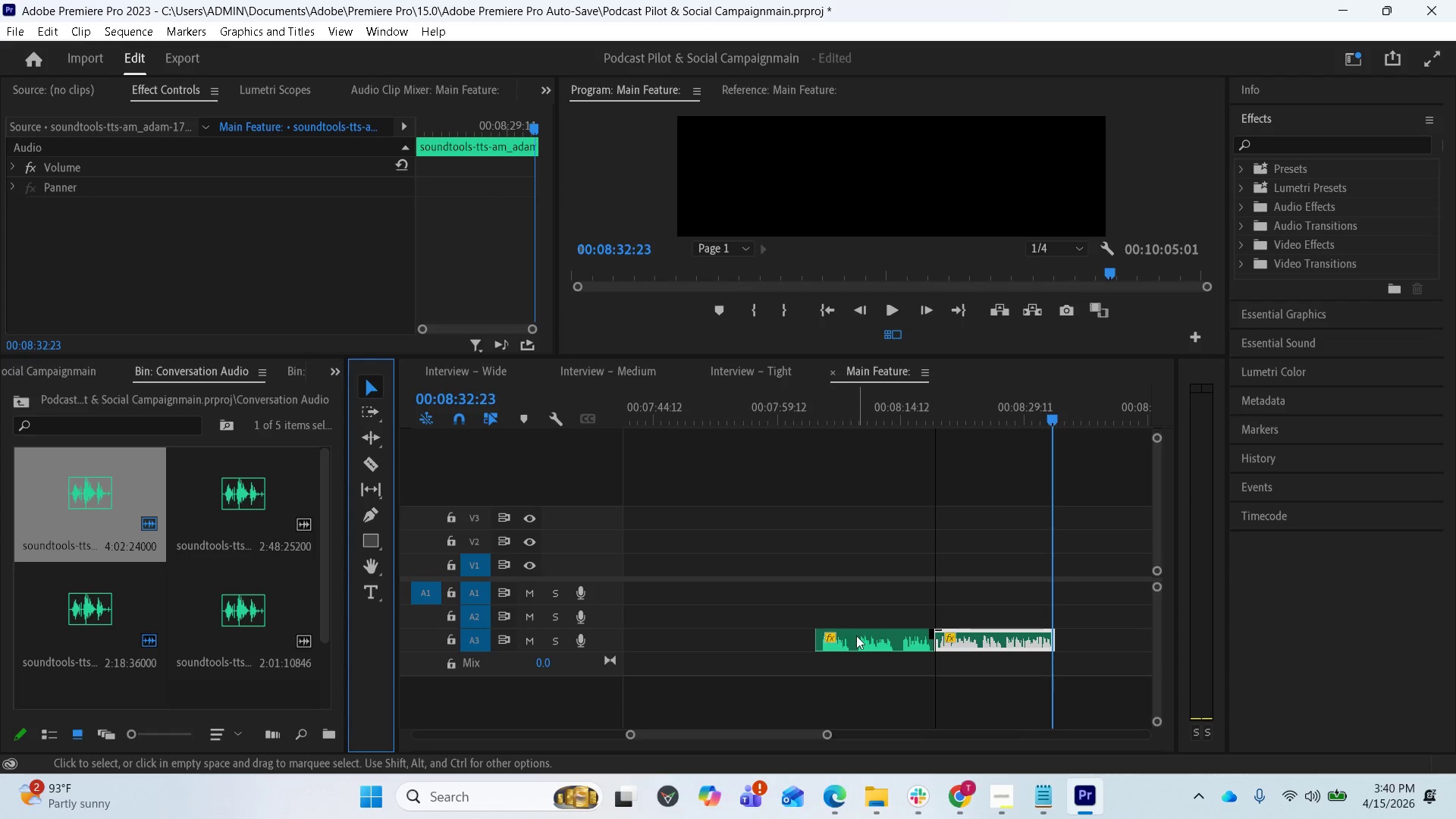 
left_click_drag(start_coordinate=[868, 640], to_coordinate=[799, 637])
 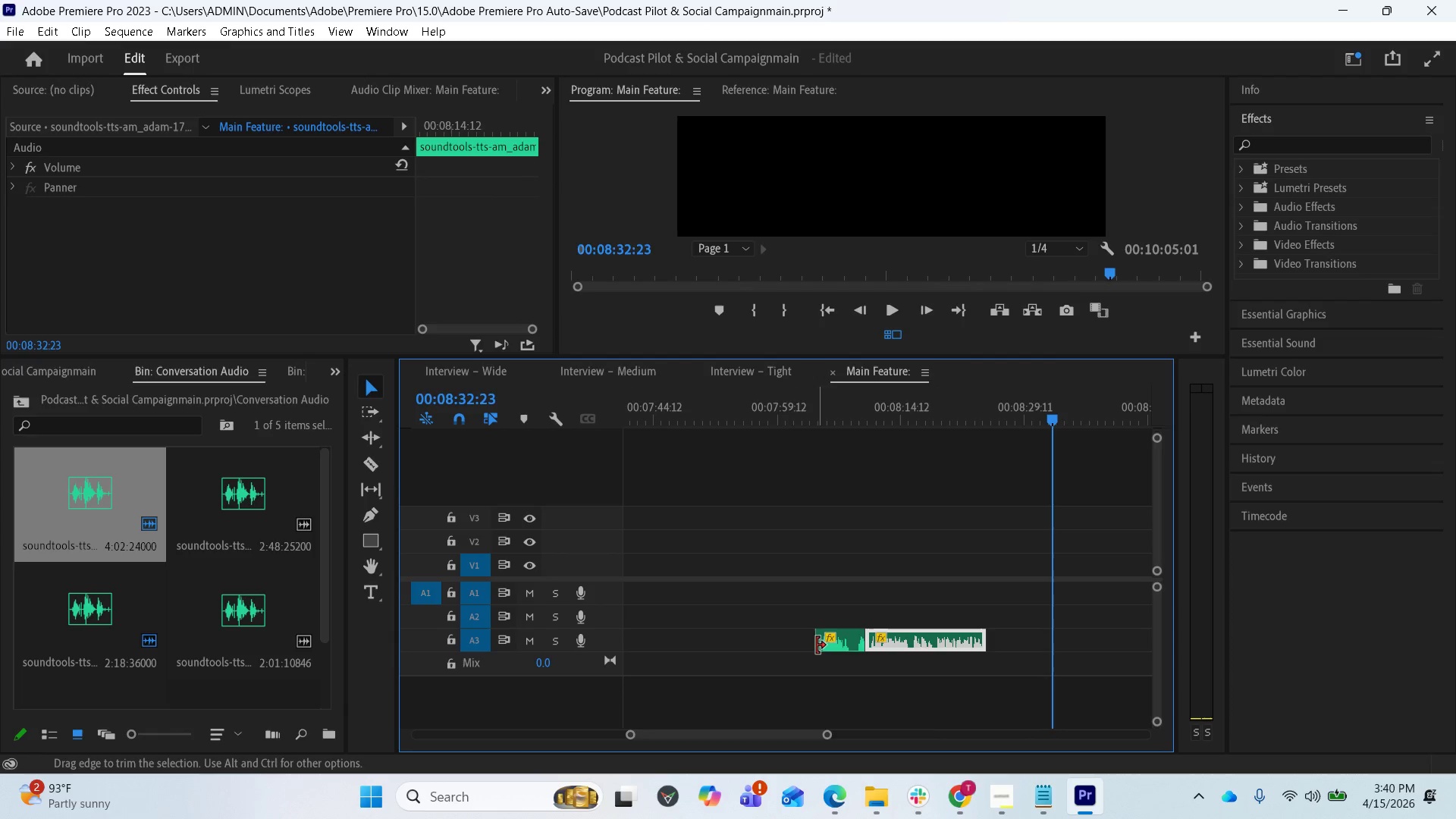 
key(Control+Z)
 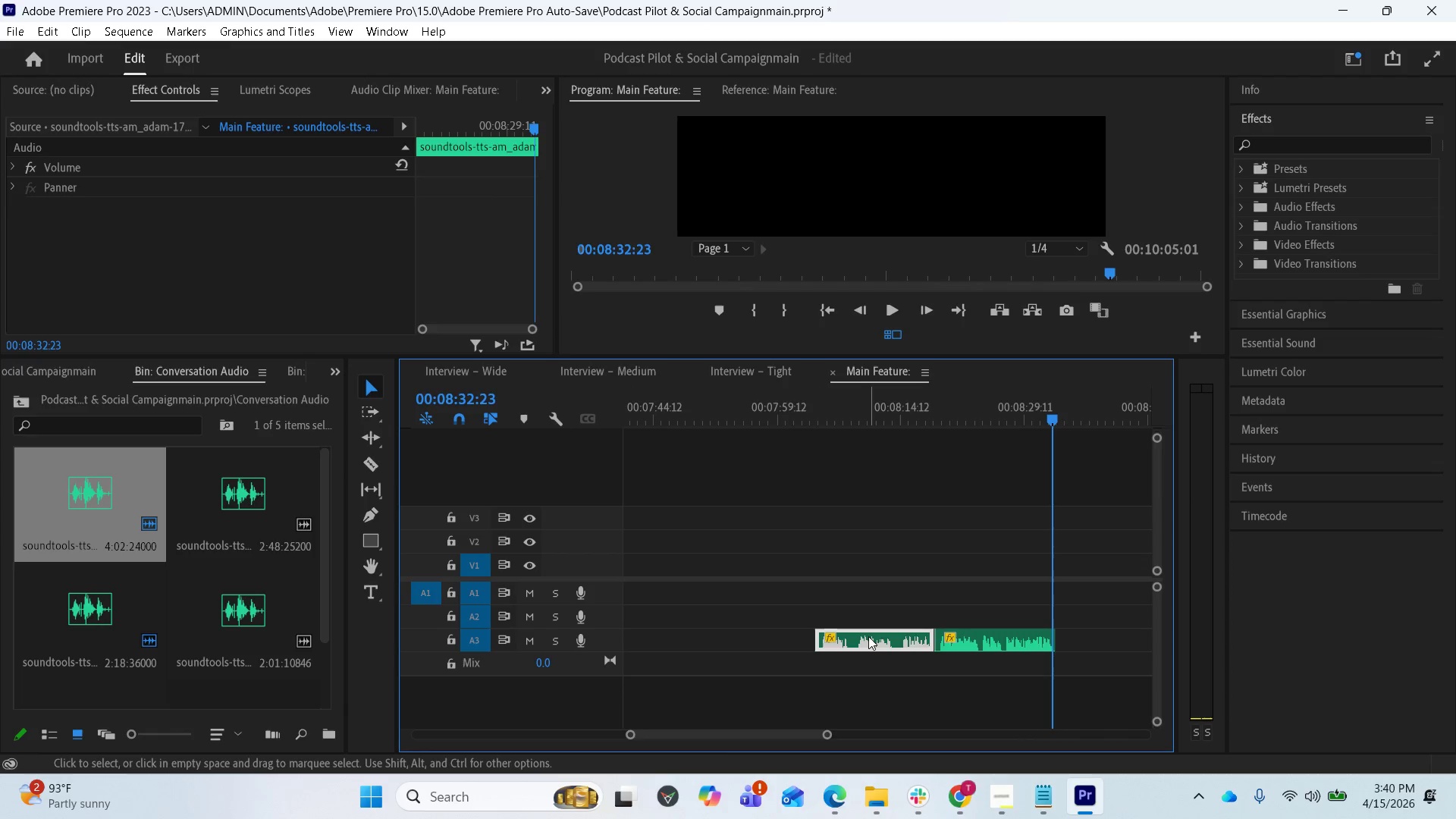 
left_click_drag(start_coordinate=[867, 636], to_coordinate=[779, 642])
 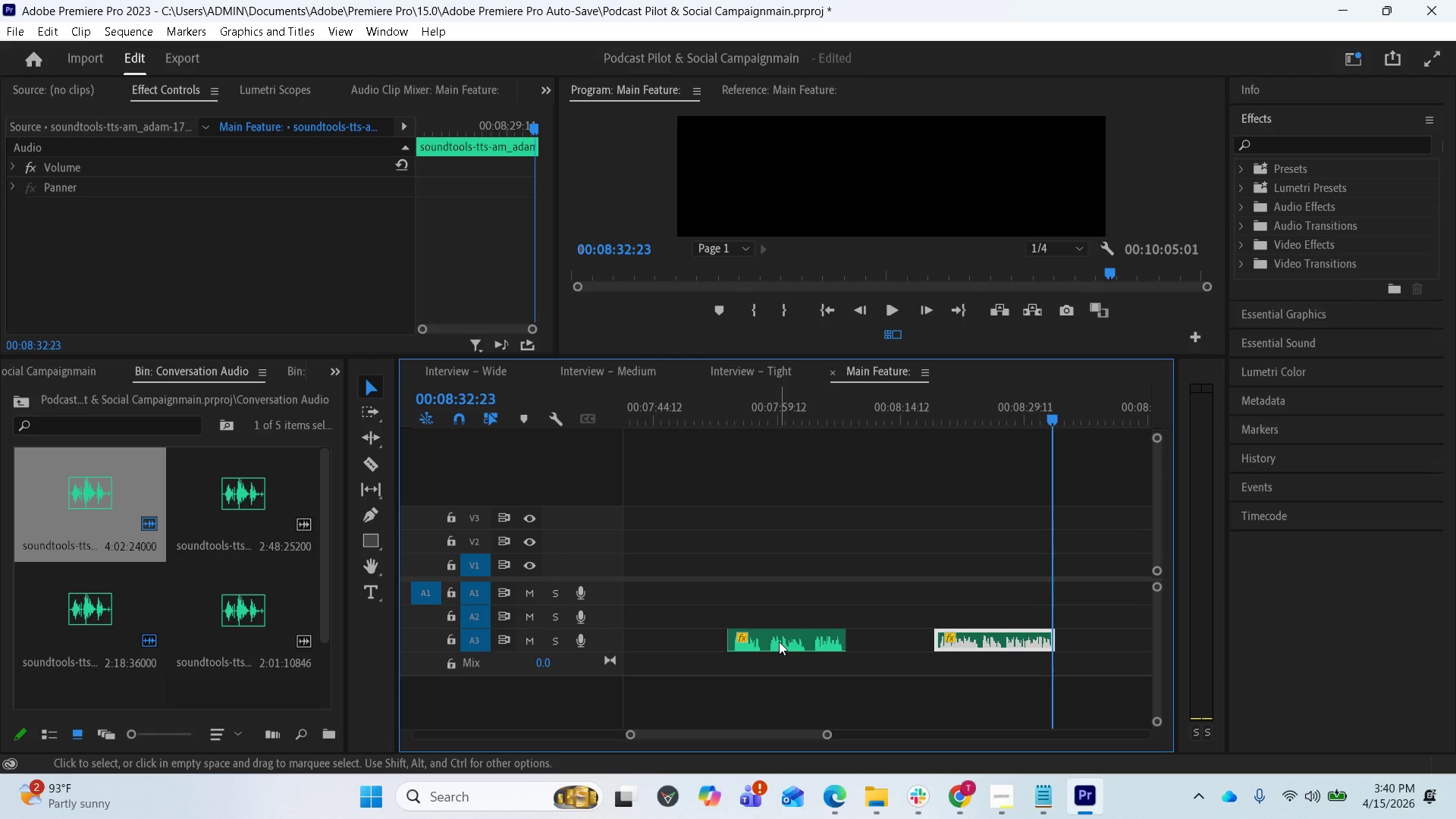 
scroll: coordinate [776, 642], scroll_direction: up, amount: 20.0
 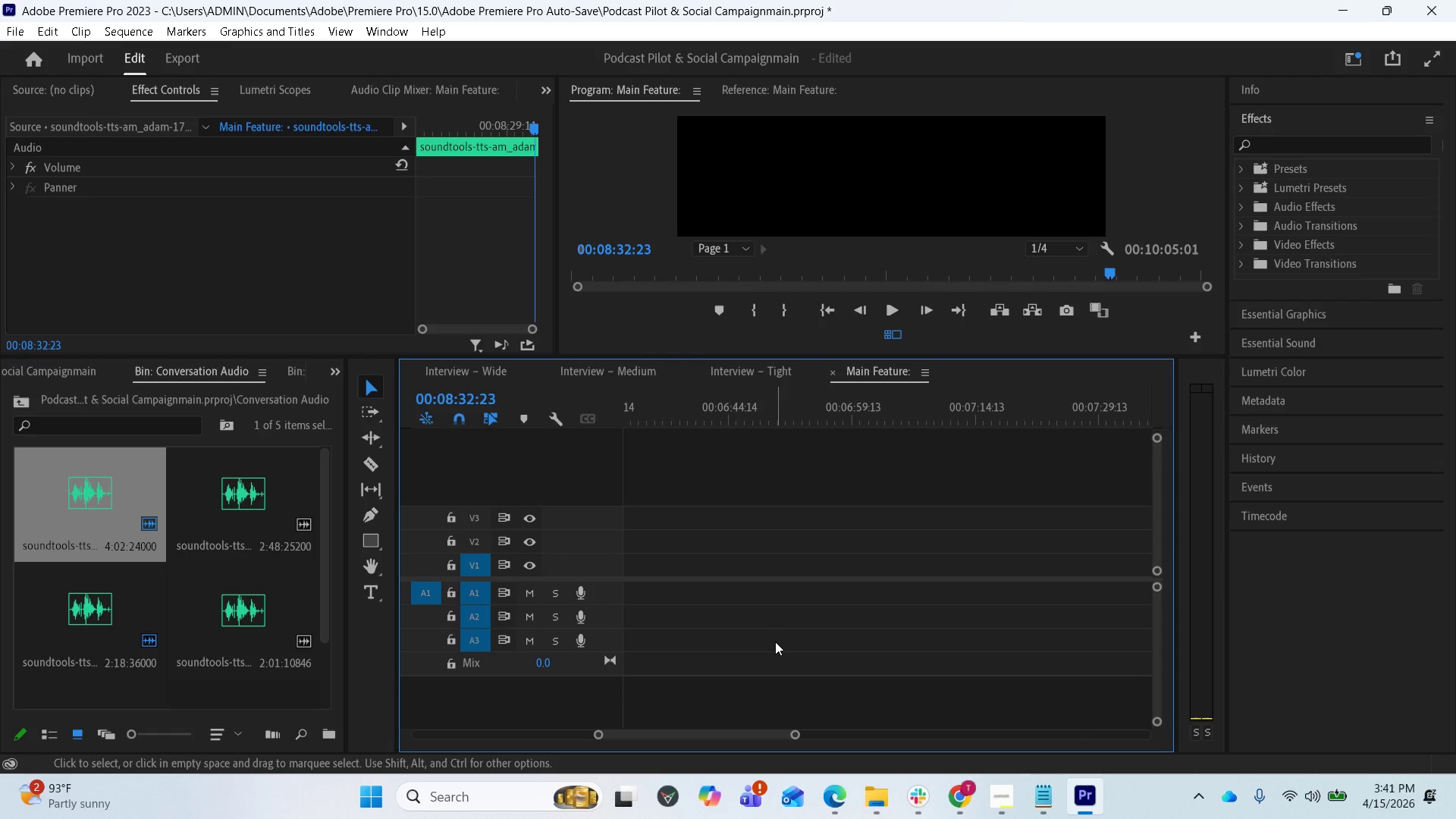 
key(Minus)
 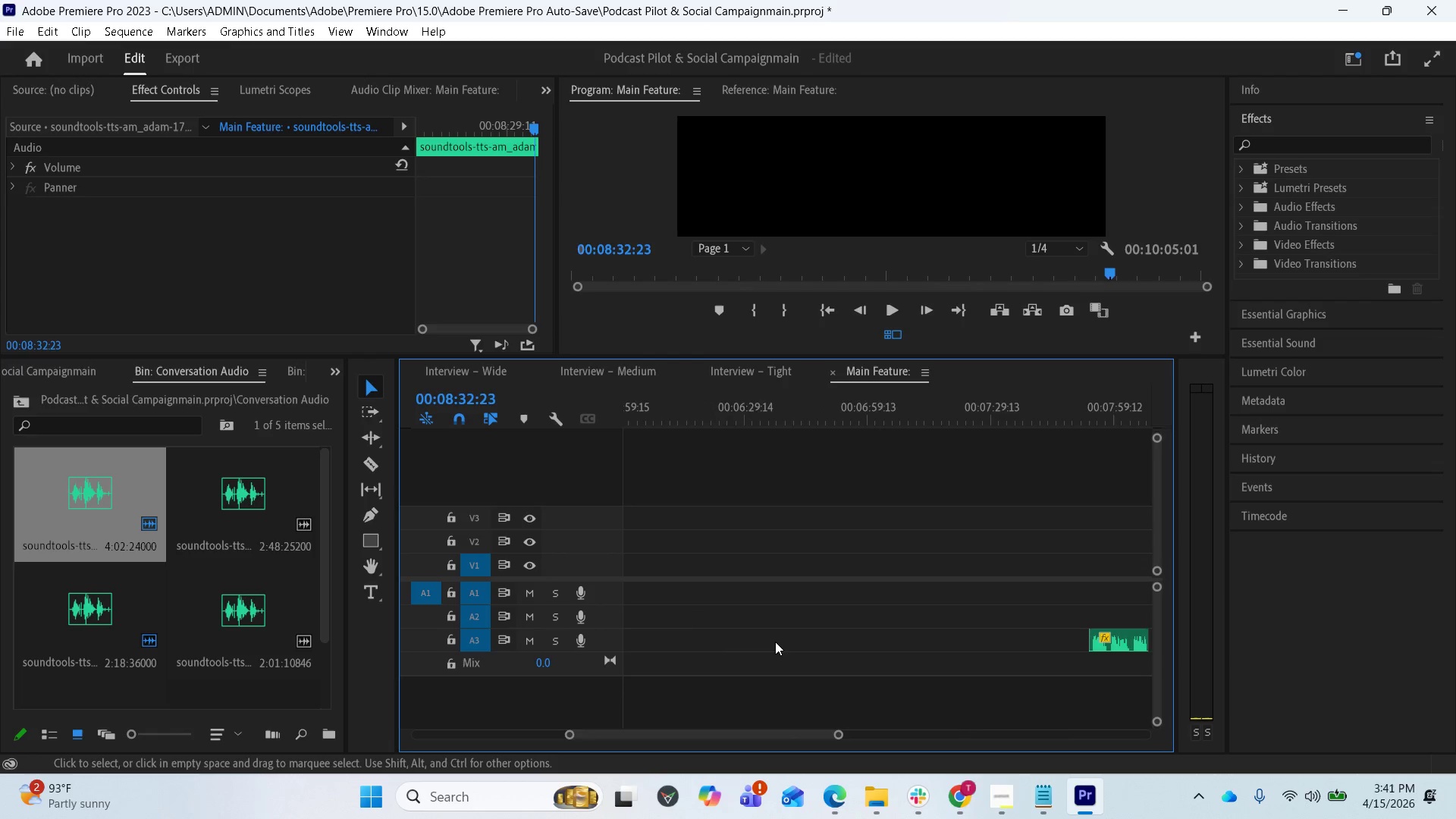 
key(Minus)
 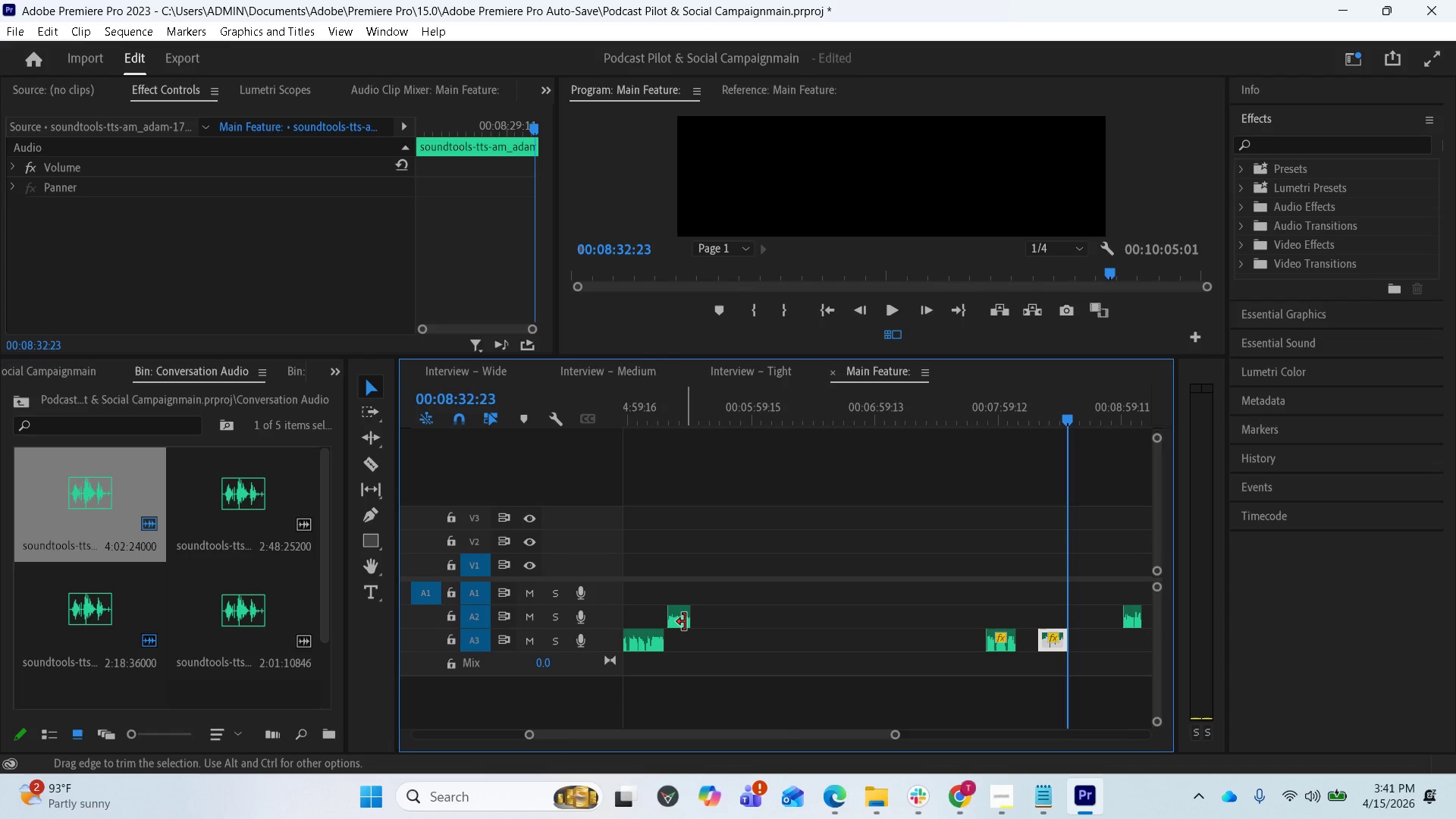 
left_click_drag(start_coordinate=[676, 615], to_coordinate=[876, 627])
 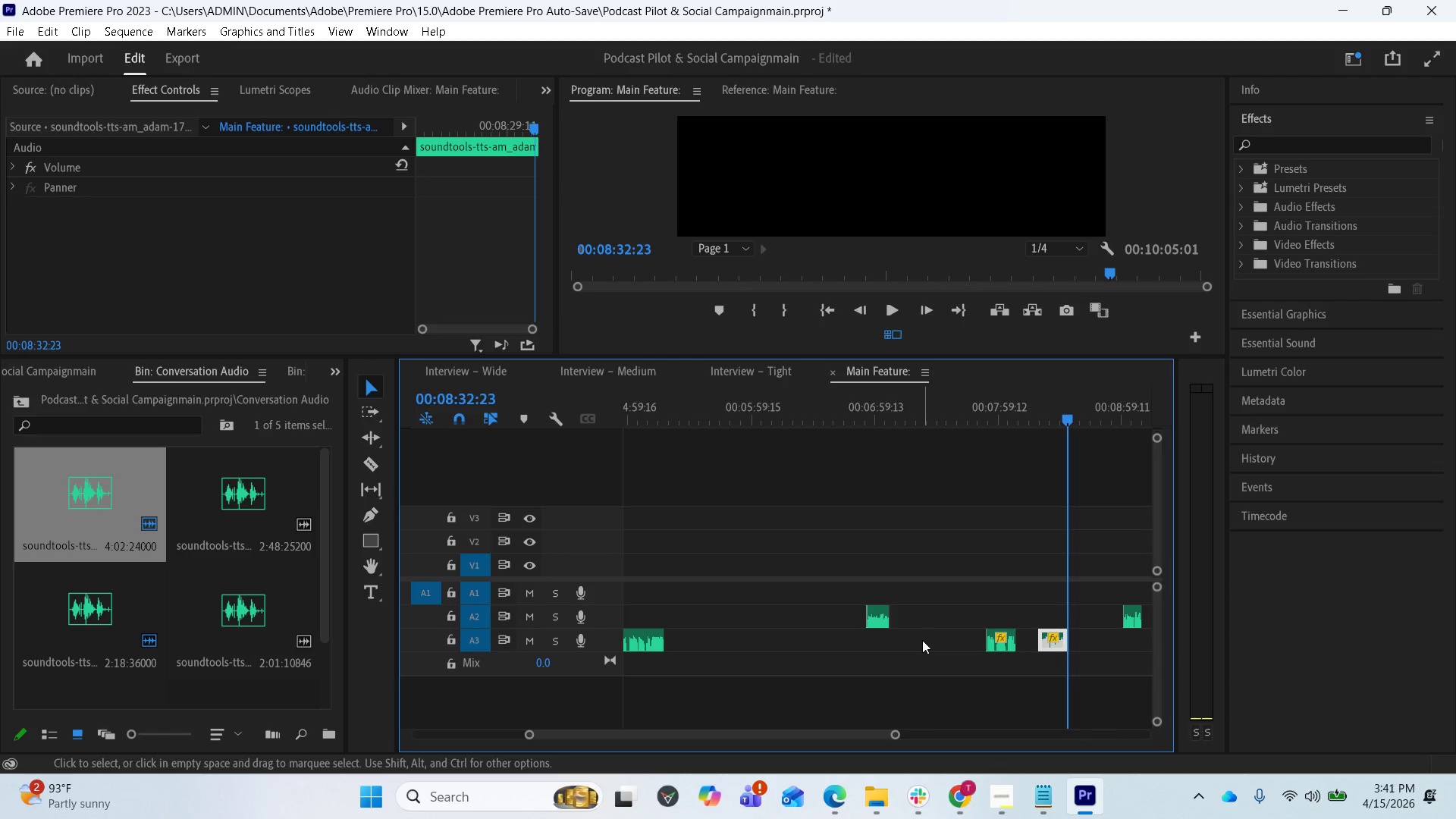 
scroll: coordinate [916, 639], scroll_direction: up, amount: 2.0
 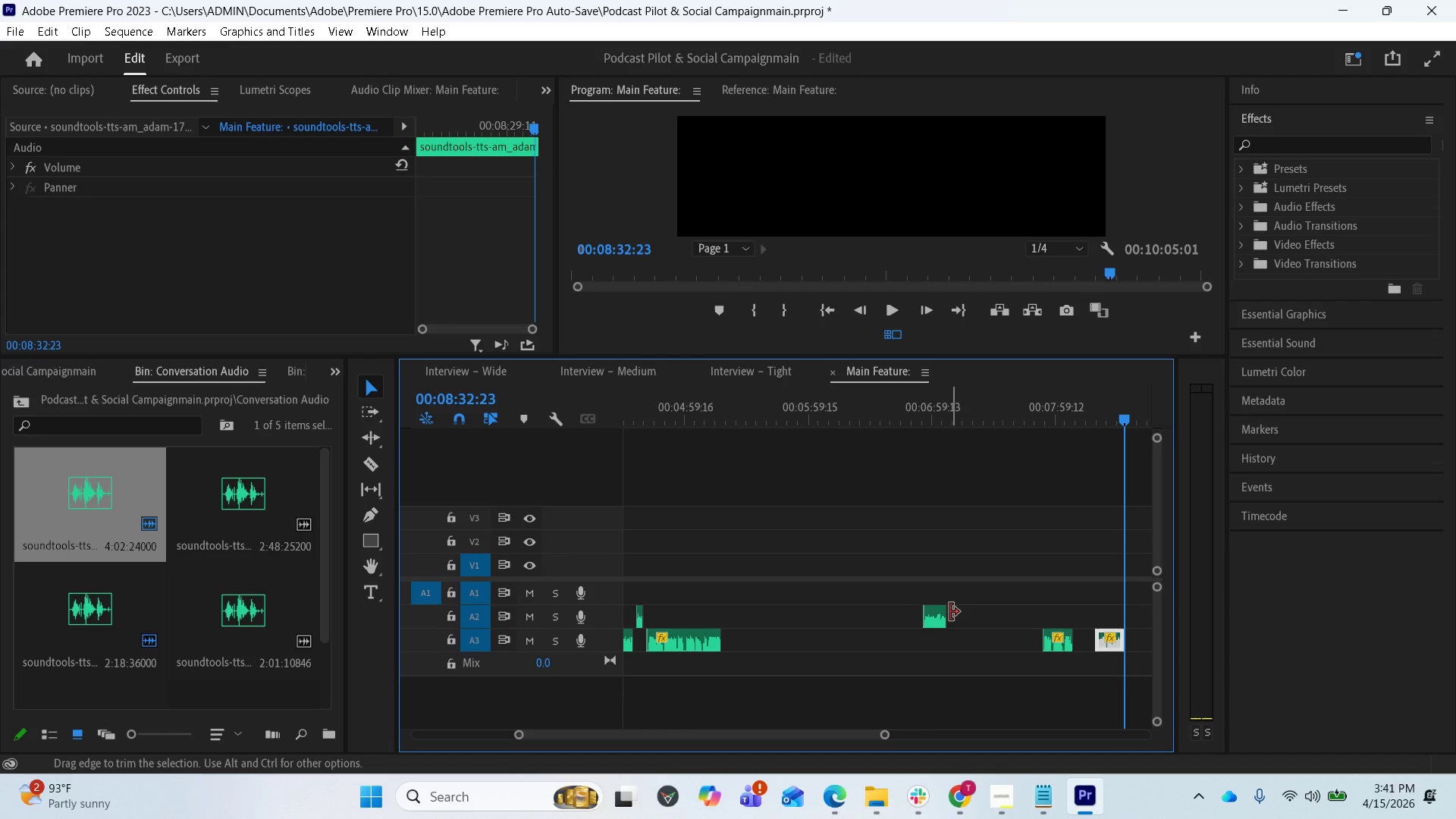 
left_click_drag(start_coordinate=[931, 618], to_coordinate=[1011, 623])
 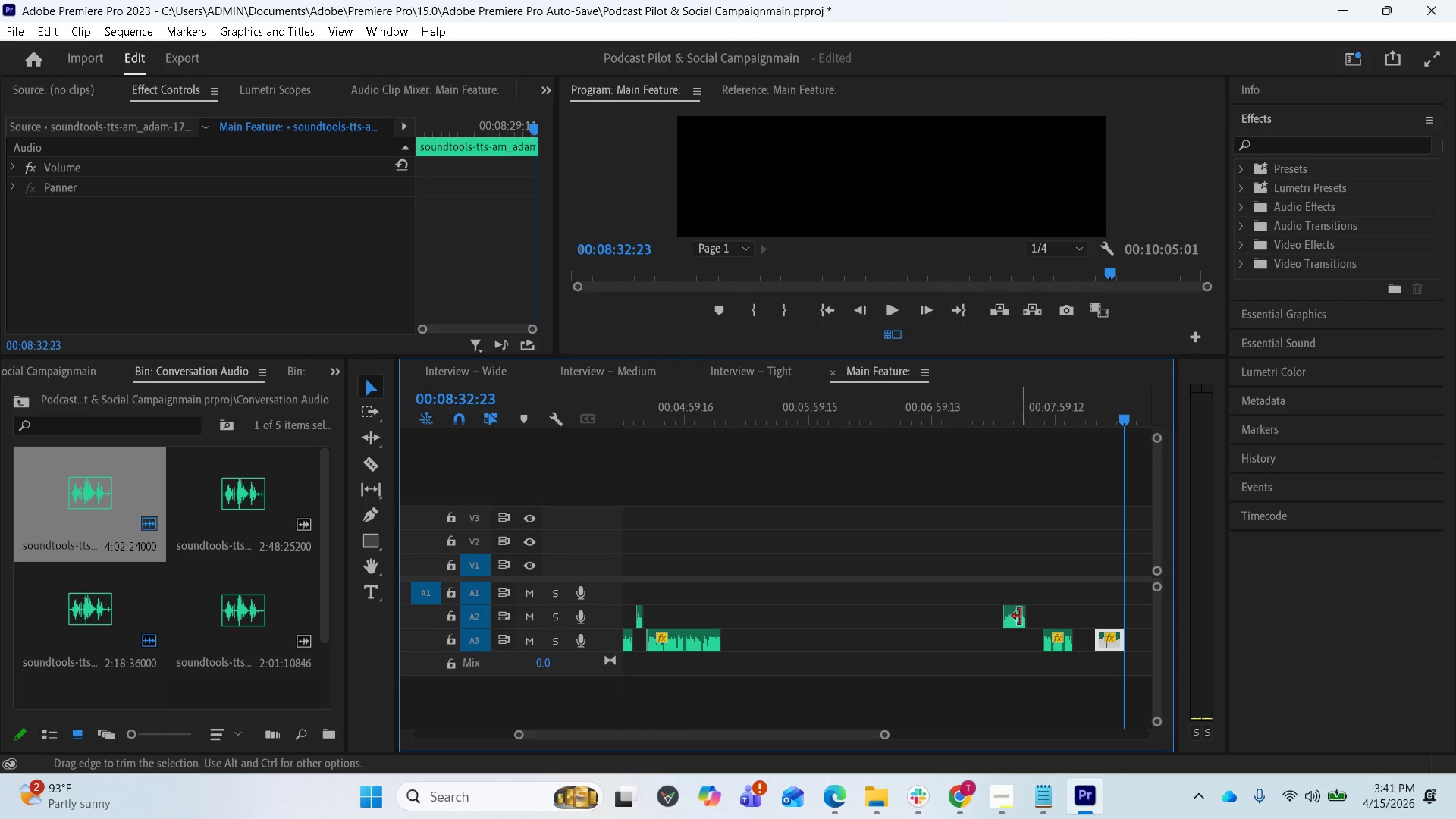 
key(Equal)
 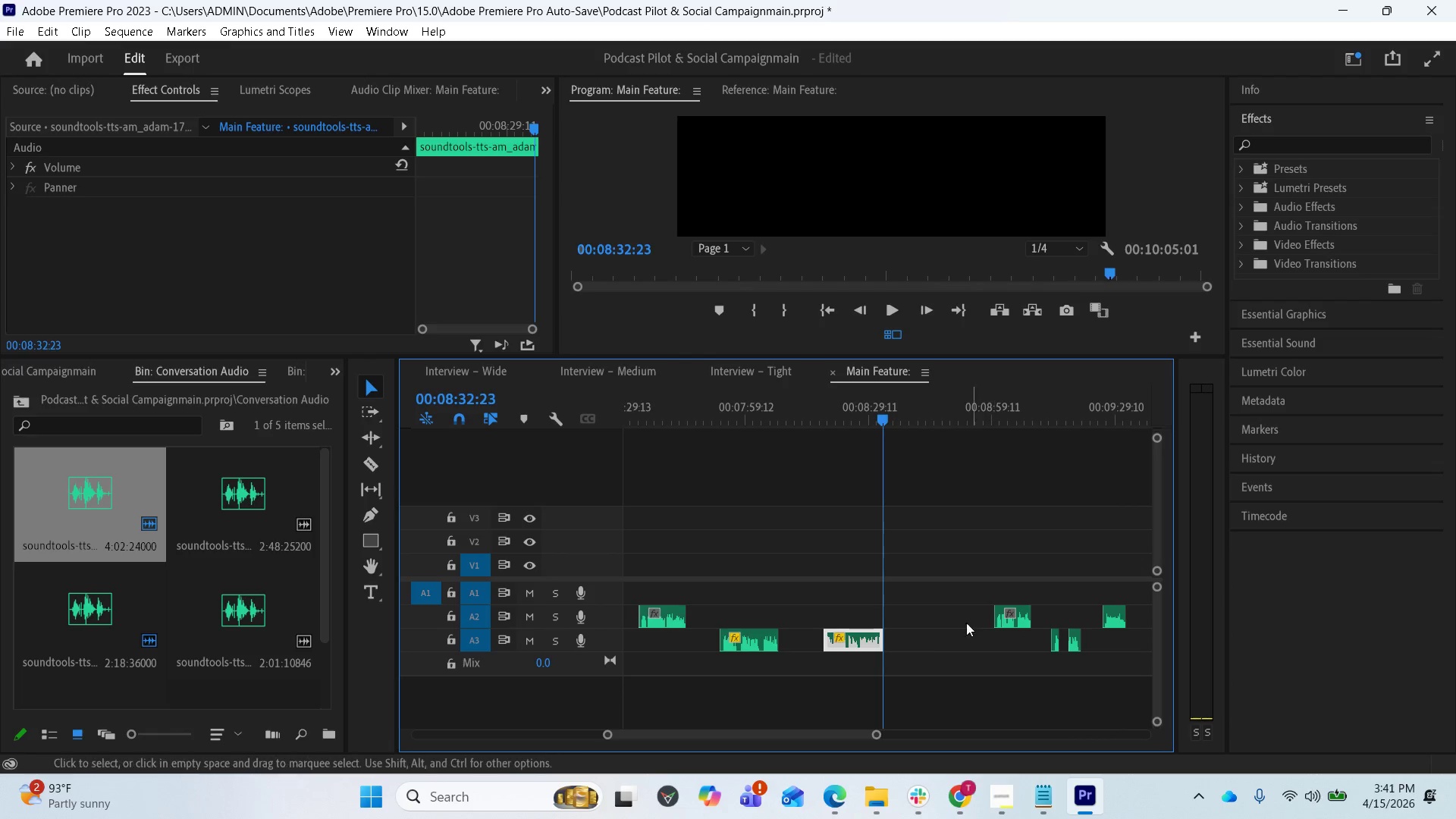 
scroll: coordinate [865, 606], scroll_direction: up, amount: 9.0
 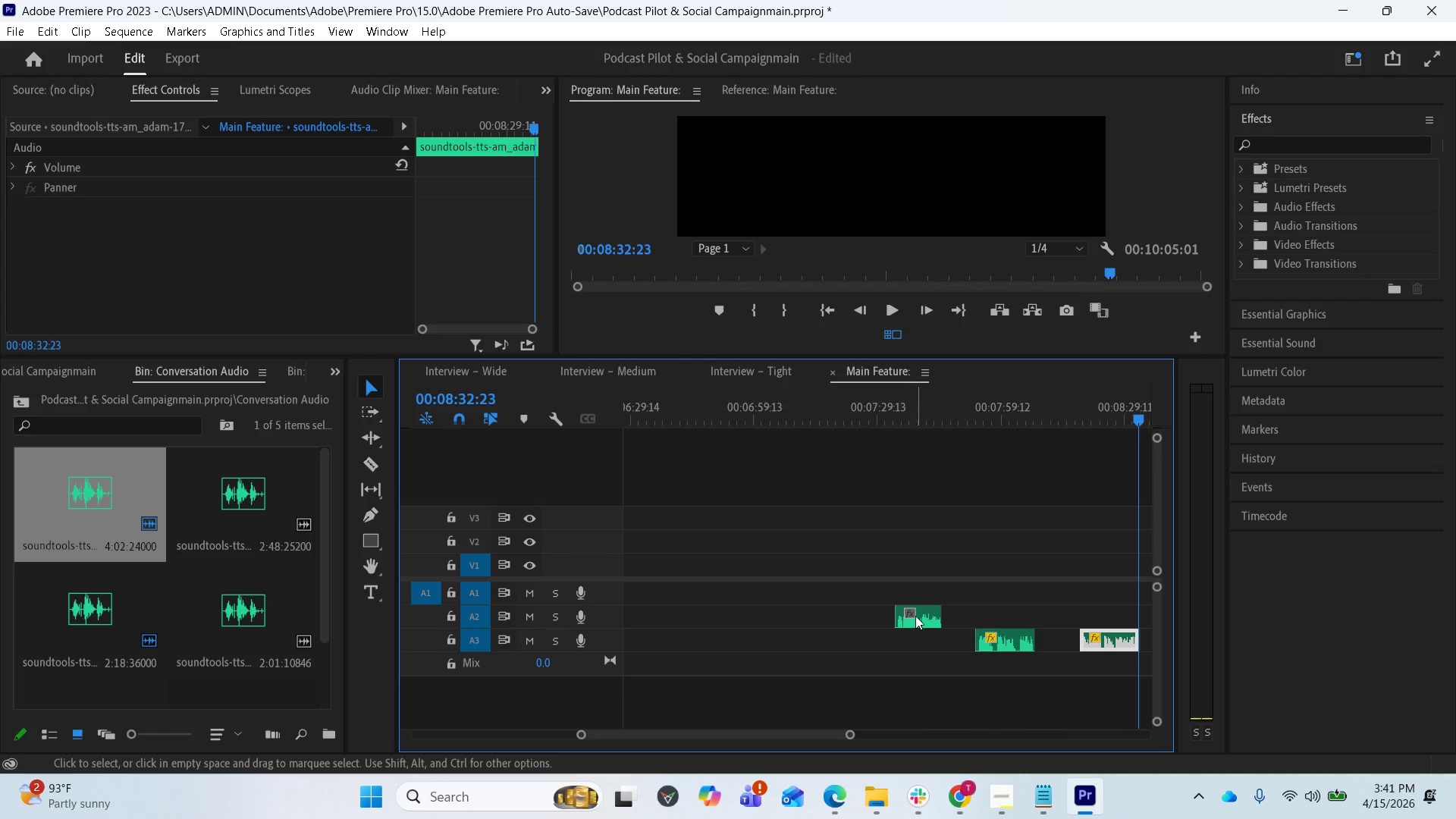 
left_click_drag(start_coordinate=[915, 614], to_coordinate=[890, 617])
 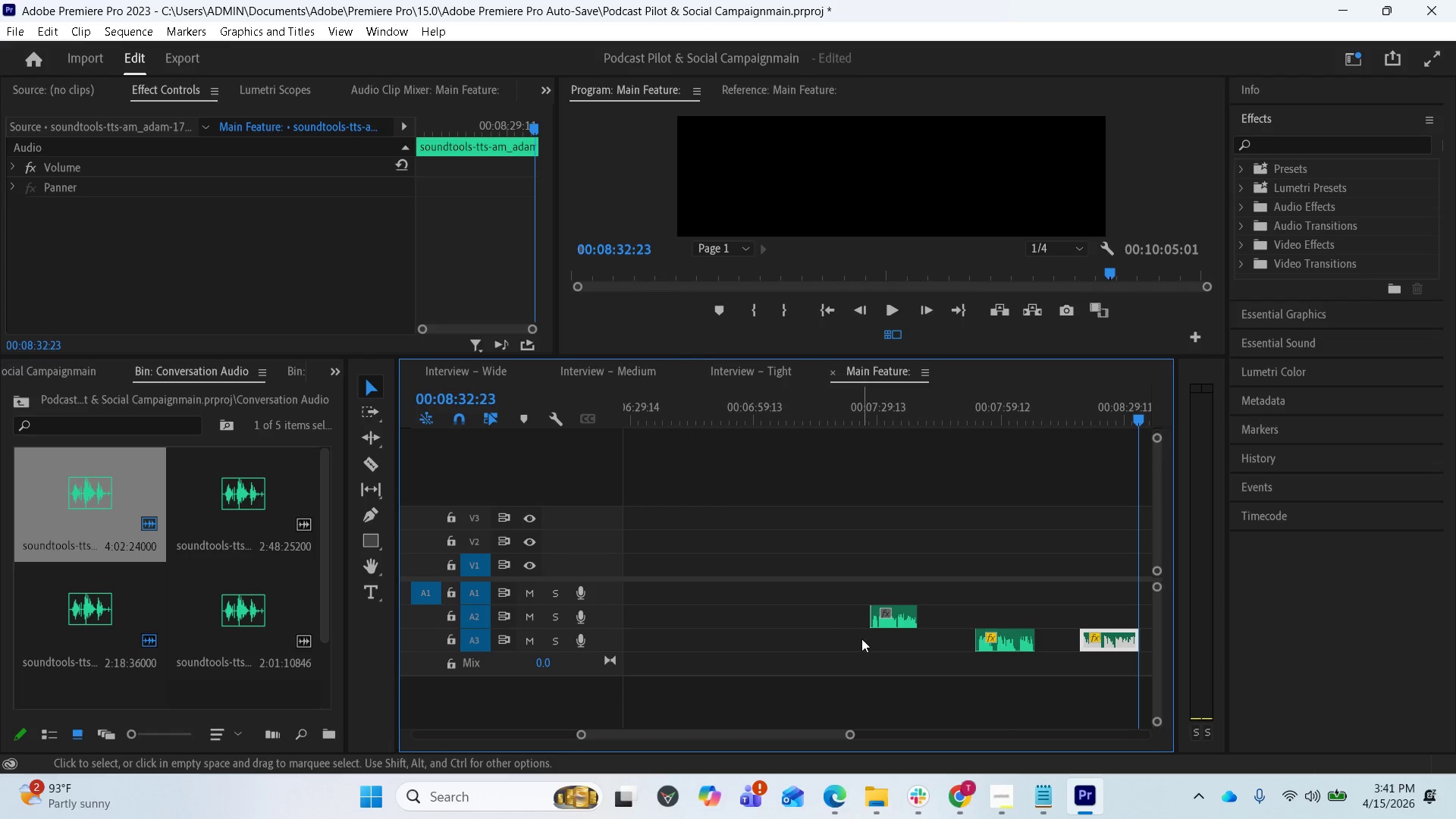 
scroll: coordinate [817, 626], scroll_direction: up, amount: 16.0
 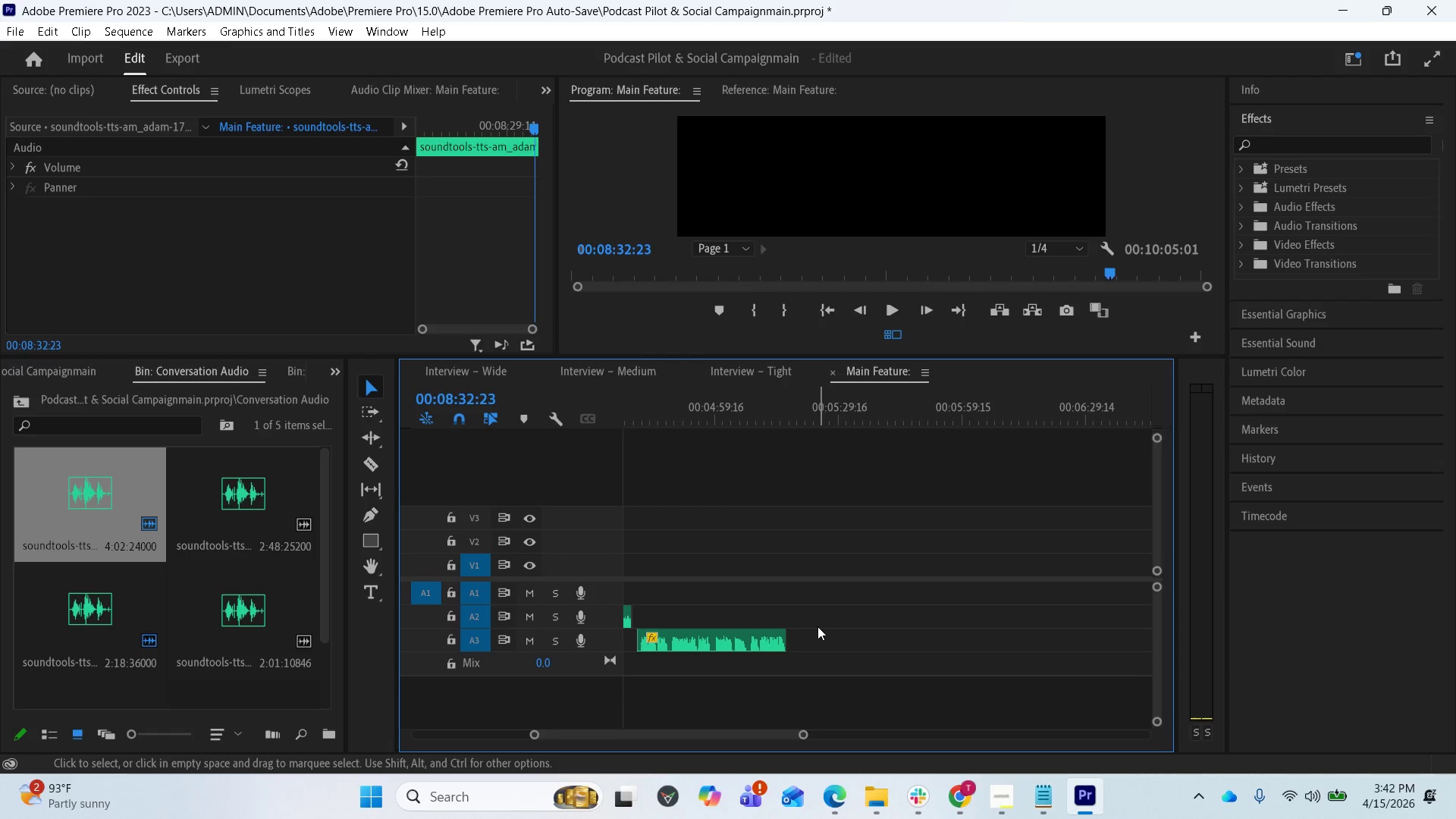 
wait(48.0)
 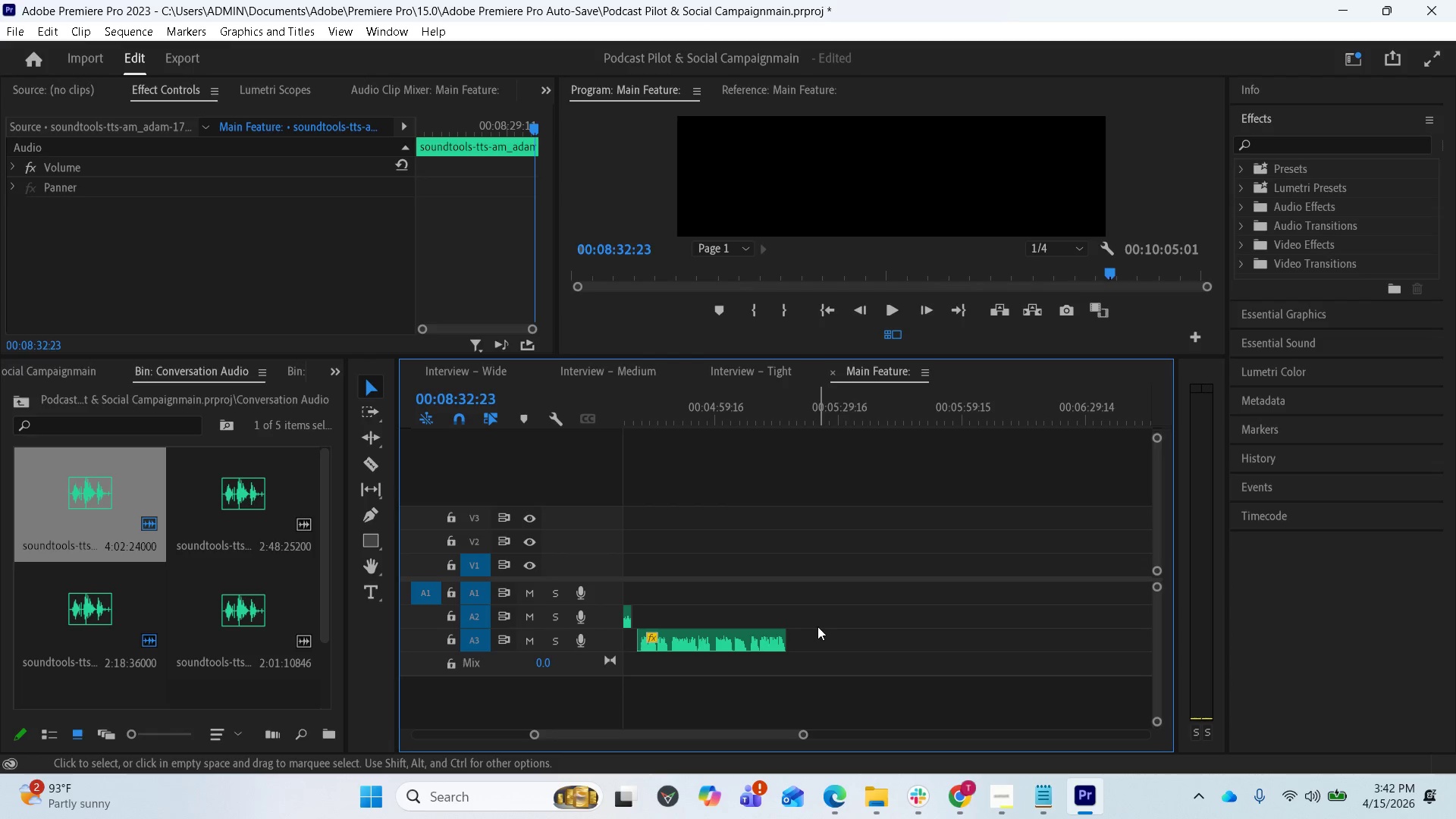 
scroll: coordinate [847, 627], scroll_direction: down, amount: 20.0
 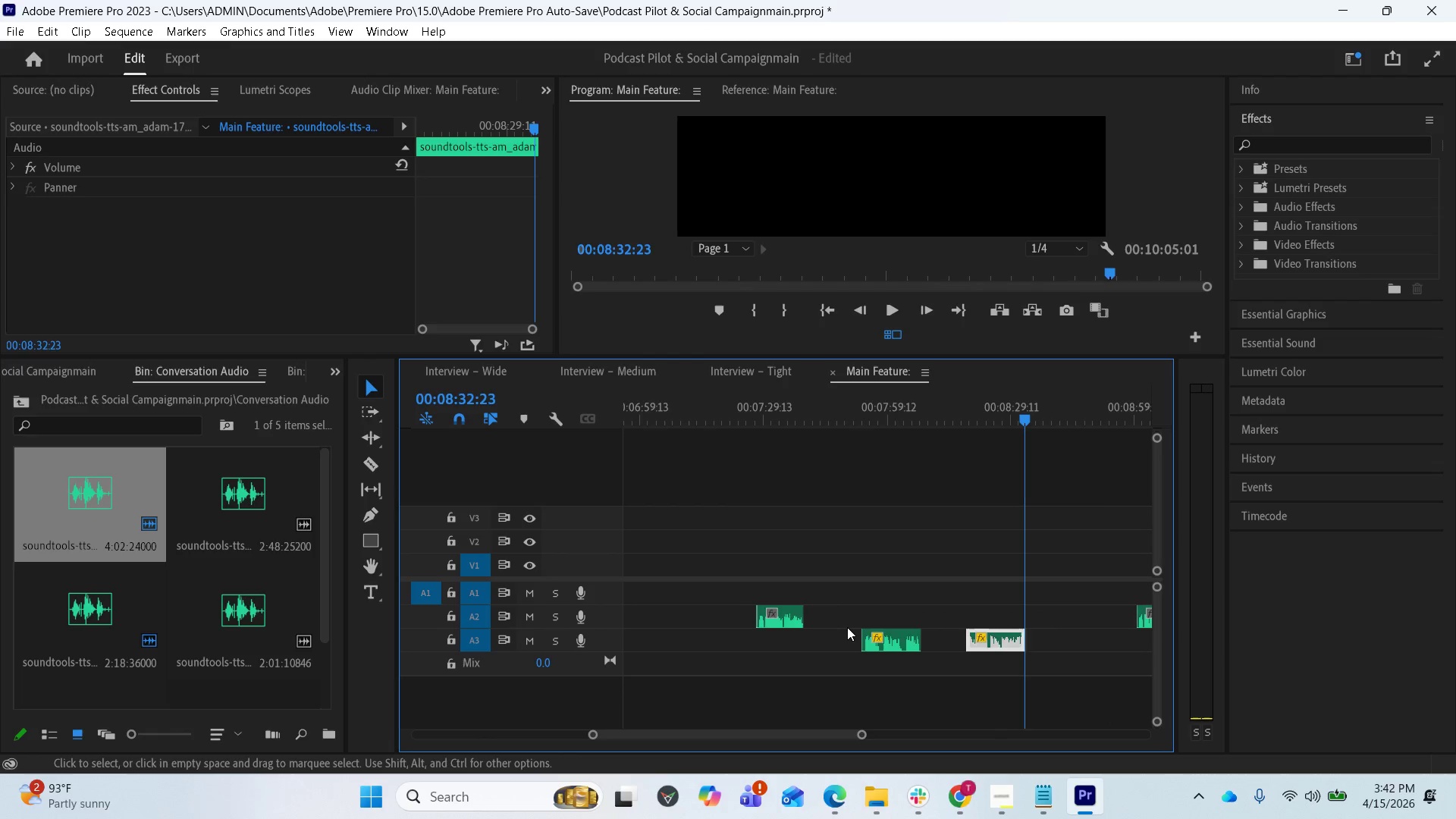 
scroll: coordinate [847, 627], scroll_direction: up, amount: 1.0
 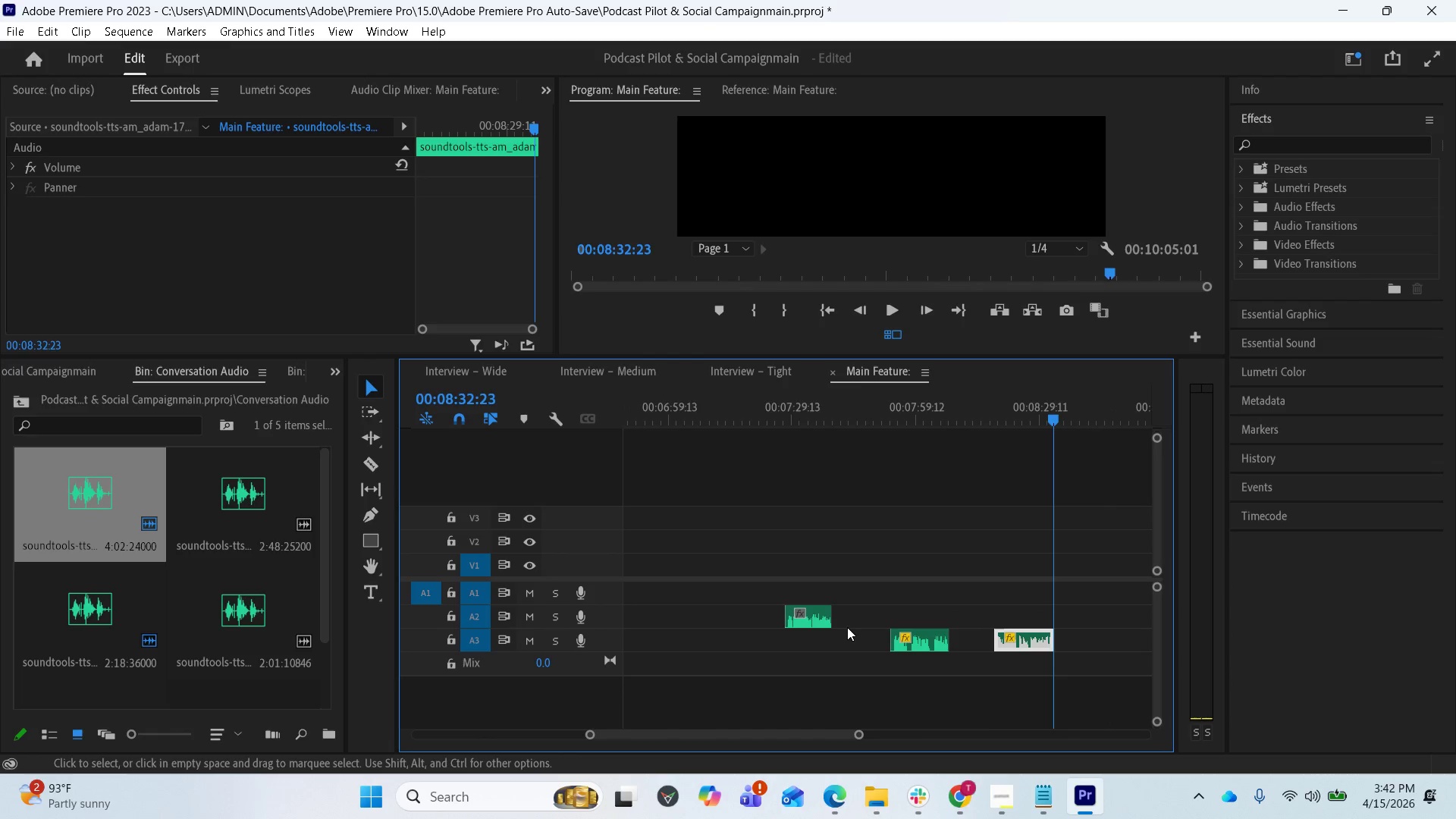 
scroll: coordinate [849, 627], scroll_direction: down, amount: 2.0
 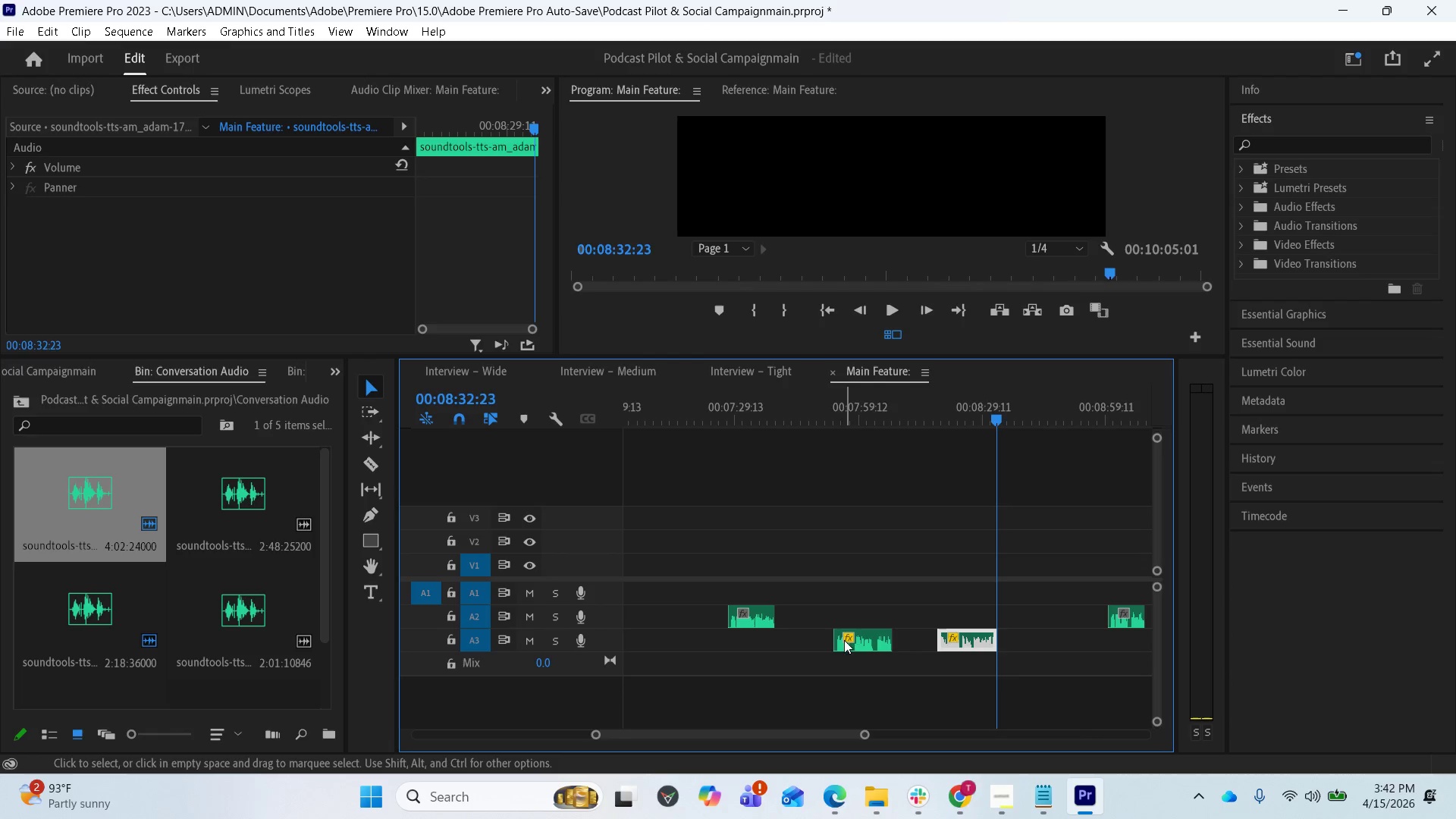 
scroll: coordinate [783, 651], scroll_direction: up, amount: 5.0
 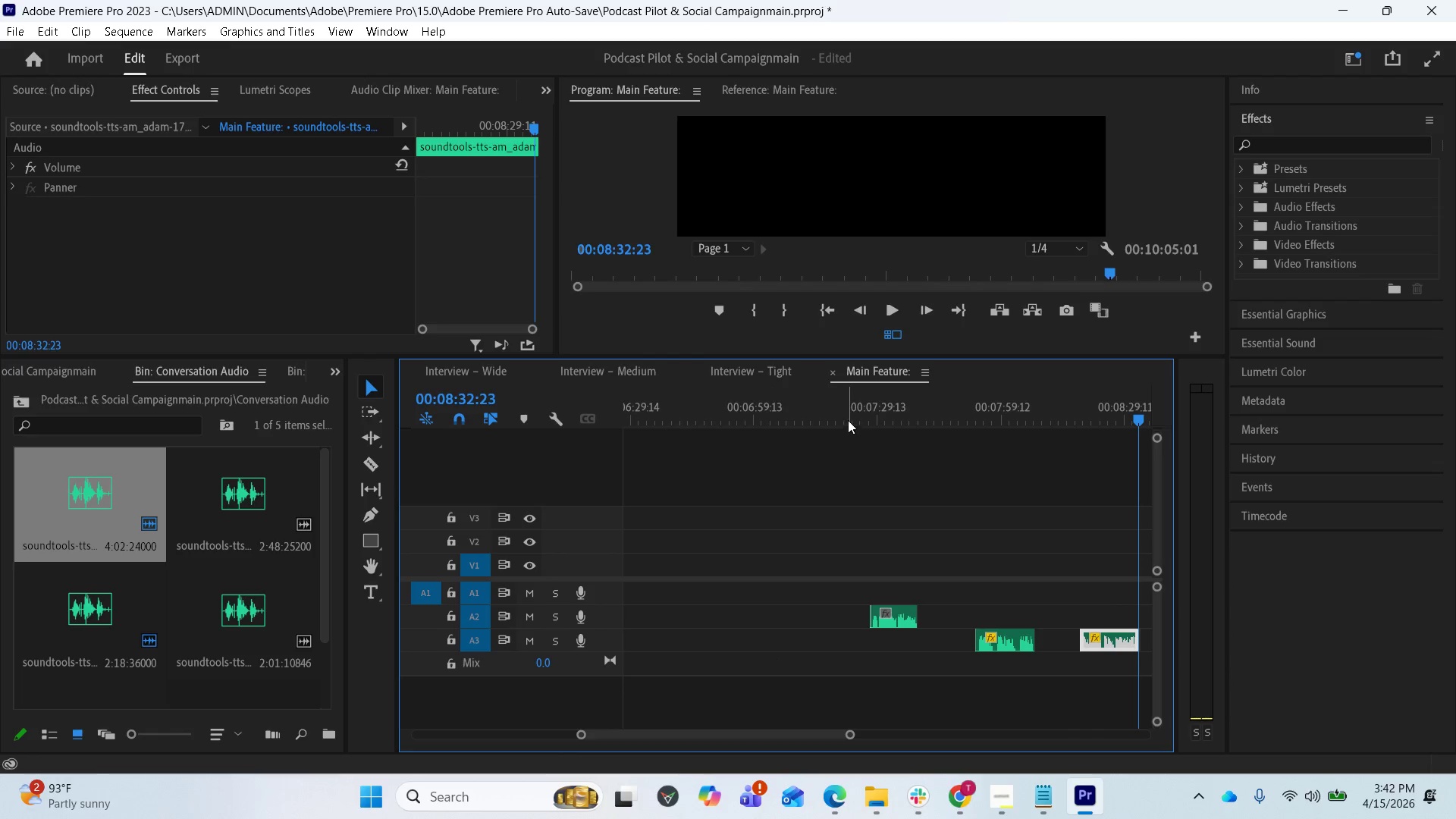 
left_click([847, 417])
 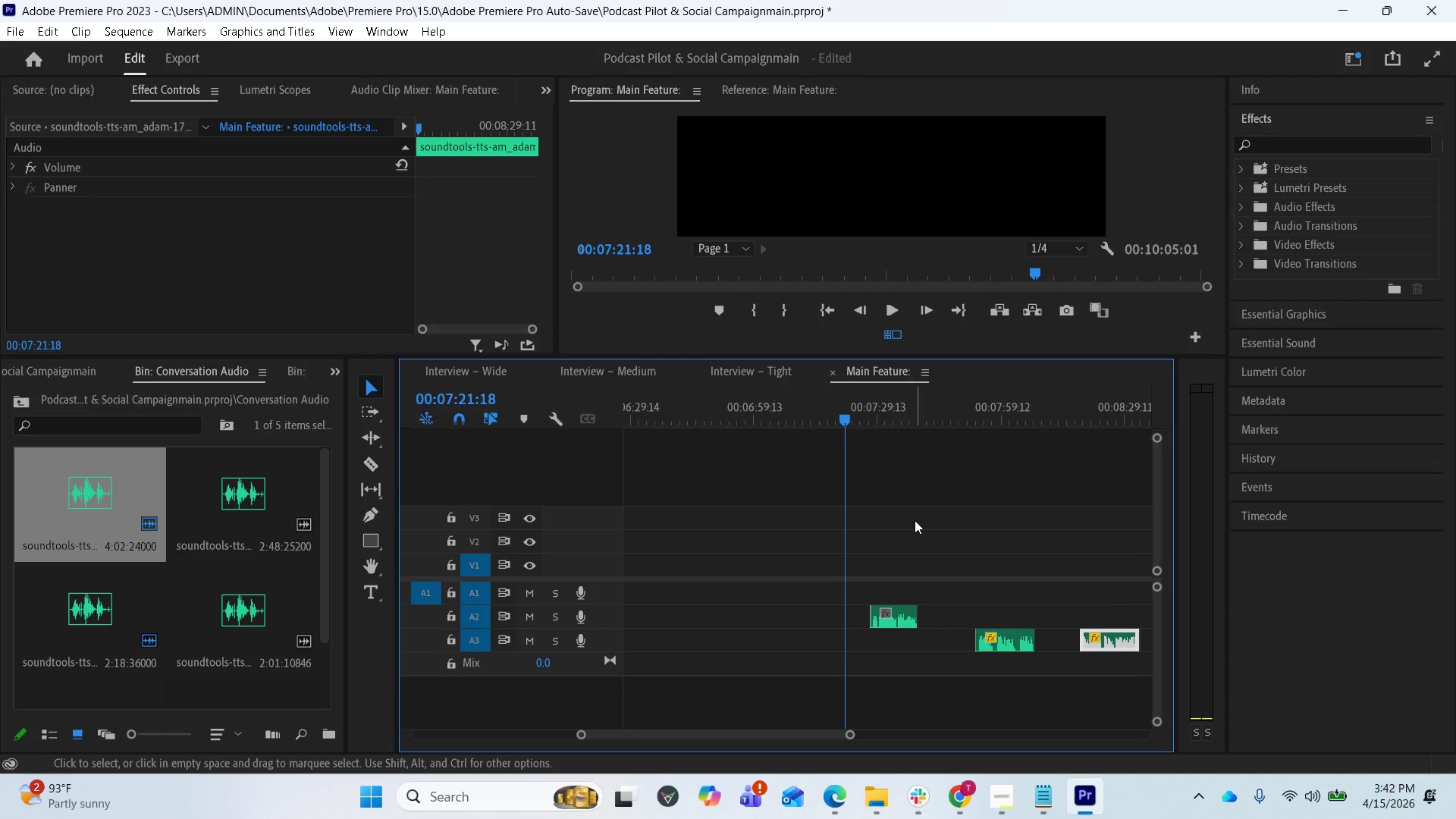 
key(Space)
 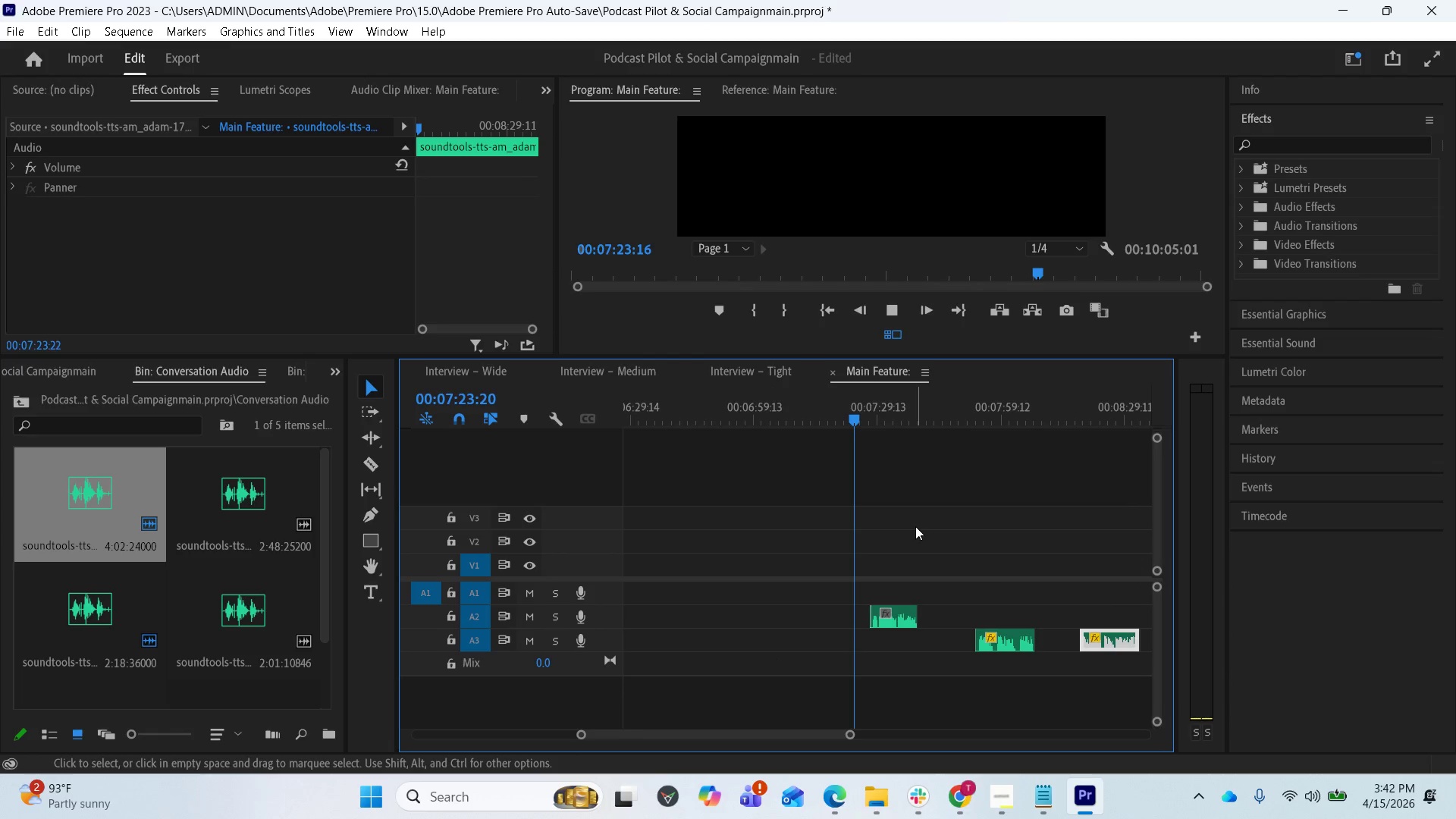 
key(Space)
 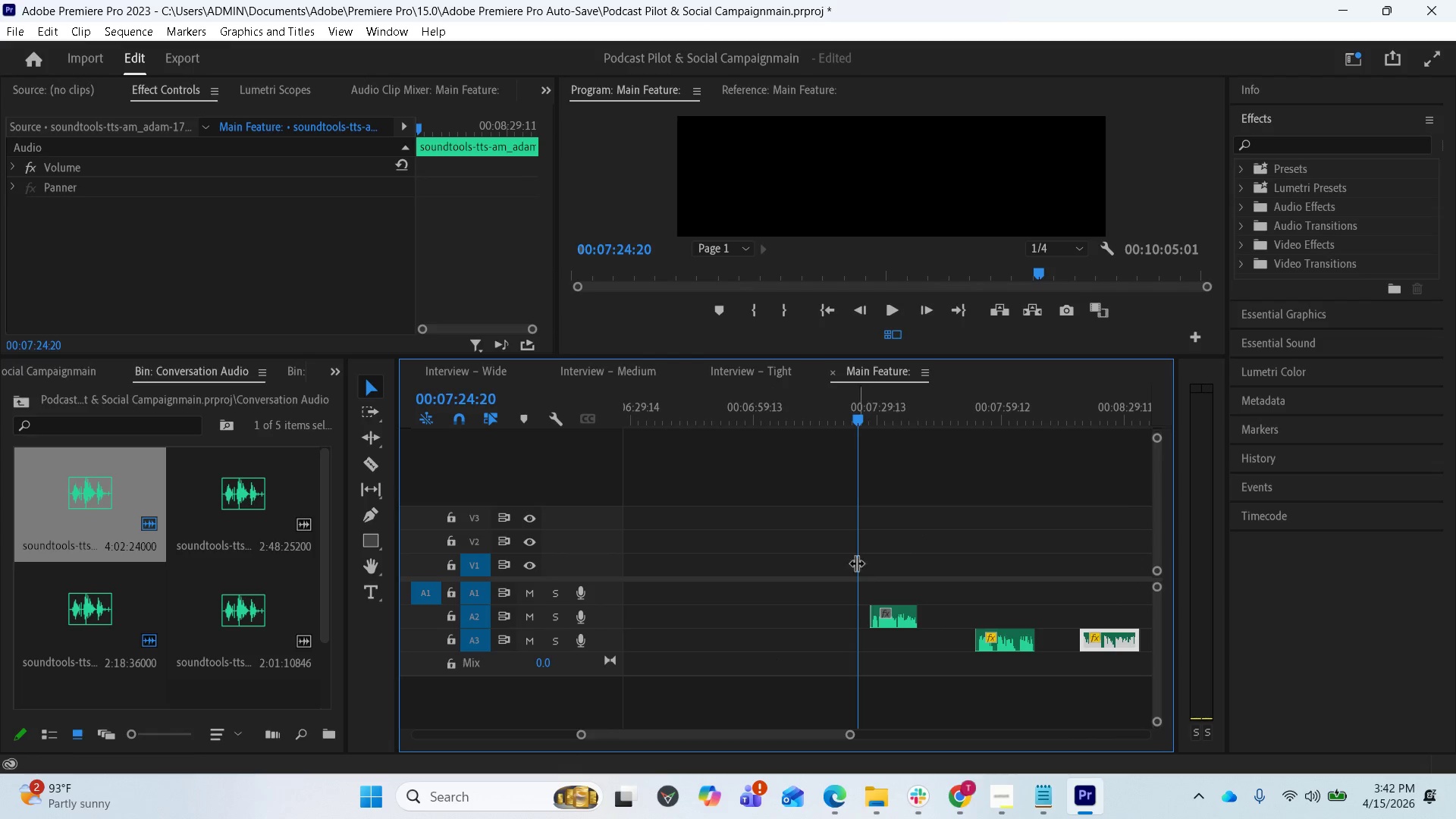 
scroll: coordinate [835, 567], scroll_direction: up, amount: 4.0
 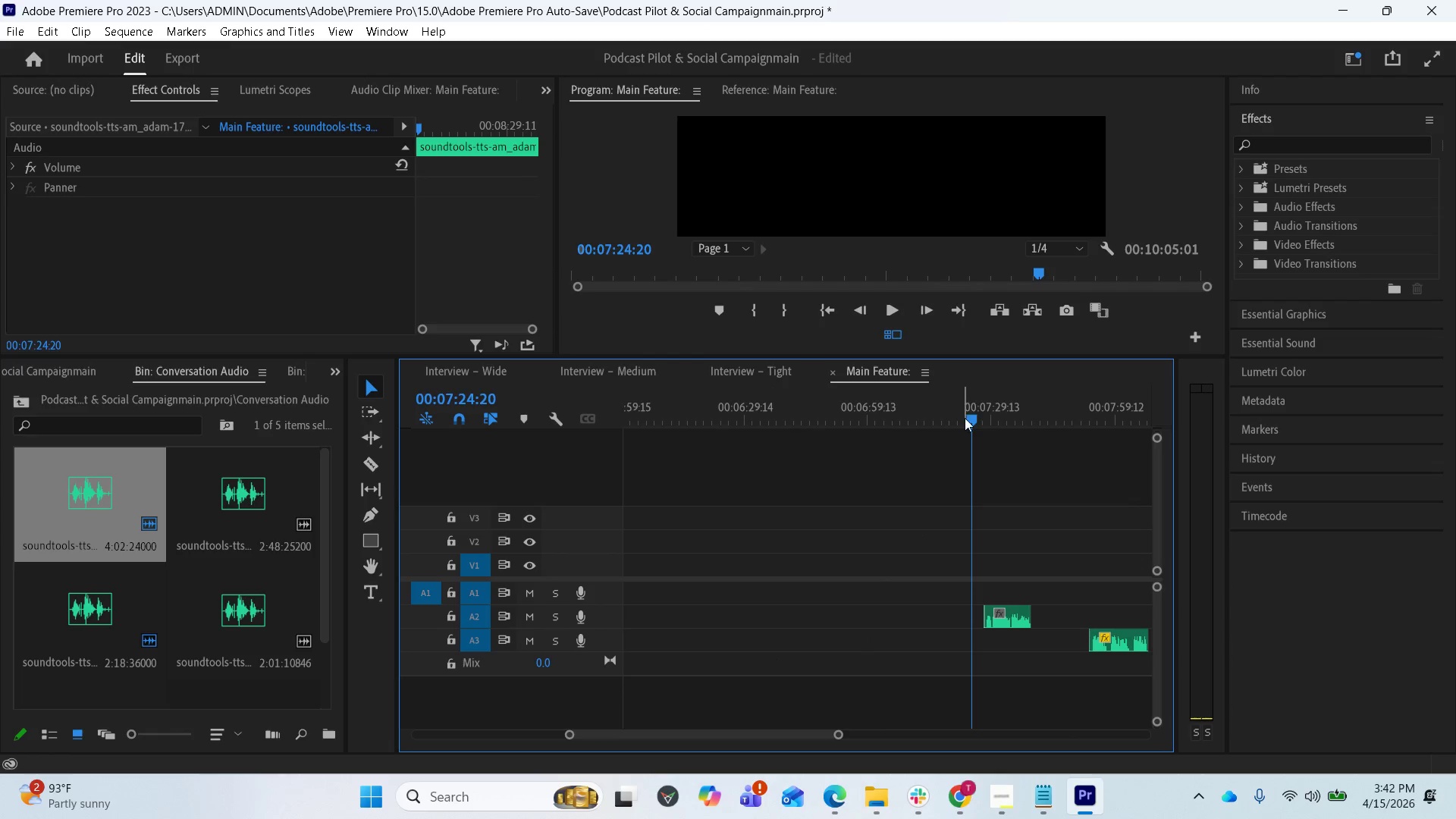 
left_click_drag(start_coordinate=[964, 420], to_coordinate=[940, 422])
 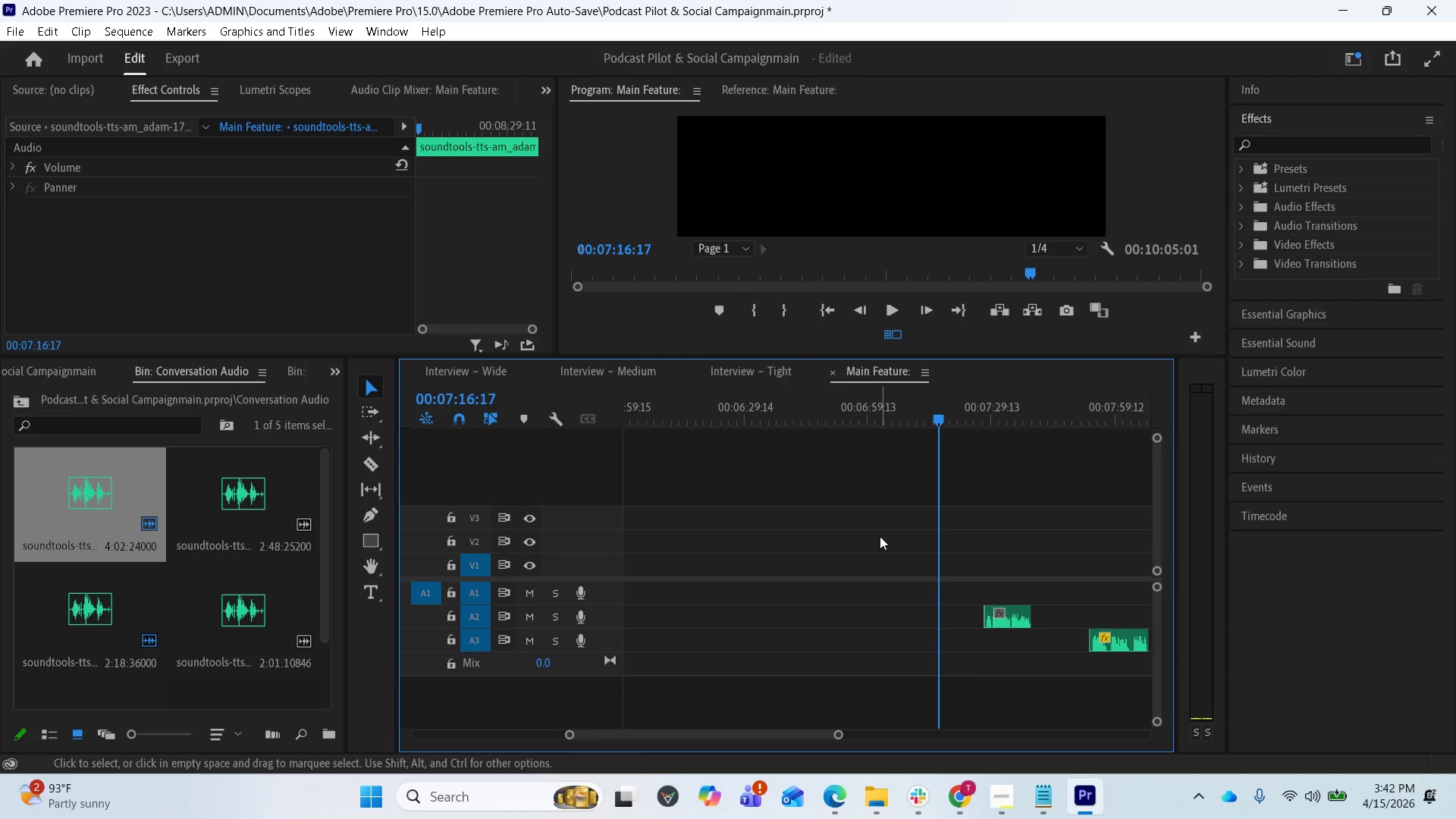 
scroll: coordinate [858, 537], scroll_direction: up, amount: 12.0
 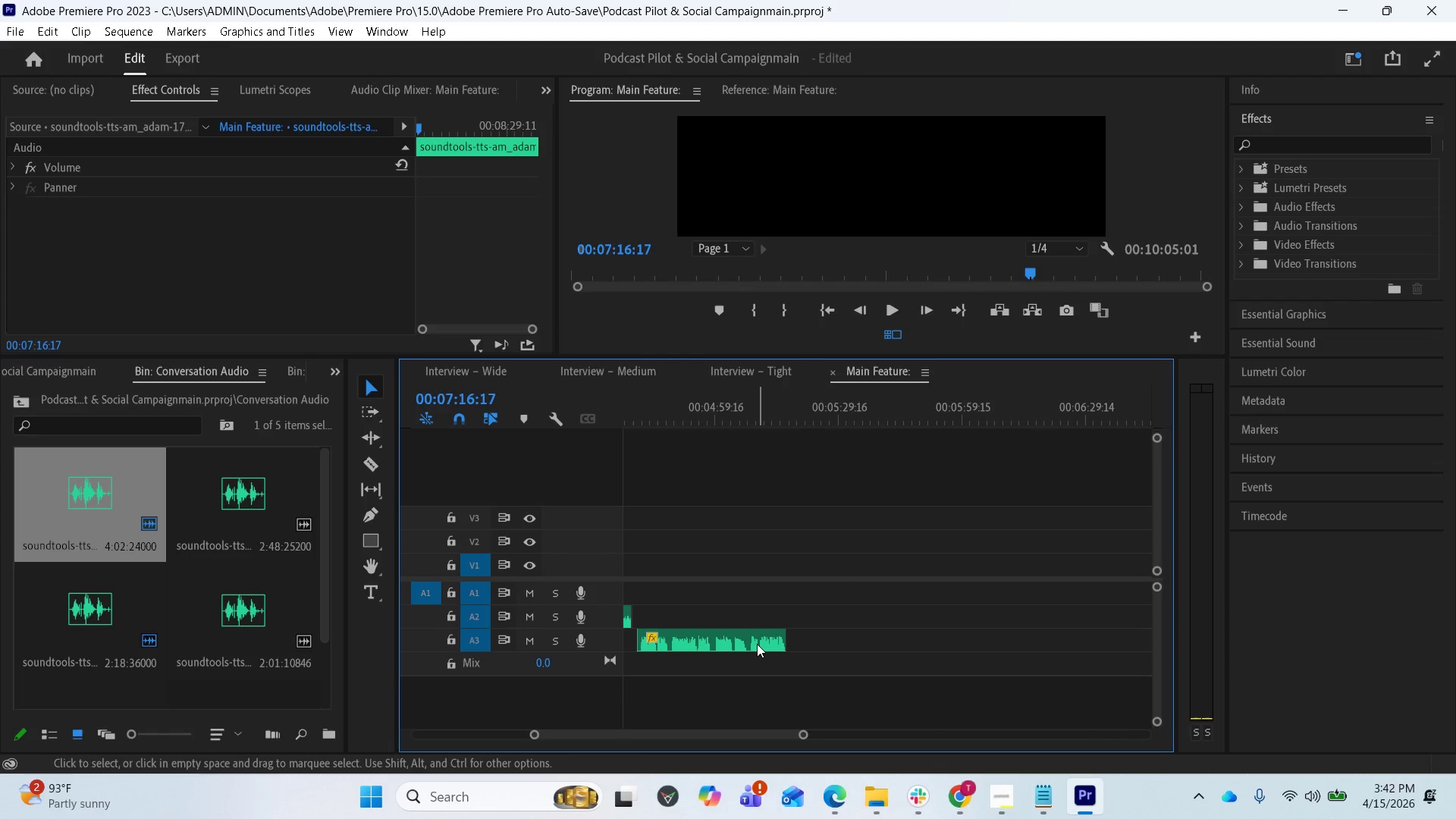 
left_click_drag(start_coordinate=[757, 644], to_coordinate=[1053, 636])
 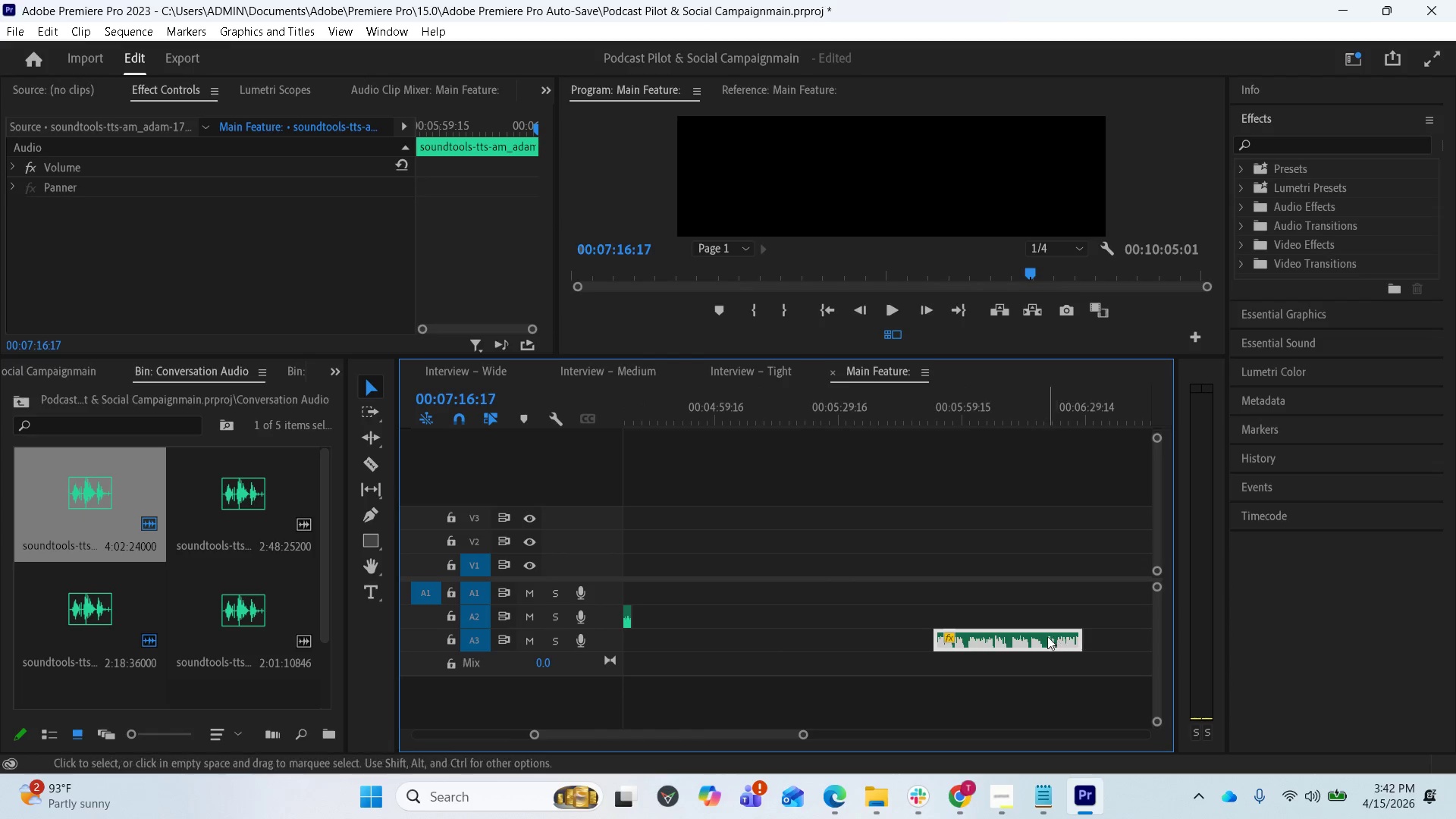 
scroll: coordinate [1023, 645], scroll_direction: down, amount: 9.0
 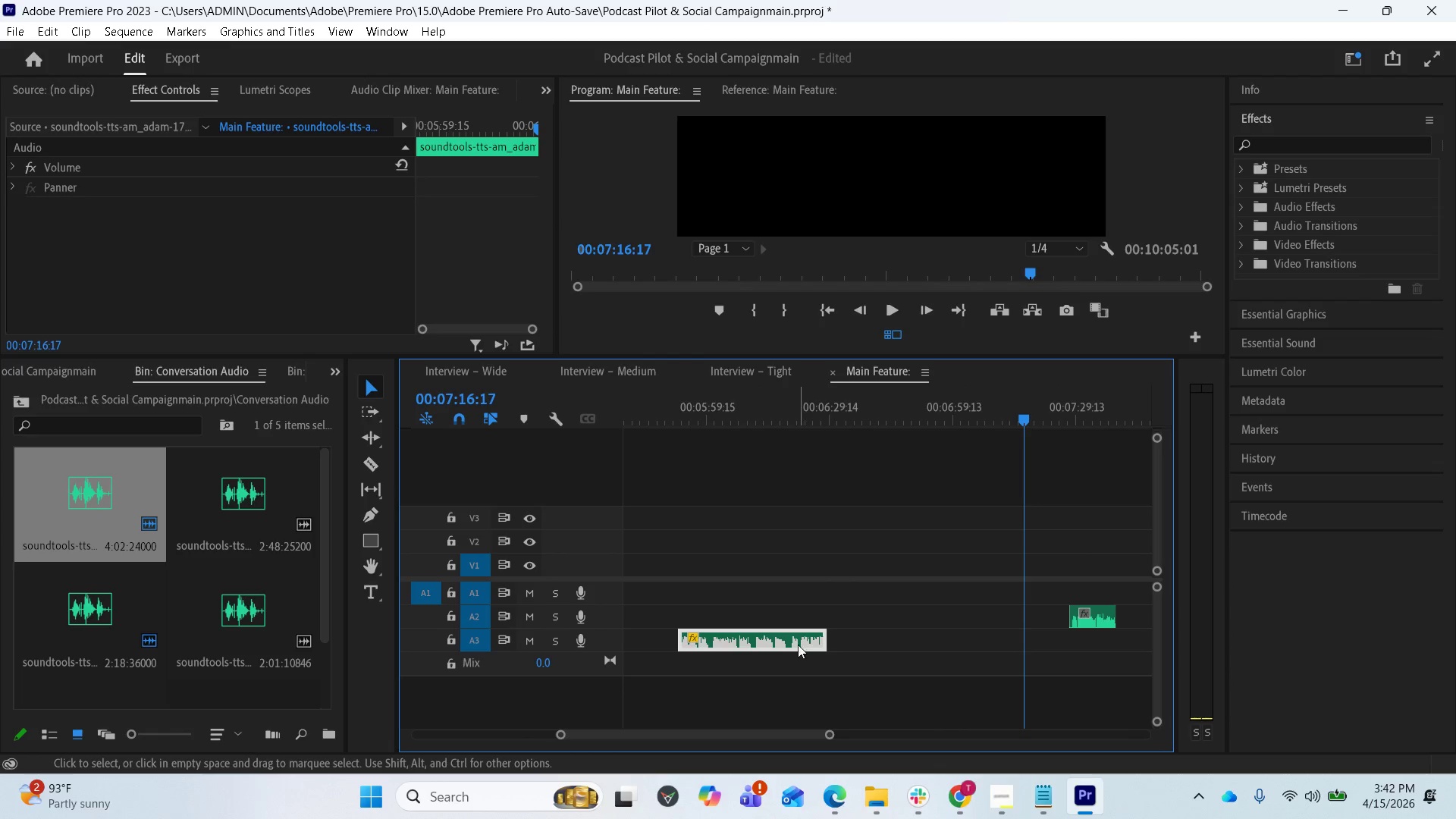 
left_click_drag(start_coordinate=[798, 643], to_coordinate=[995, 645])
 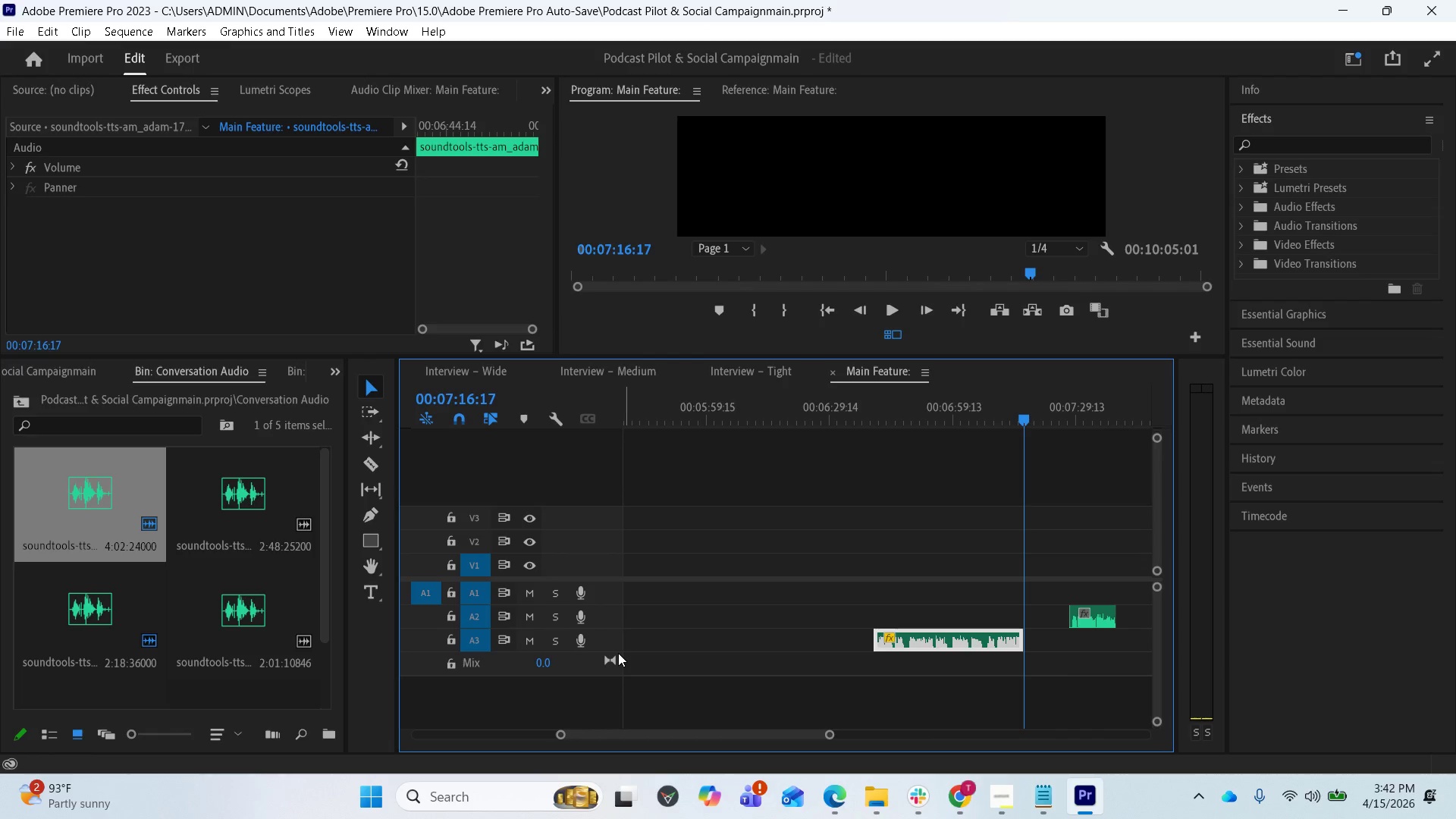 
wait(17.74)
 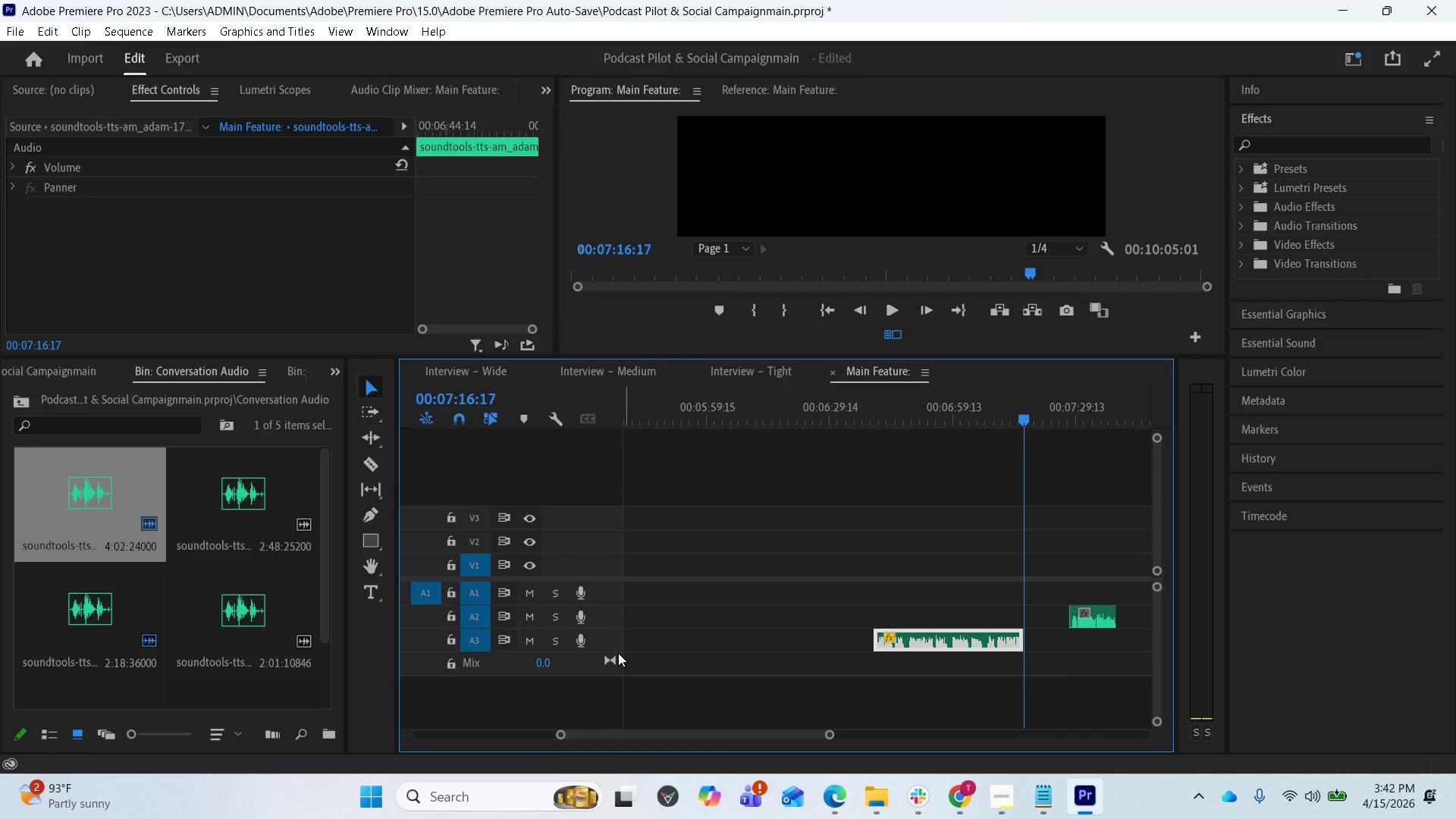 
scroll: coordinate [833, 650], scroll_direction: down, amount: 5.0
 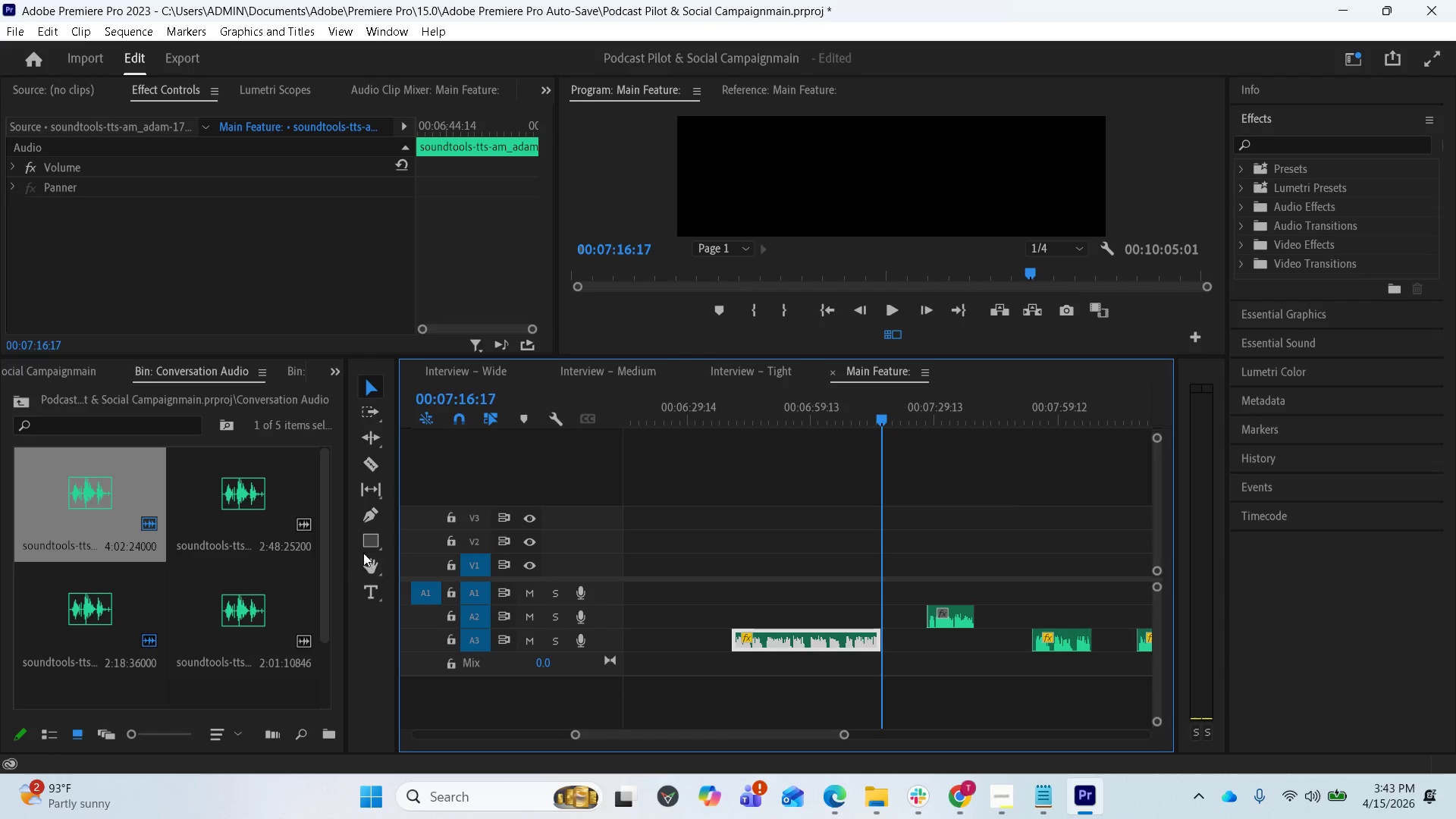 
left_click([369, 475])
 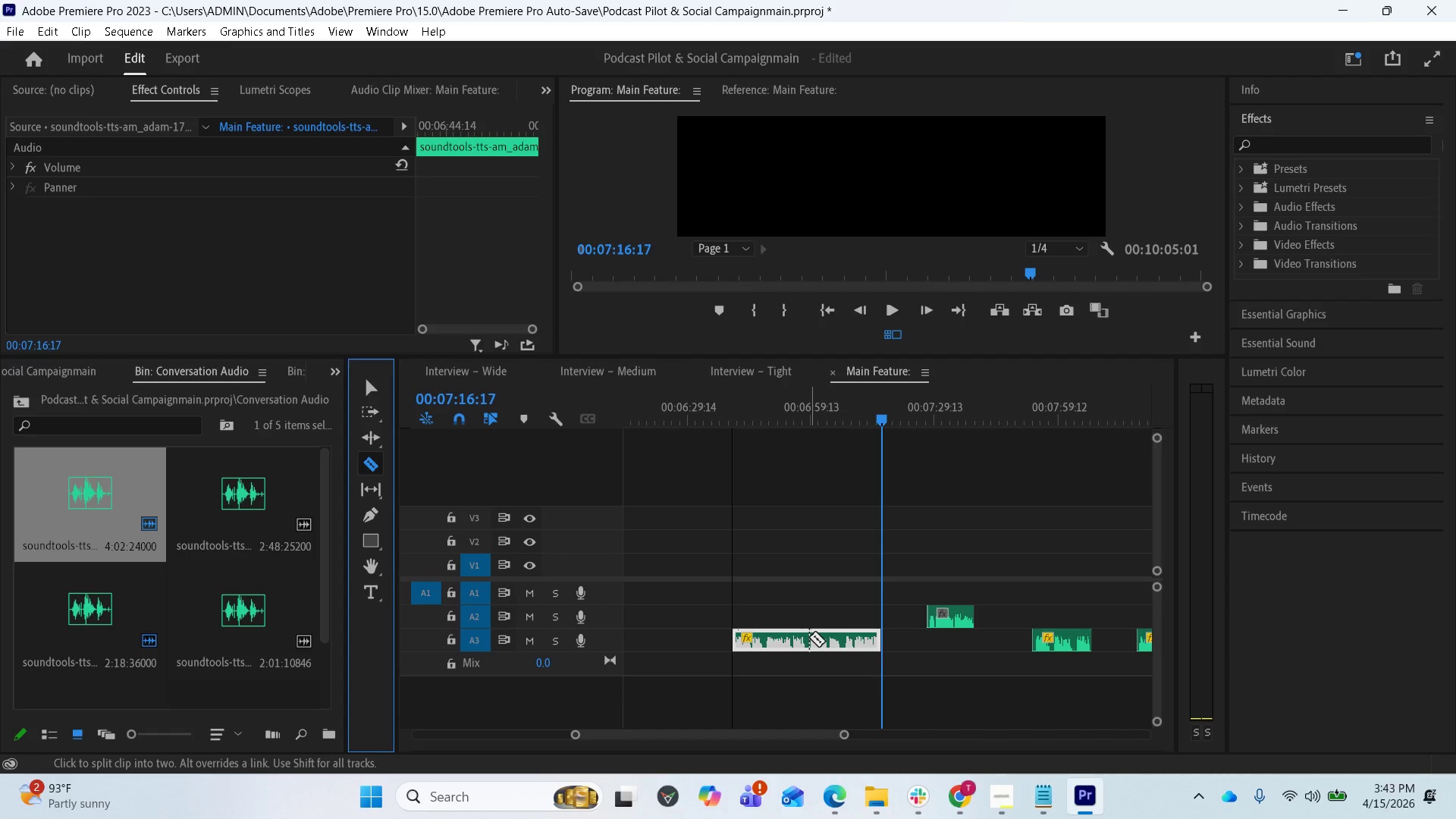 
left_click([806, 637])
 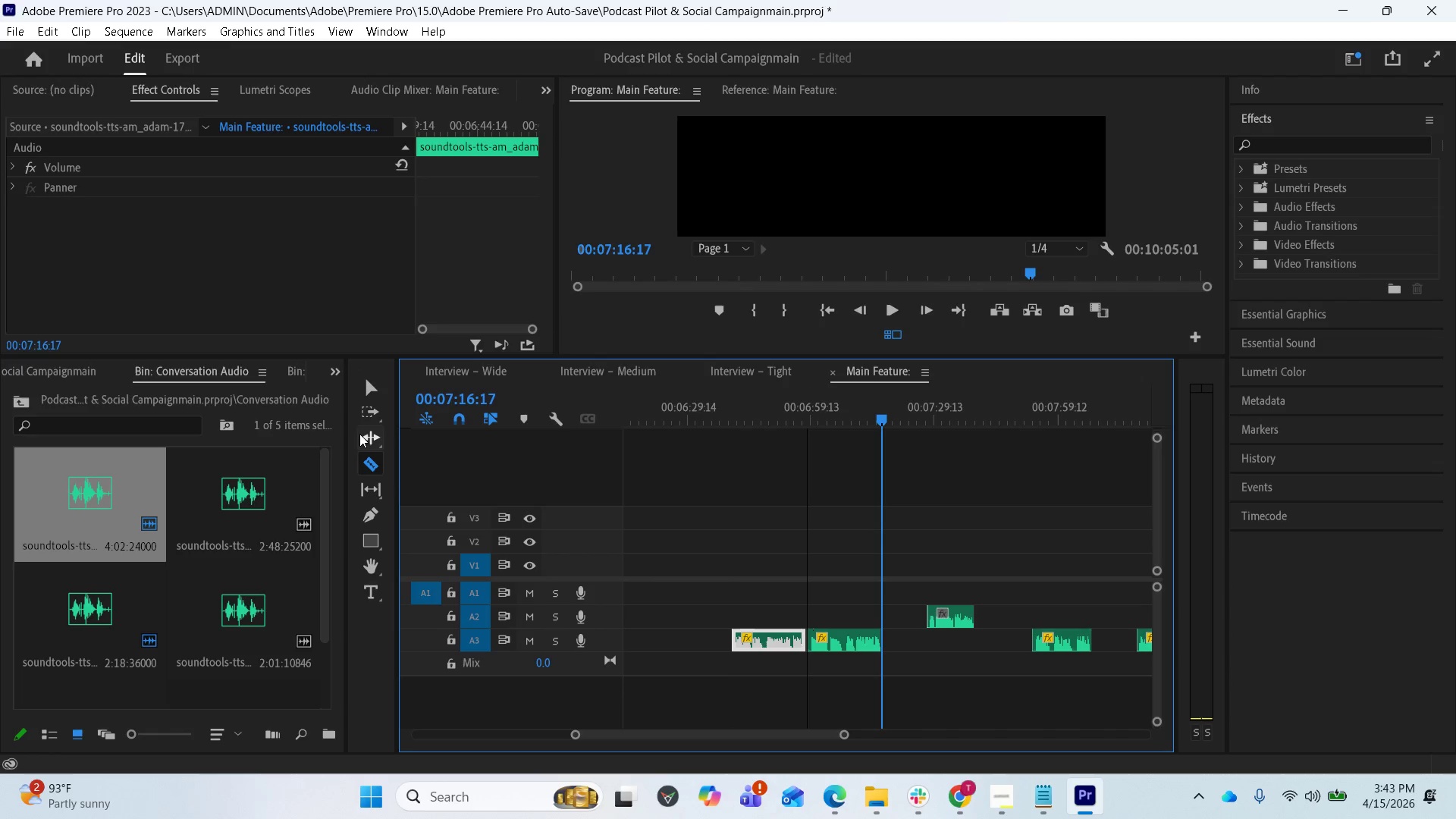 
left_click([369, 391])
 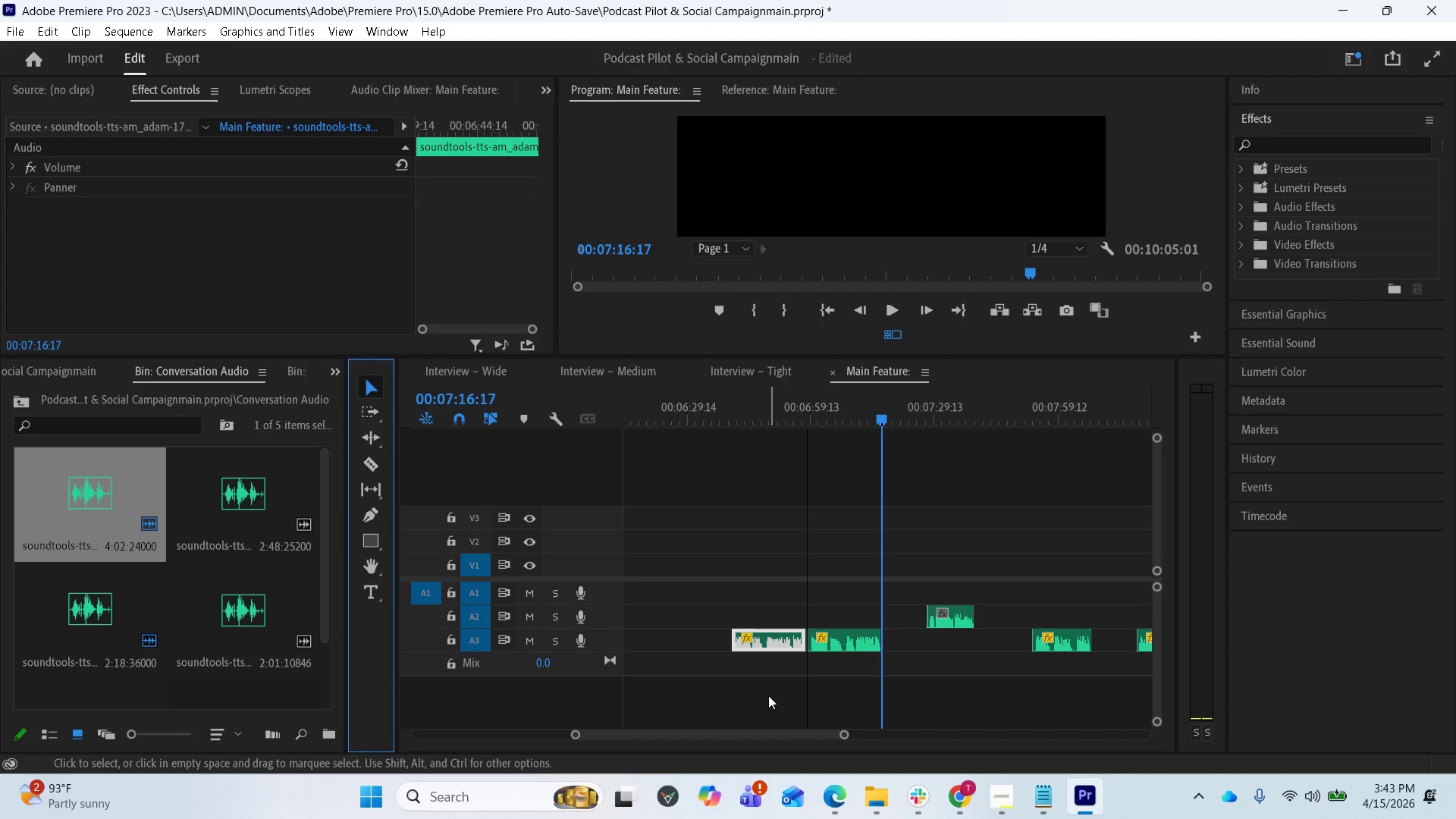 
key(Equal)
 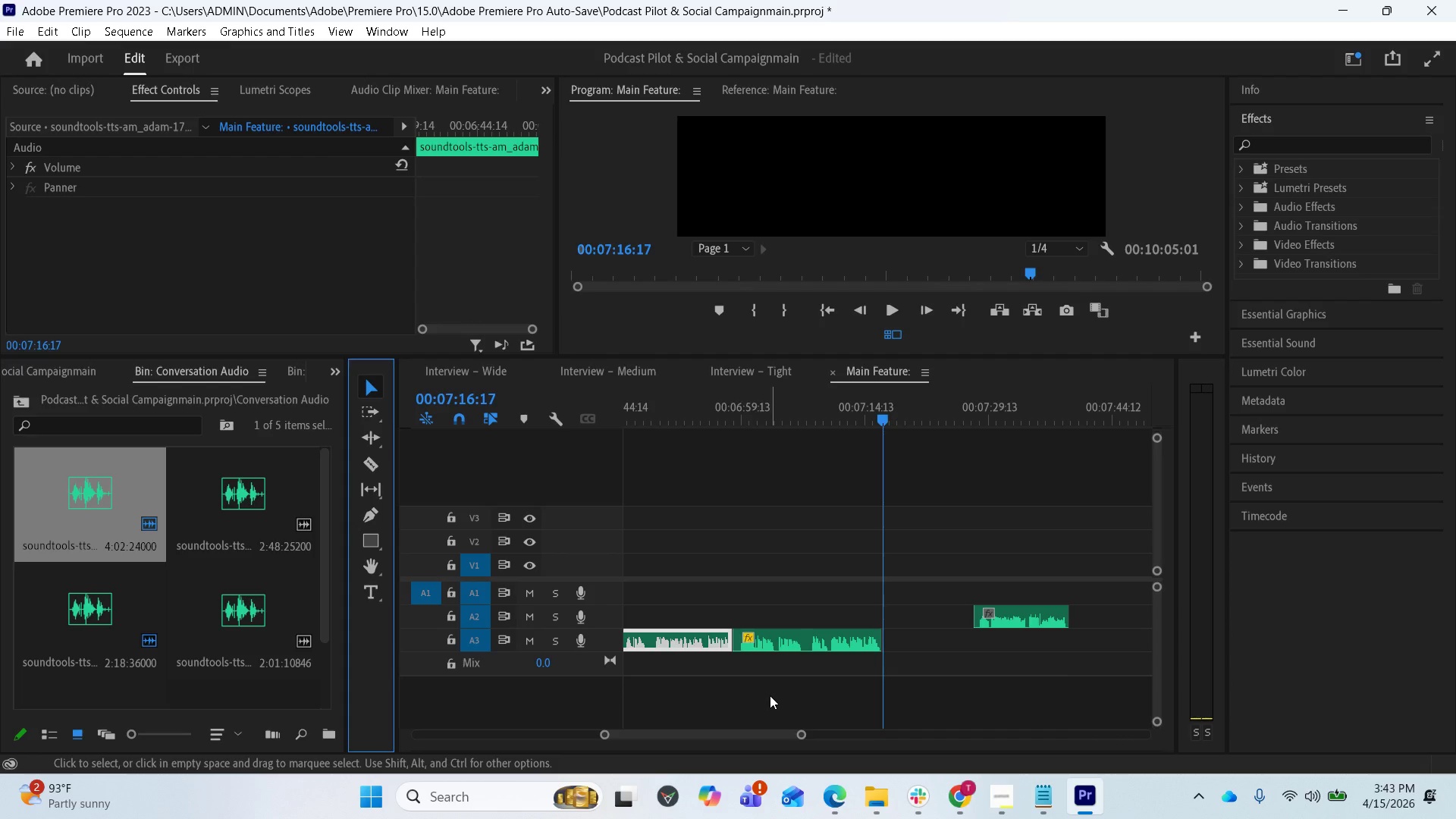 
scroll: coordinate [807, 668], scroll_direction: up, amount: 8.0
 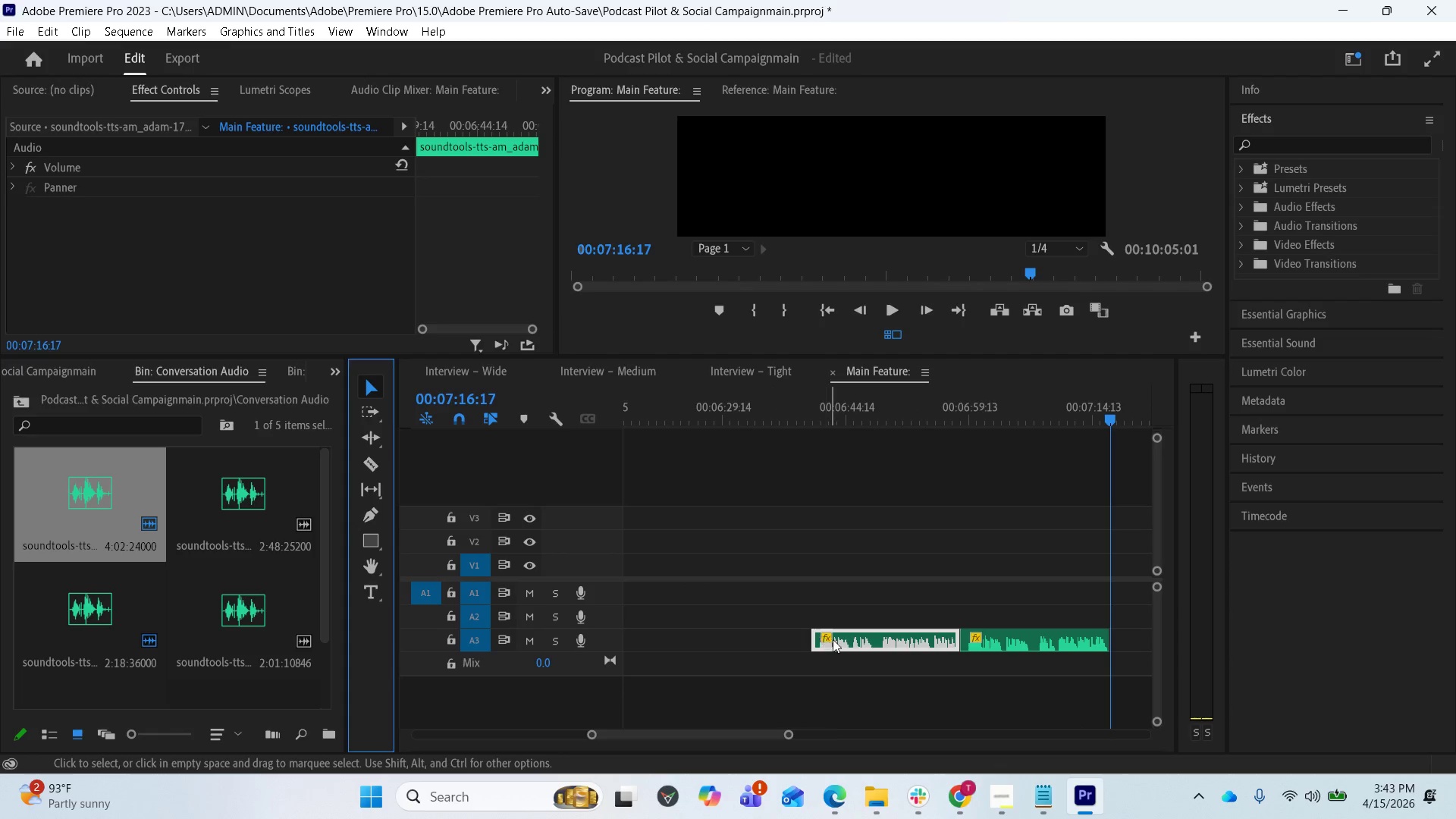 
left_click_drag(start_coordinate=[846, 637], to_coordinate=[781, 641])
 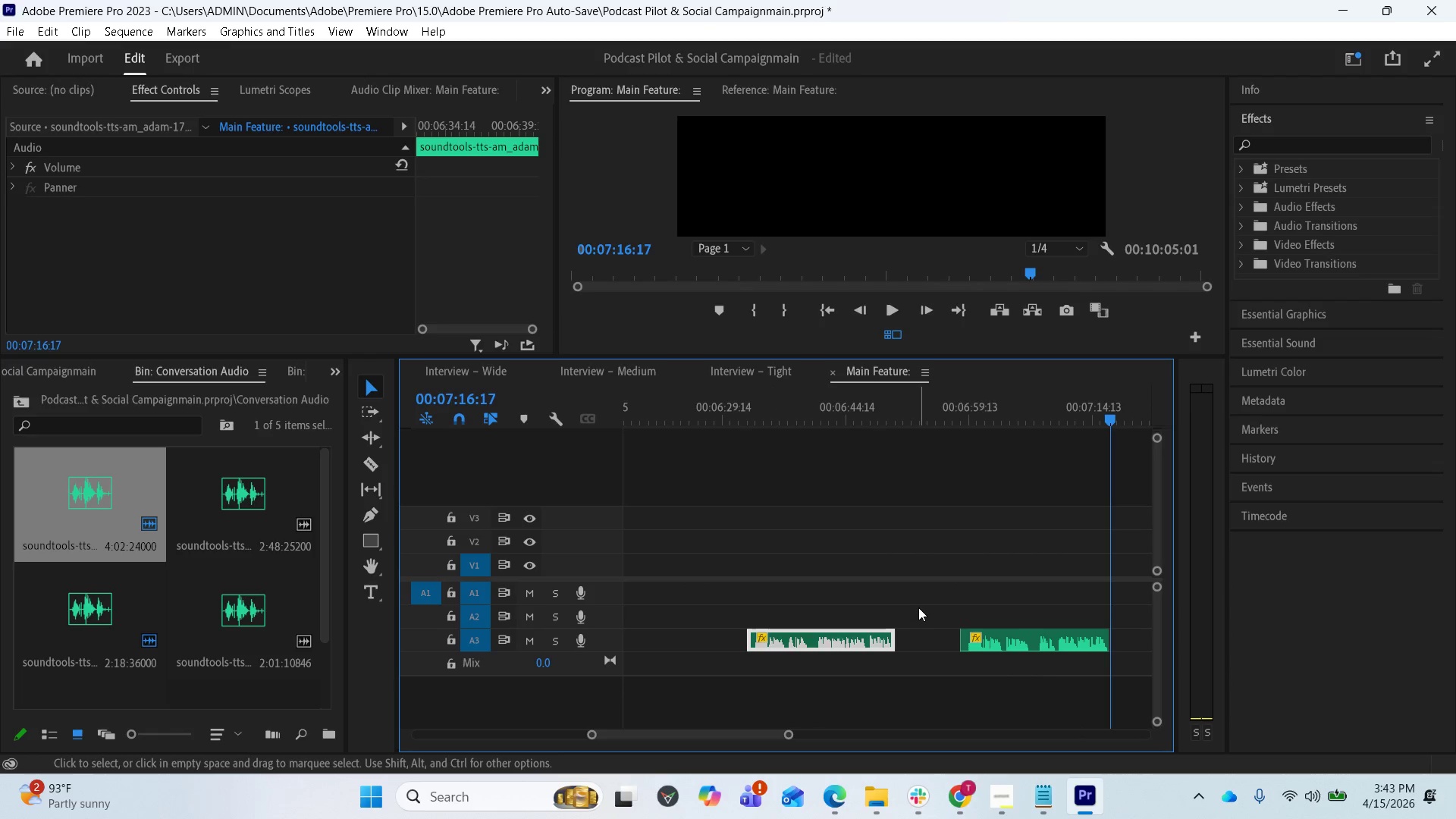 
left_click([993, 635])
 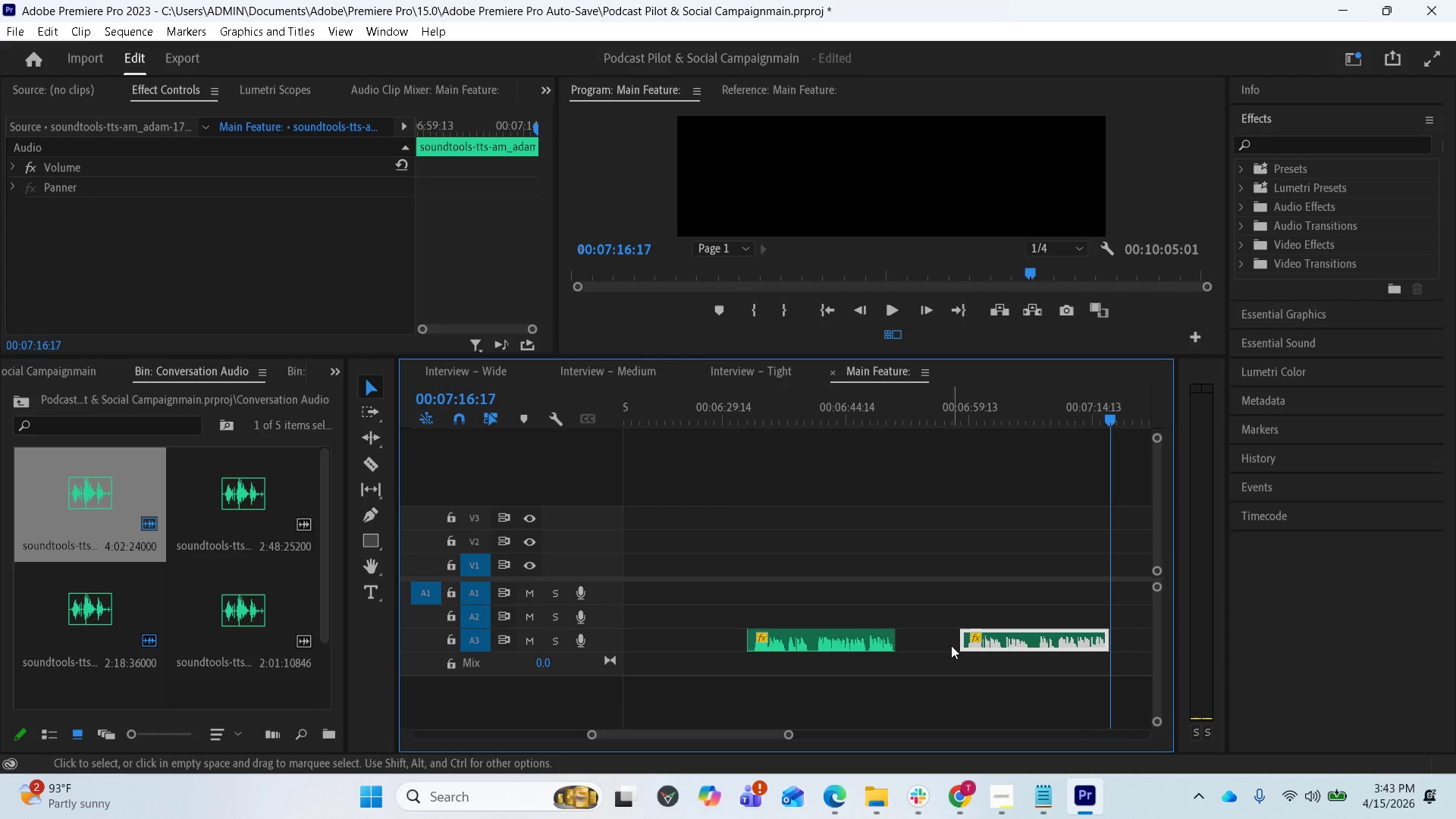 
wait(20.19)
 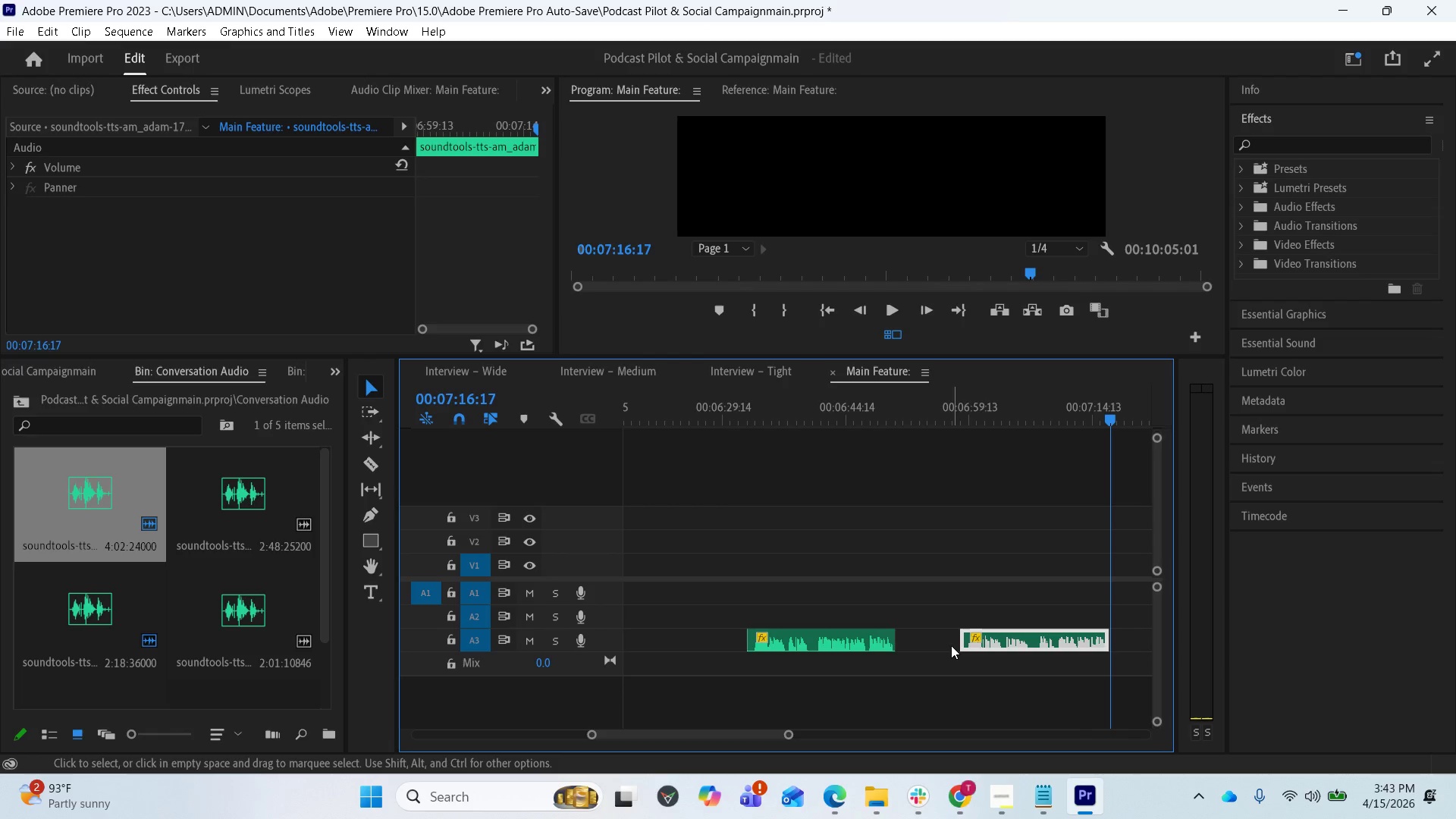 
left_click_drag(start_coordinate=[1108, 412], to_coordinate=[703, 452])
 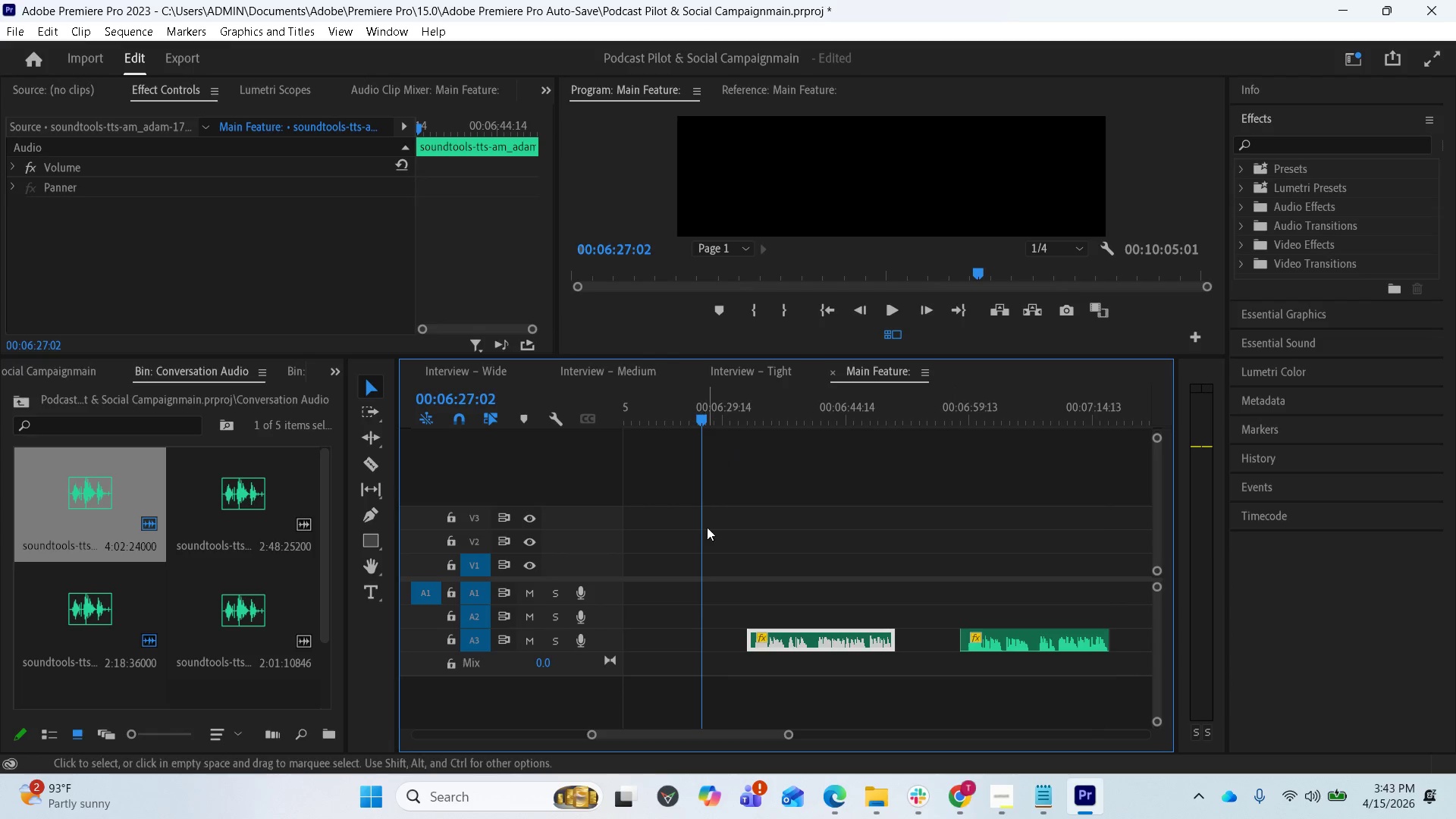 
scroll: coordinate [723, 528], scroll_direction: up, amount: 23.0
 